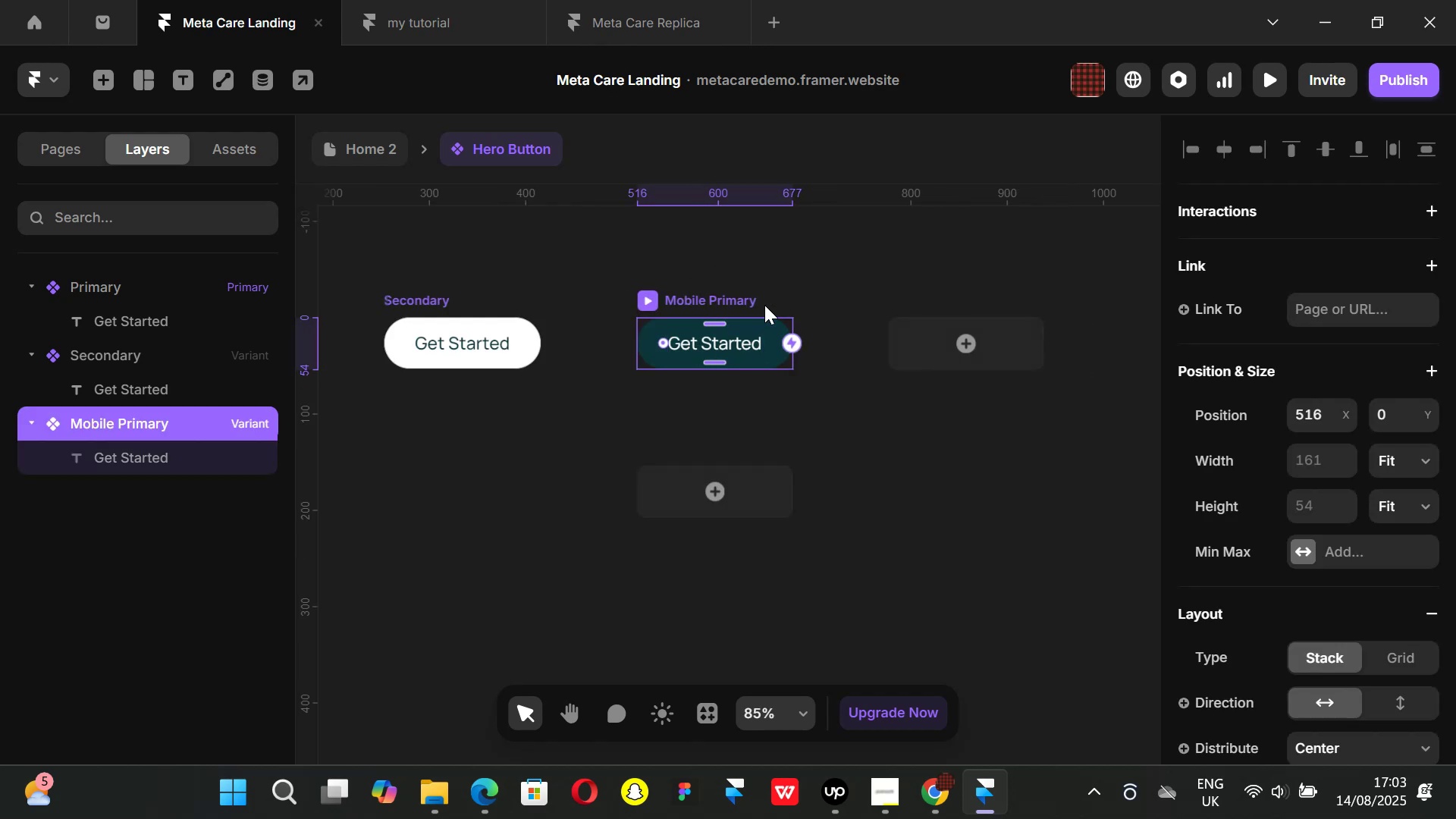 
hold_key(key=ShiftLeft, duration=1.51)
scroll: coordinate [765, 305], scroll_direction: up, amount: 1.0
 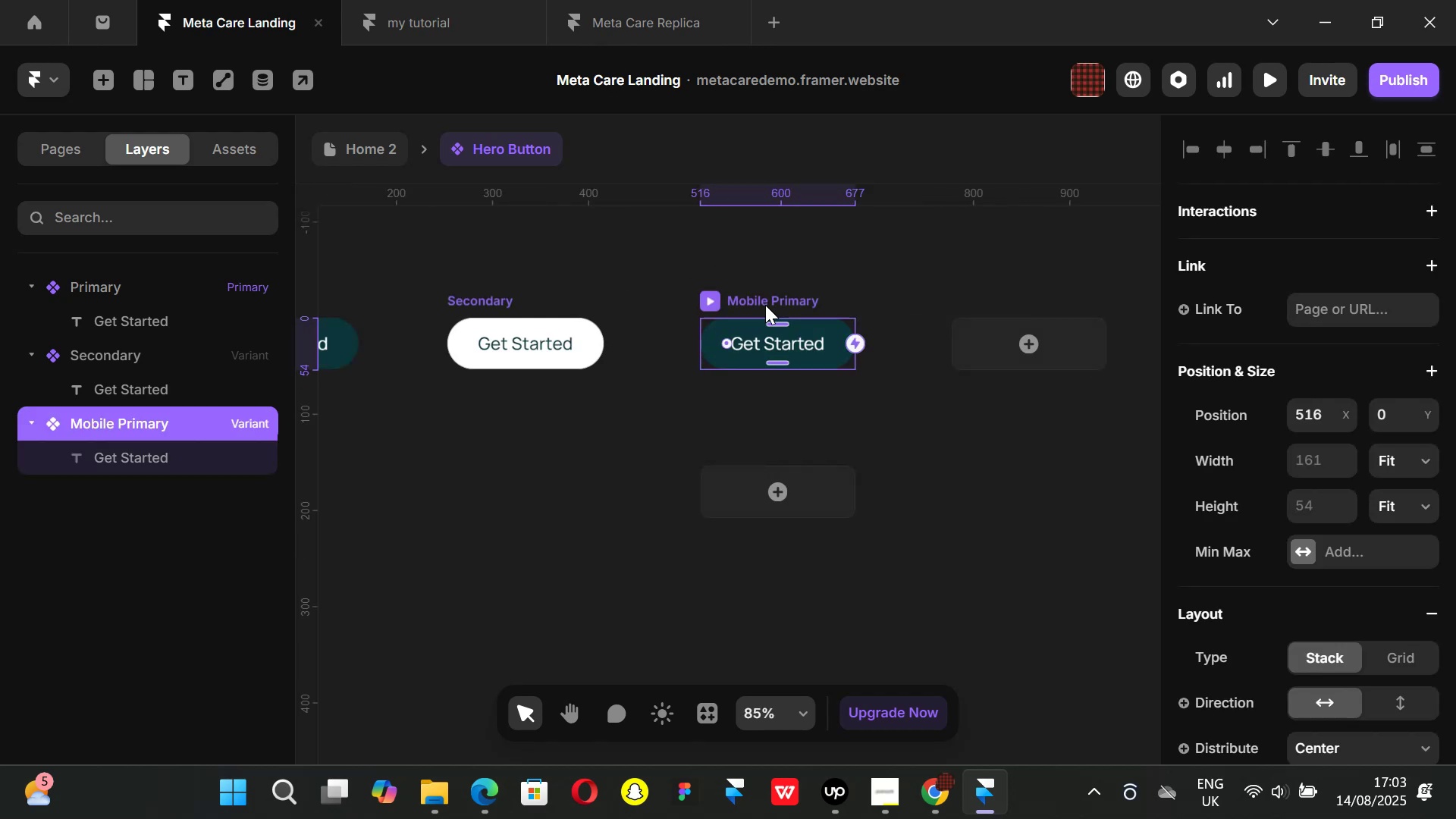 
scroll: coordinate [765, 305], scroll_direction: down, amount: 2.0
 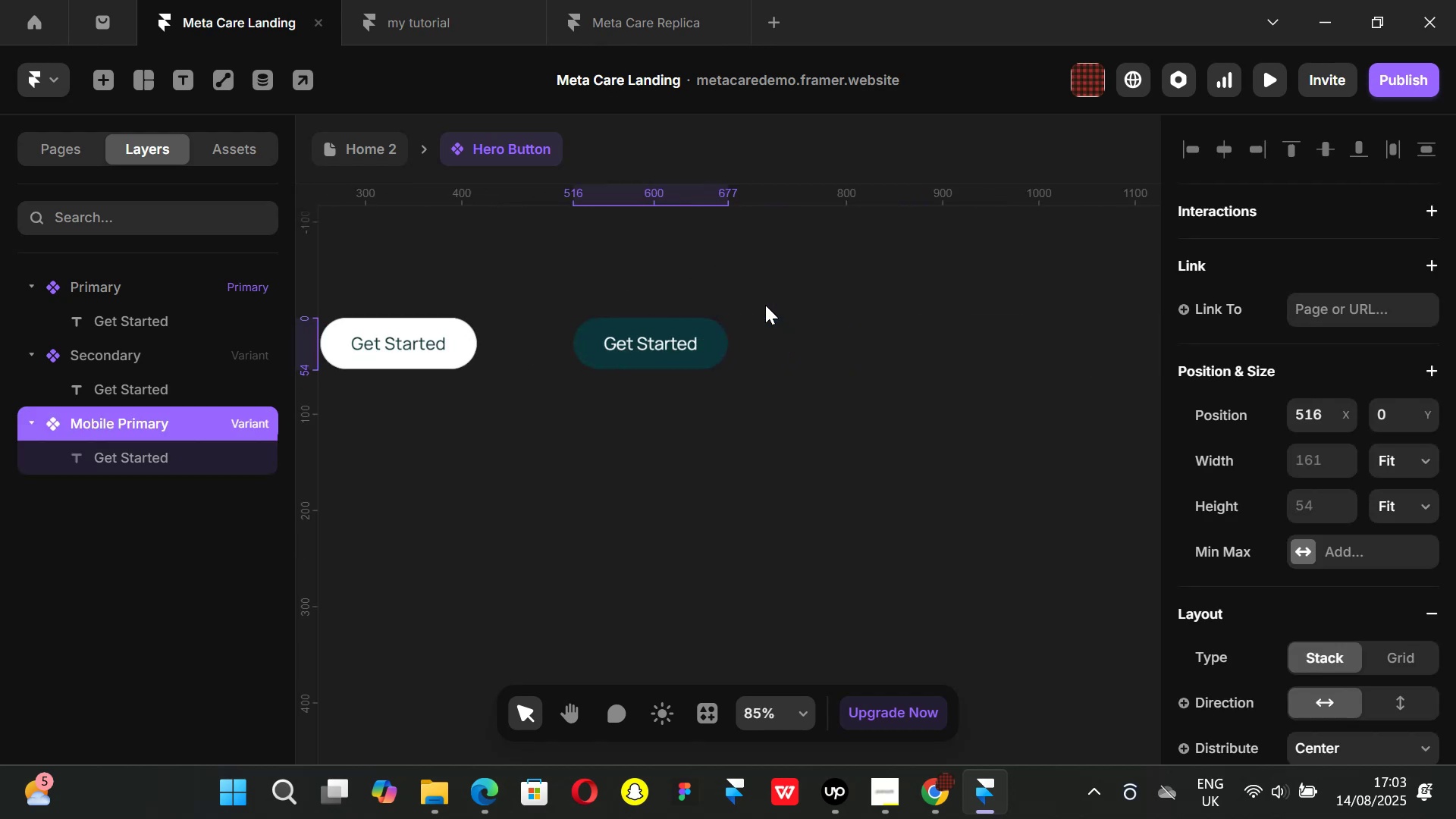 
key(Shift+ShiftLeft)
 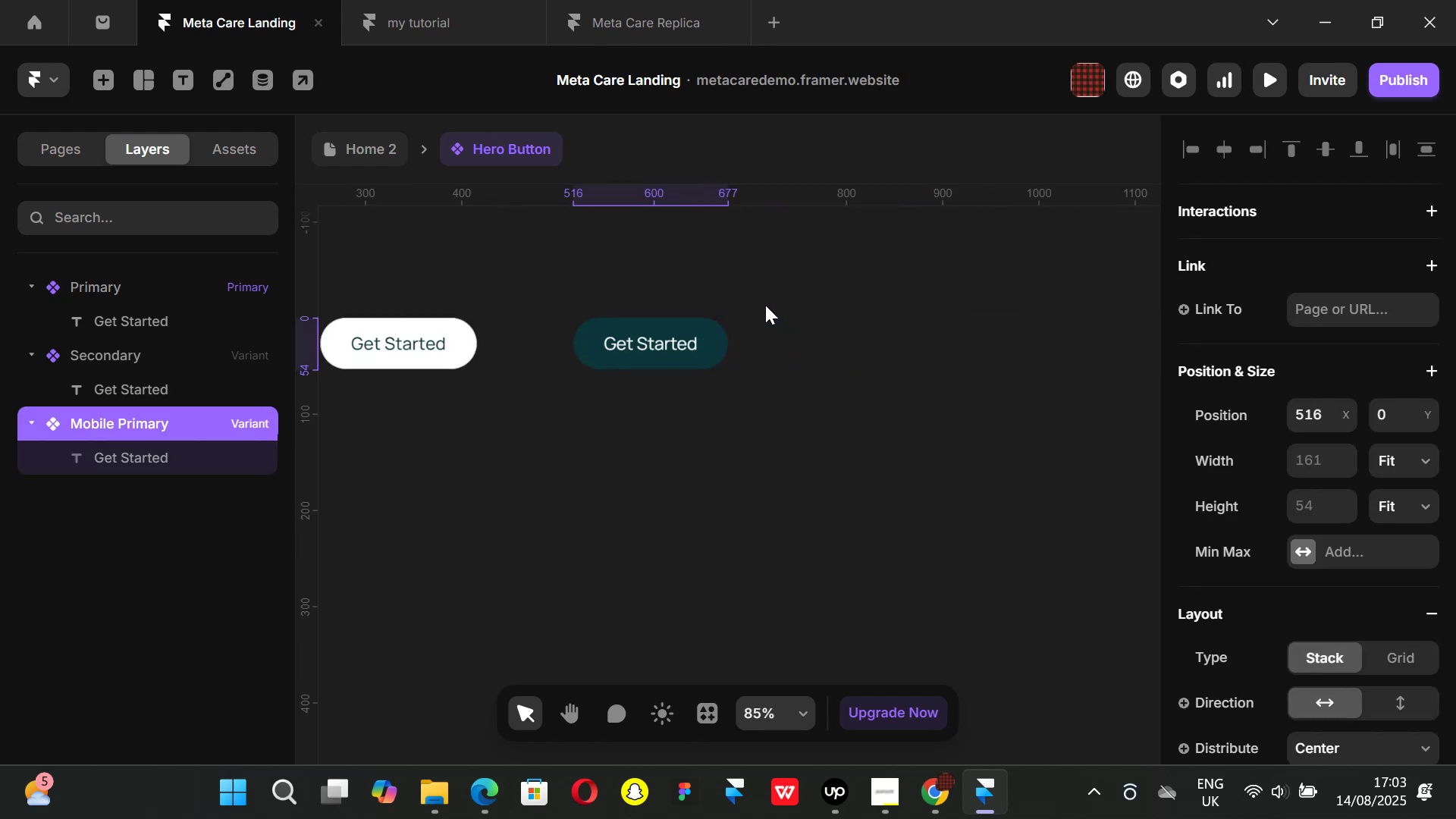 
key(Shift+ShiftLeft)
 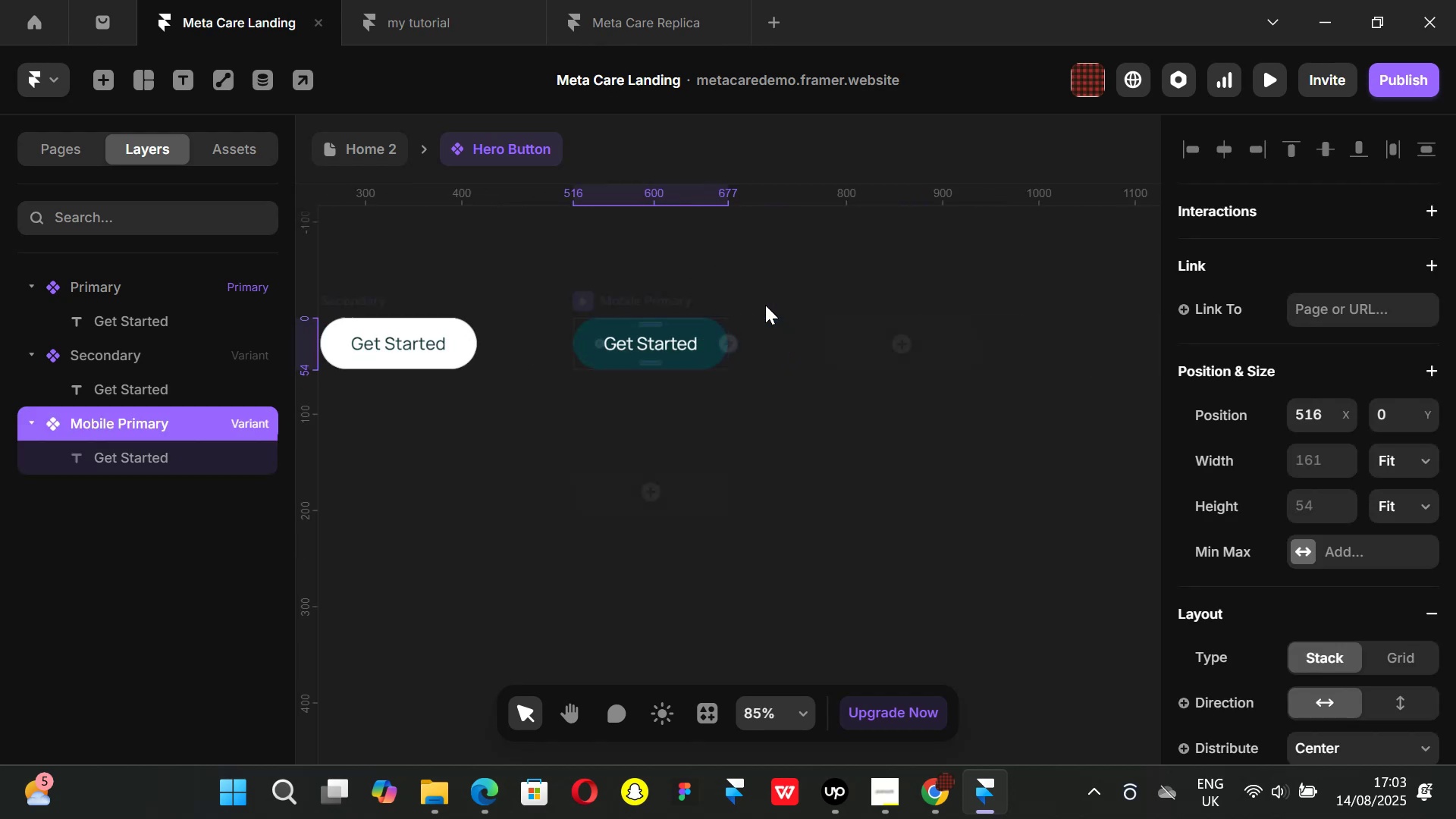 
key(Shift+ShiftLeft)
 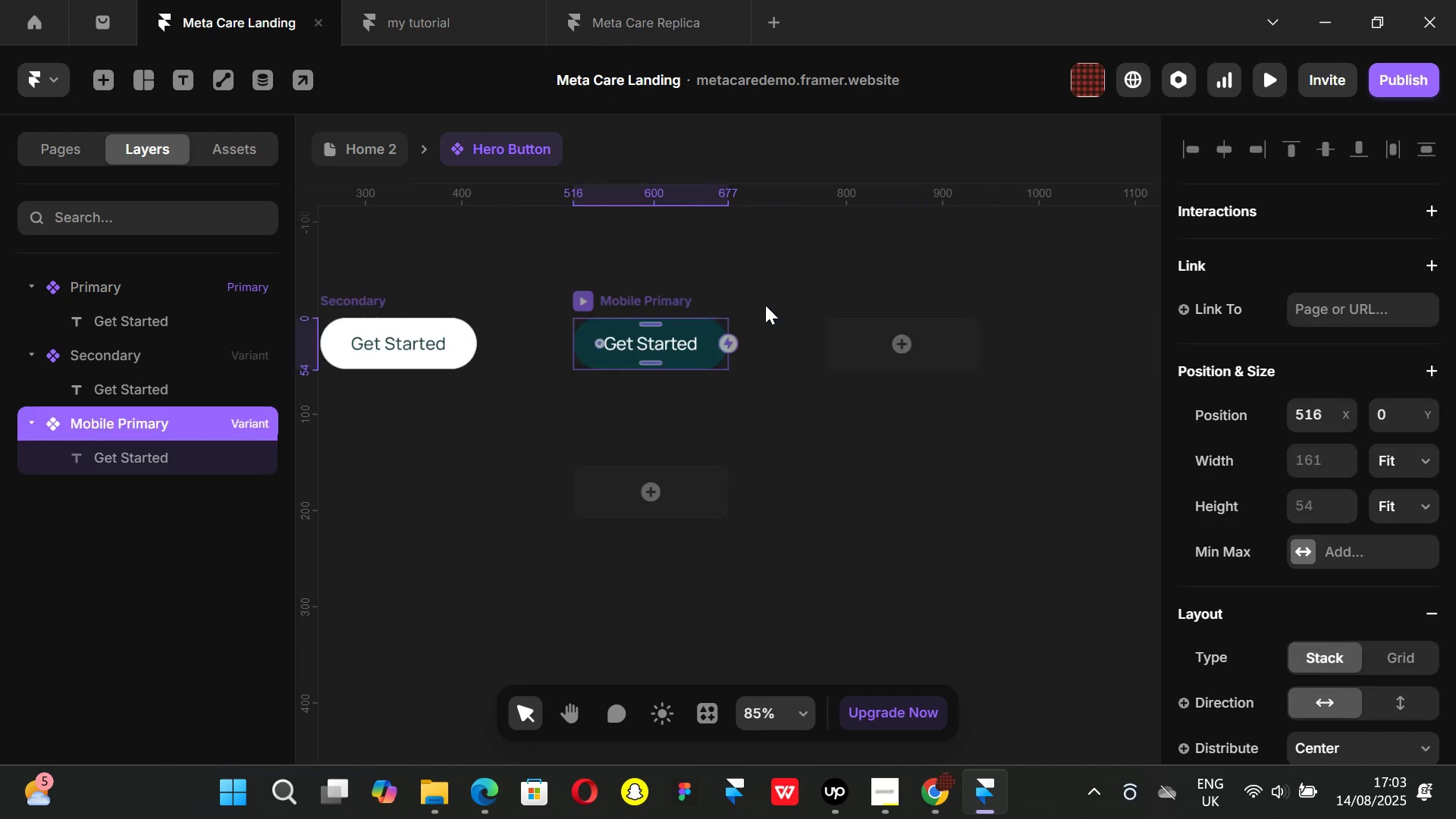 
key(Shift+ShiftLeft)
 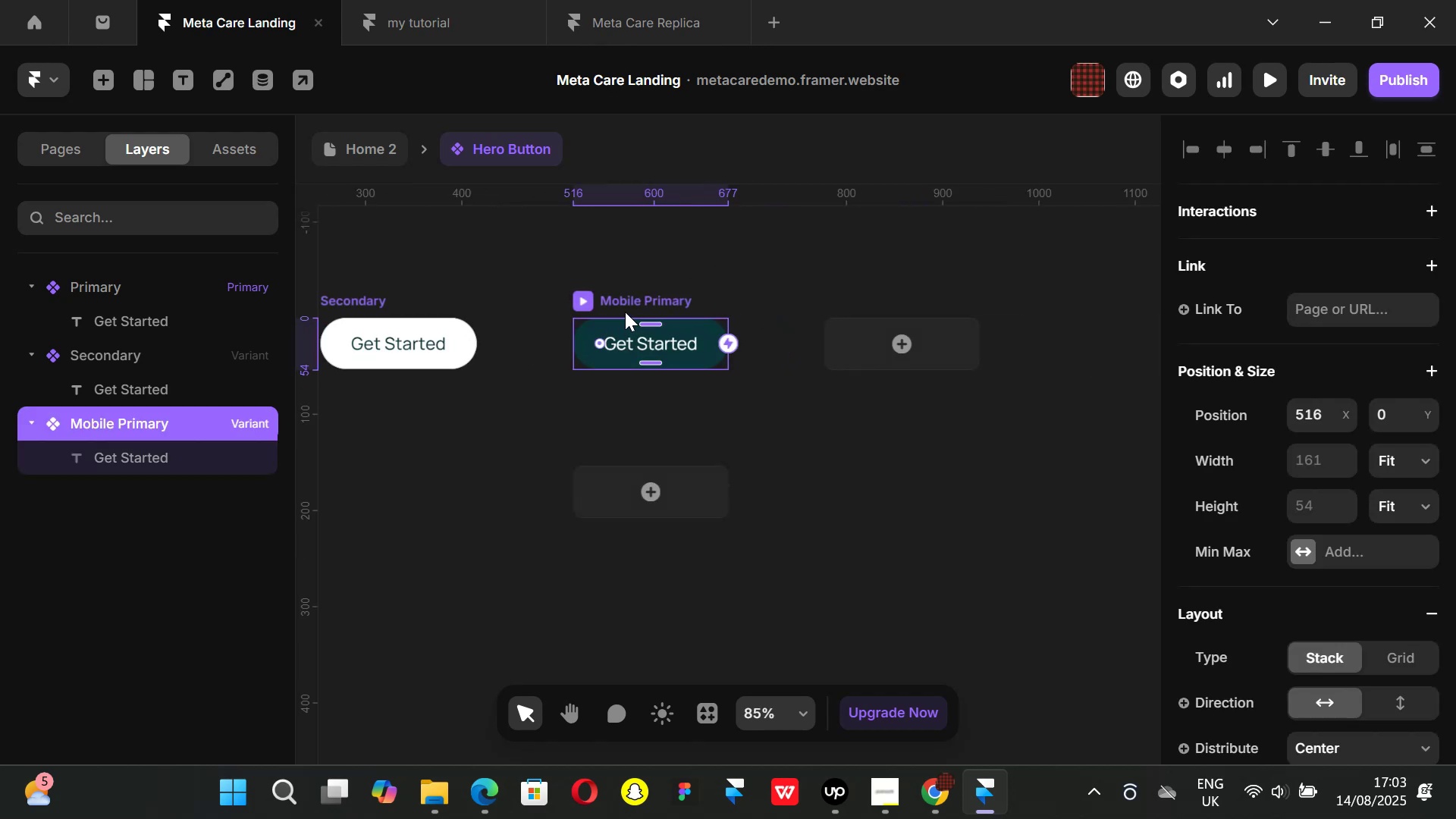 
hold_key(key=ShiftLeft, duration=1.51)
 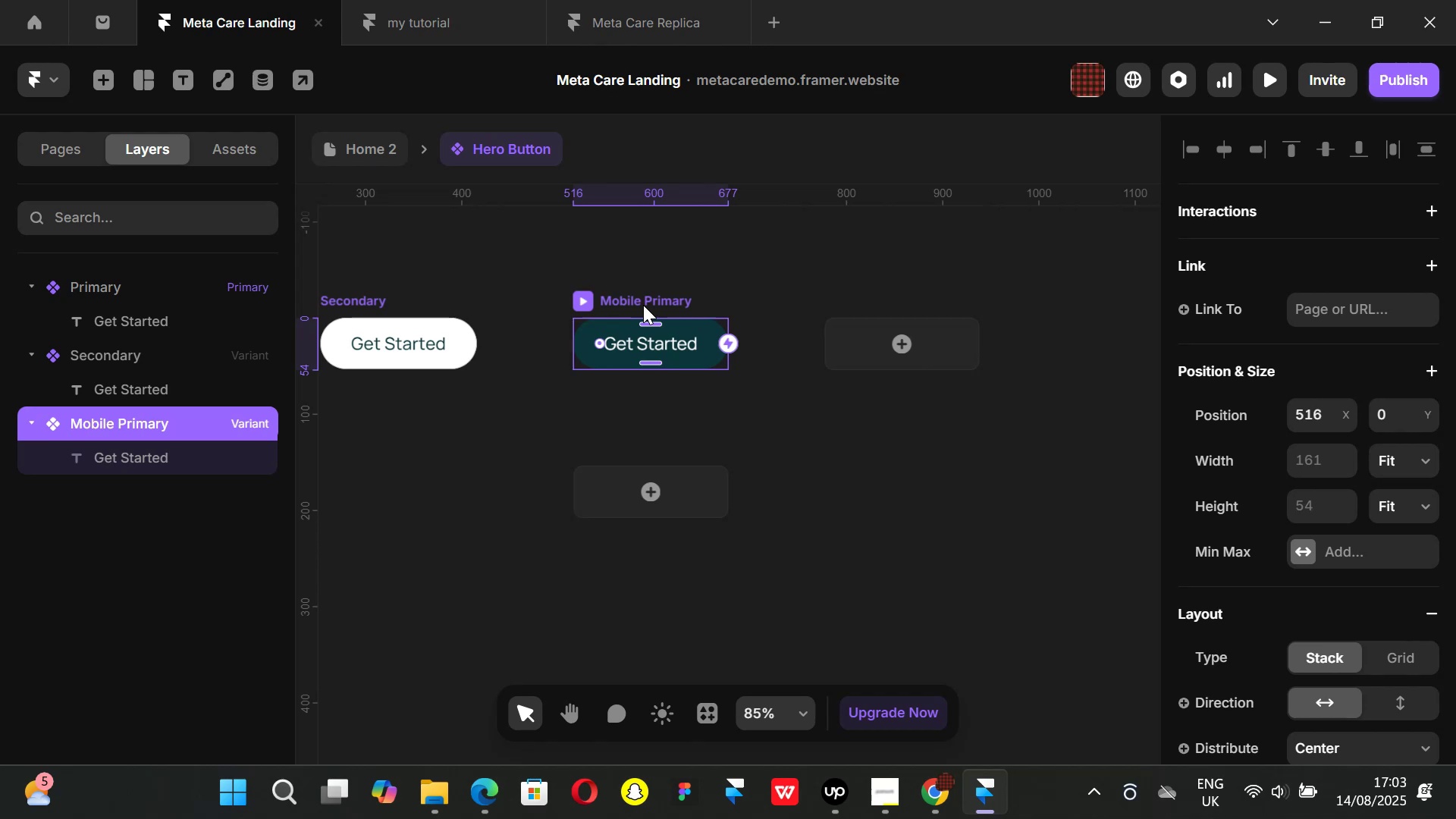 
hold_key(key=ShiftLeft, duration=1.51)
 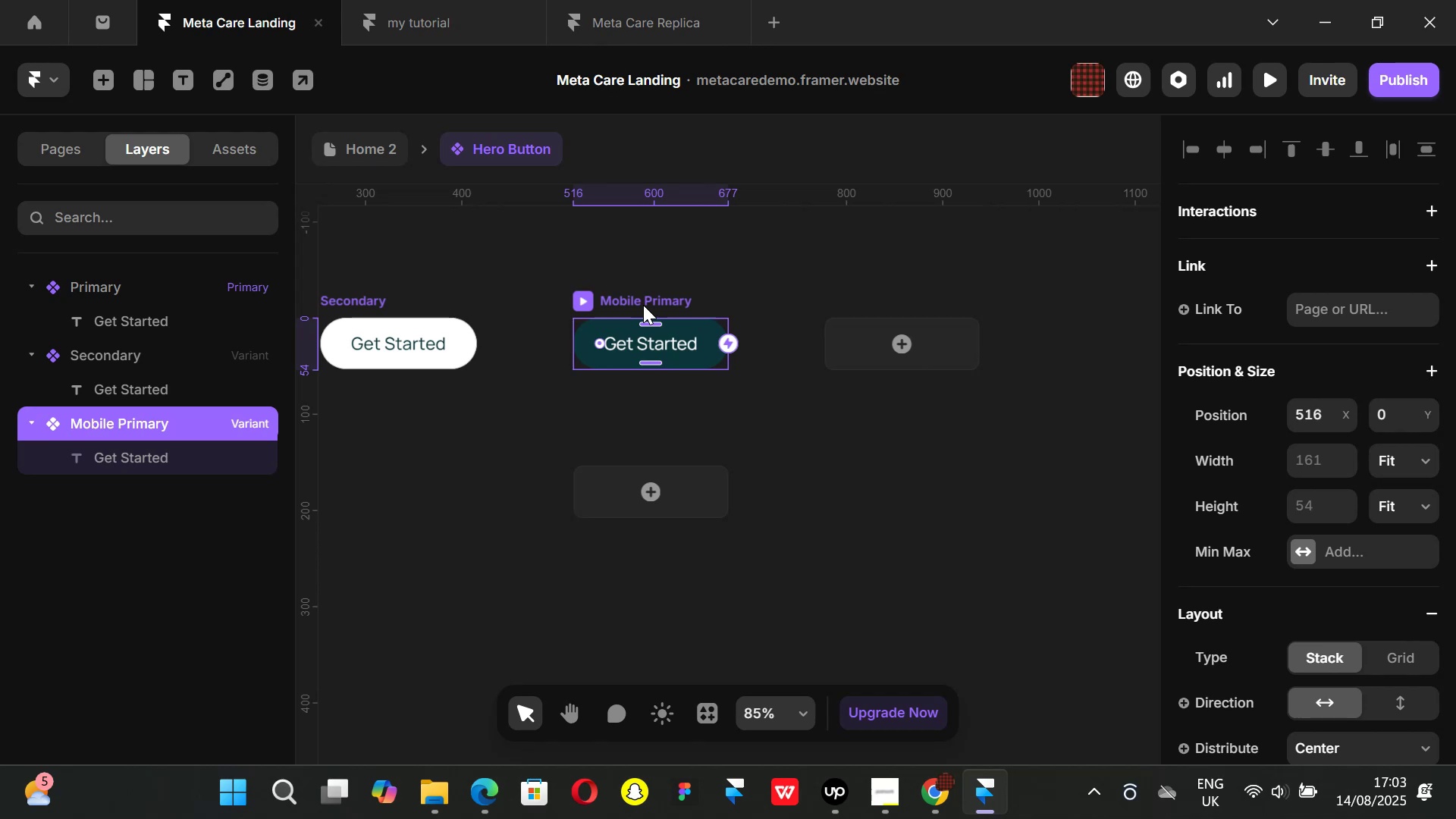 
hold_key(key=ShiftLeft, duration=1.51)
scroll: coordinate [643, 305], scroll_direction: down, amount: 1.0
 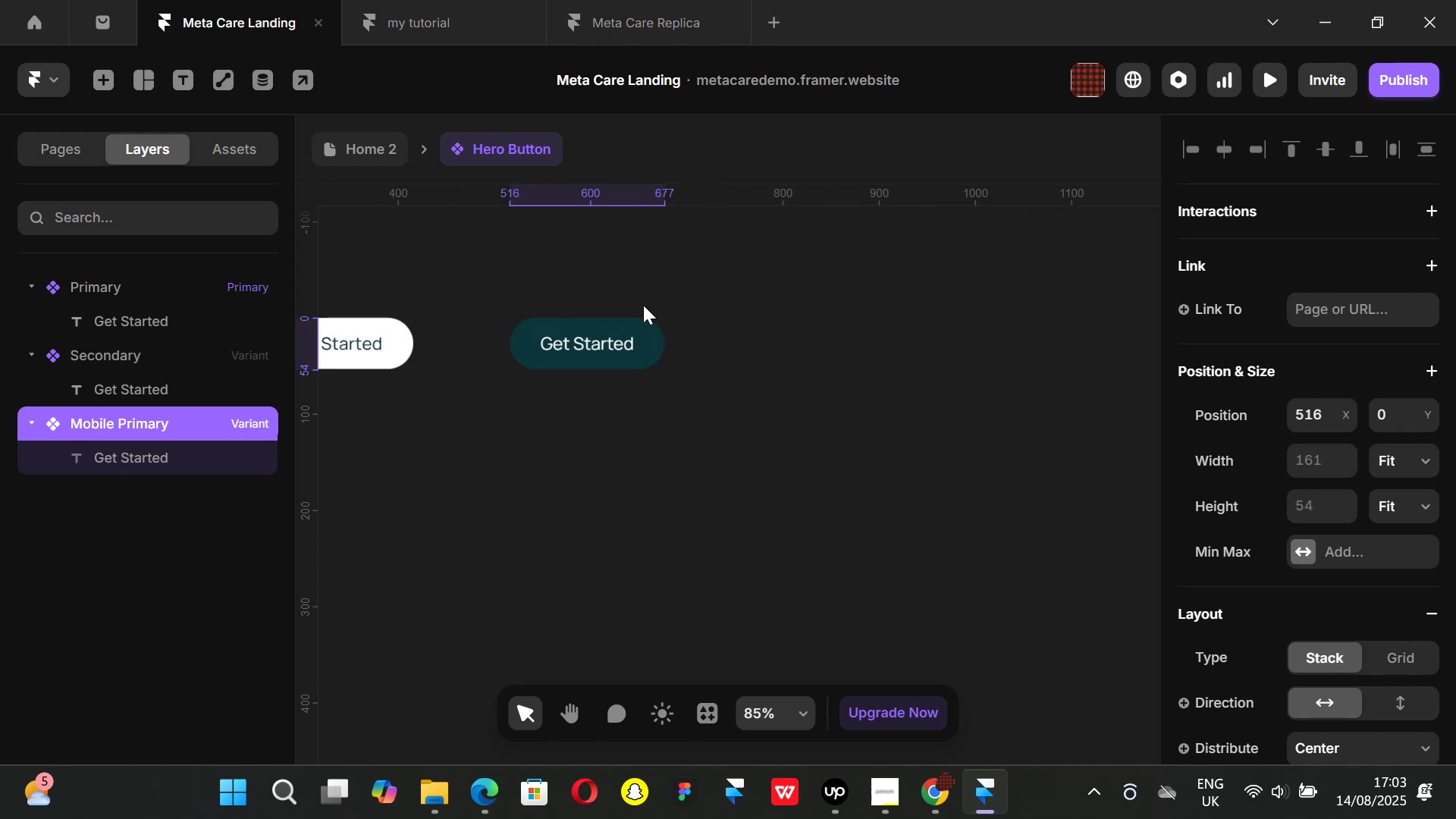 
key(Shift+ShiftLeft)
 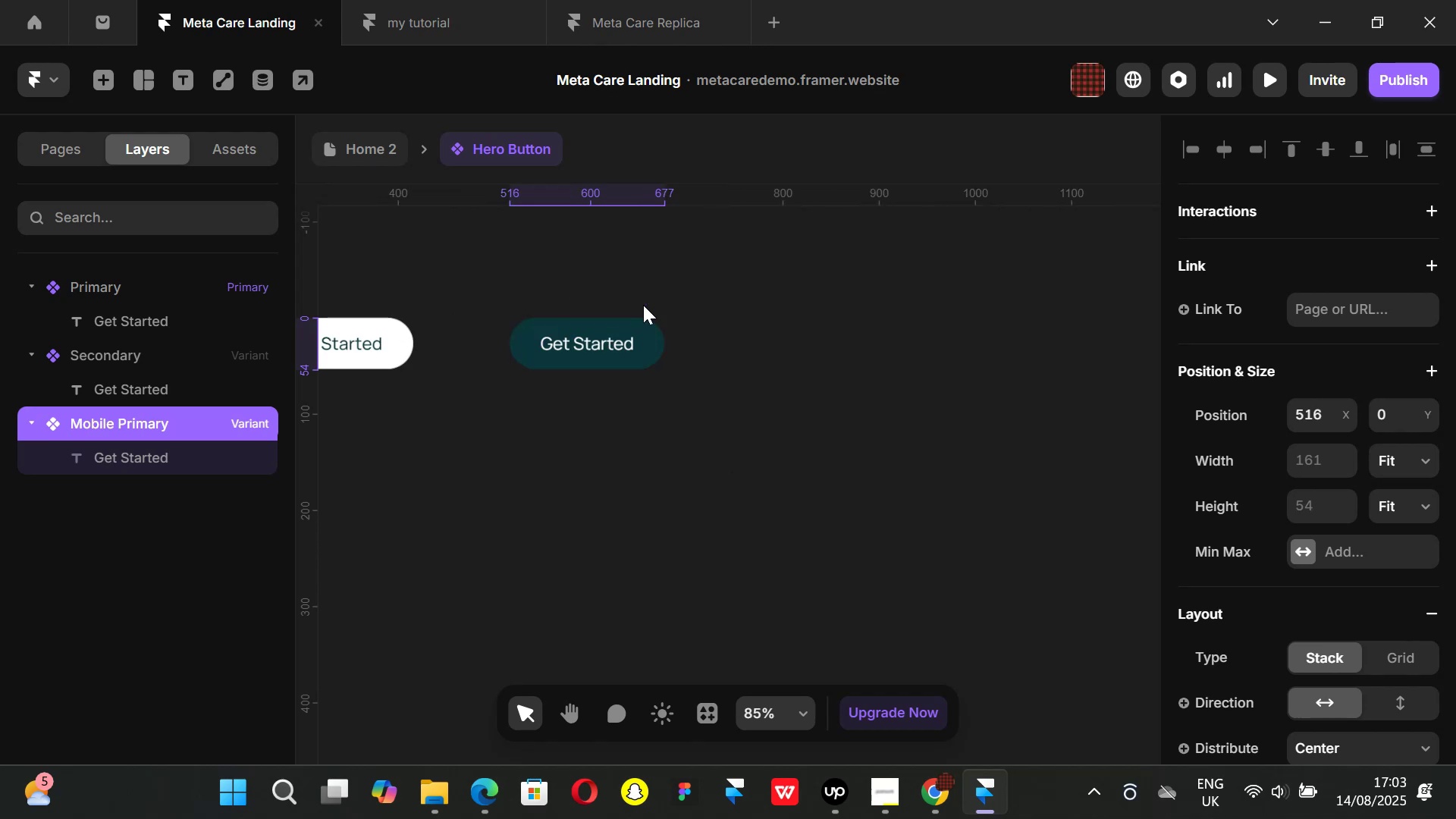 
key(Shift+ShiftLeft)
 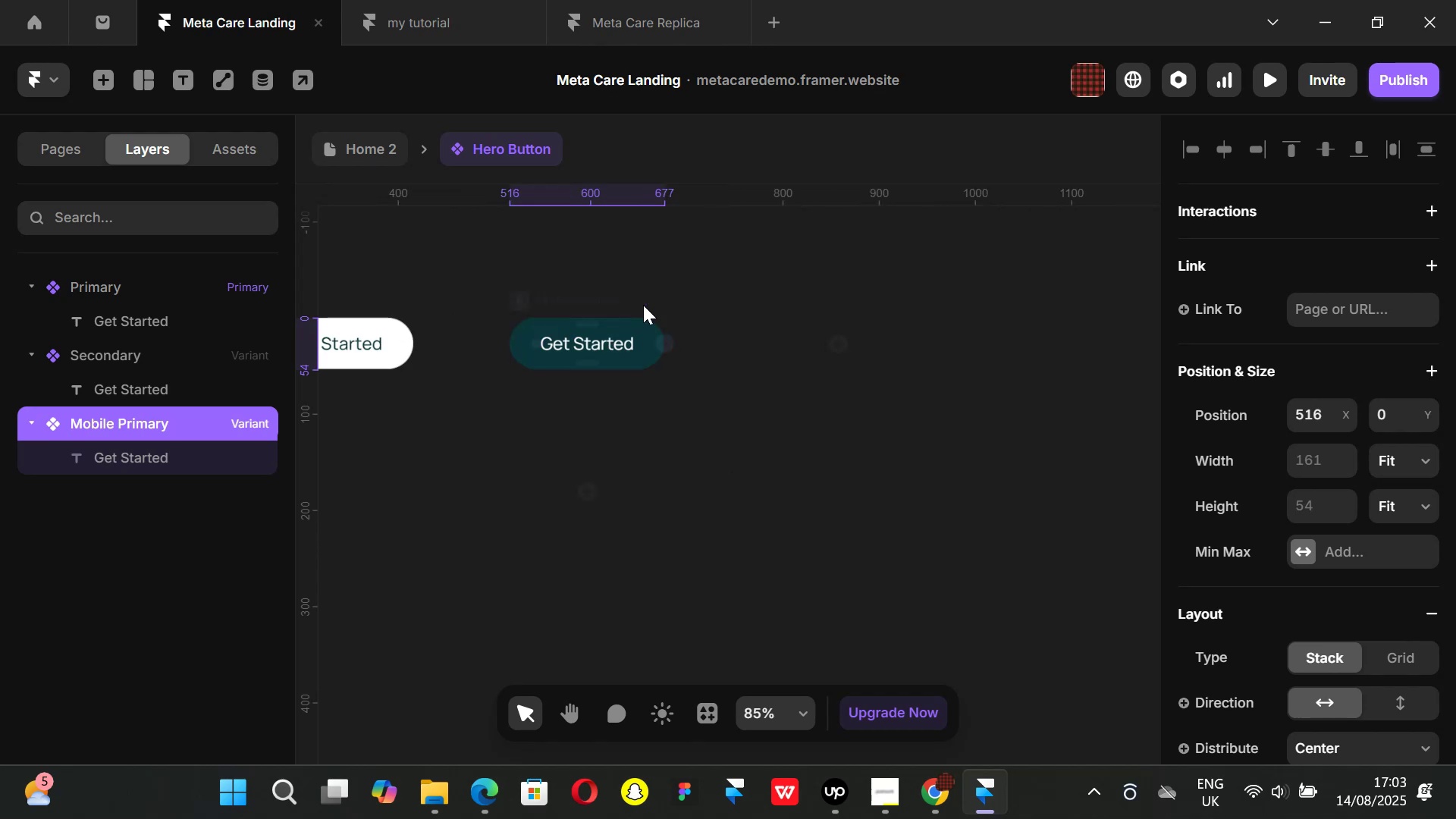 
key(Shift+ShiftLeft)
 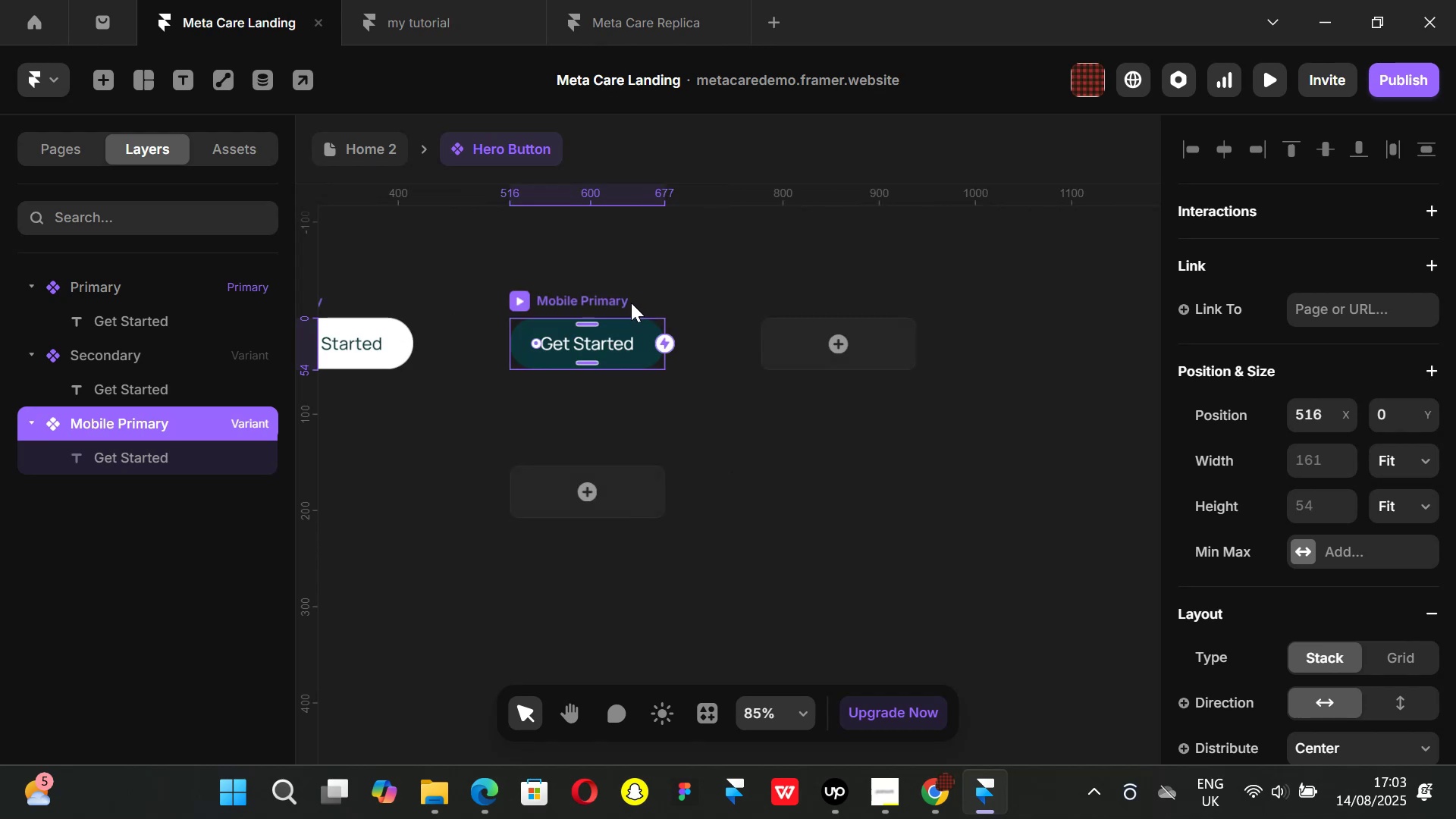 
hold_key(key=ShiftLeft, duration=0.4)
scroll: coordinate [605, 305], scroll_direction: up, amount: 1.0
 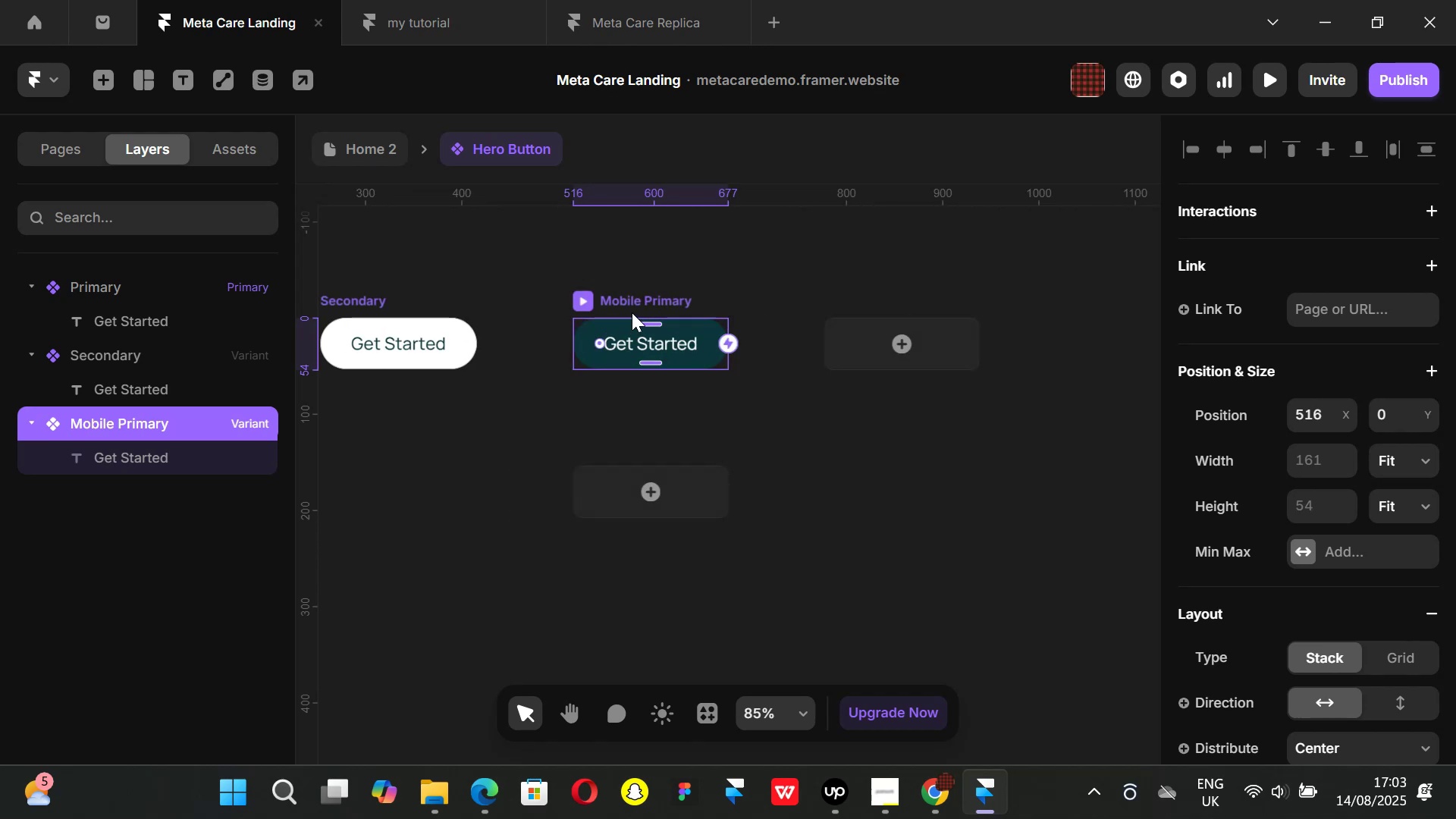 
hold_key(key=ShiftLeft, duration=0.94)
scroll: coordinate [632, 312], scroll_direction: up, amount: 2.0
 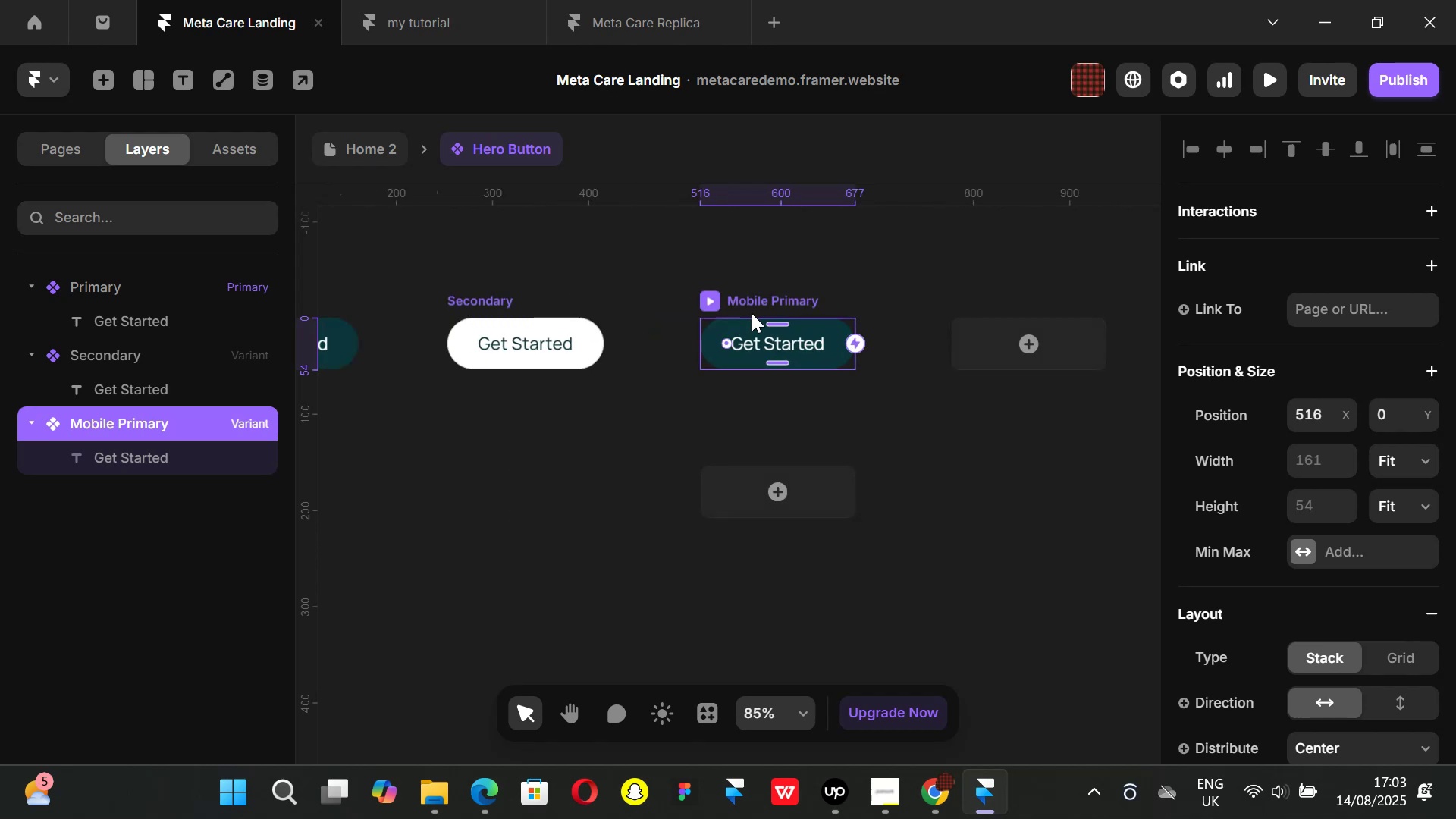 
hold_key(key=ShiftLeft, duration=0.4)
scroll: coordinate [792, 310], scroll_direction: down, amount: 1.0
 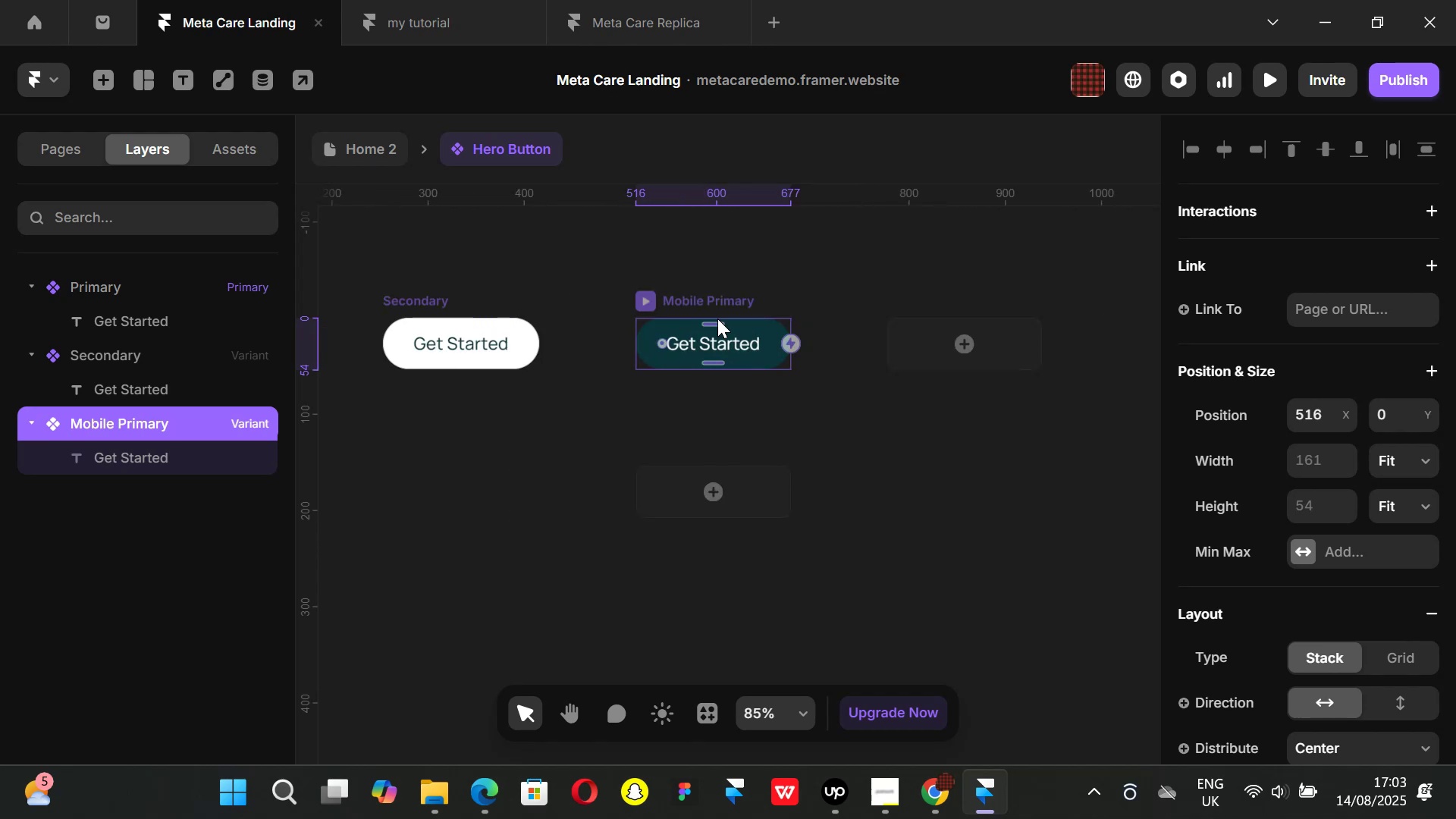 
key(Control+ControlLeft)
 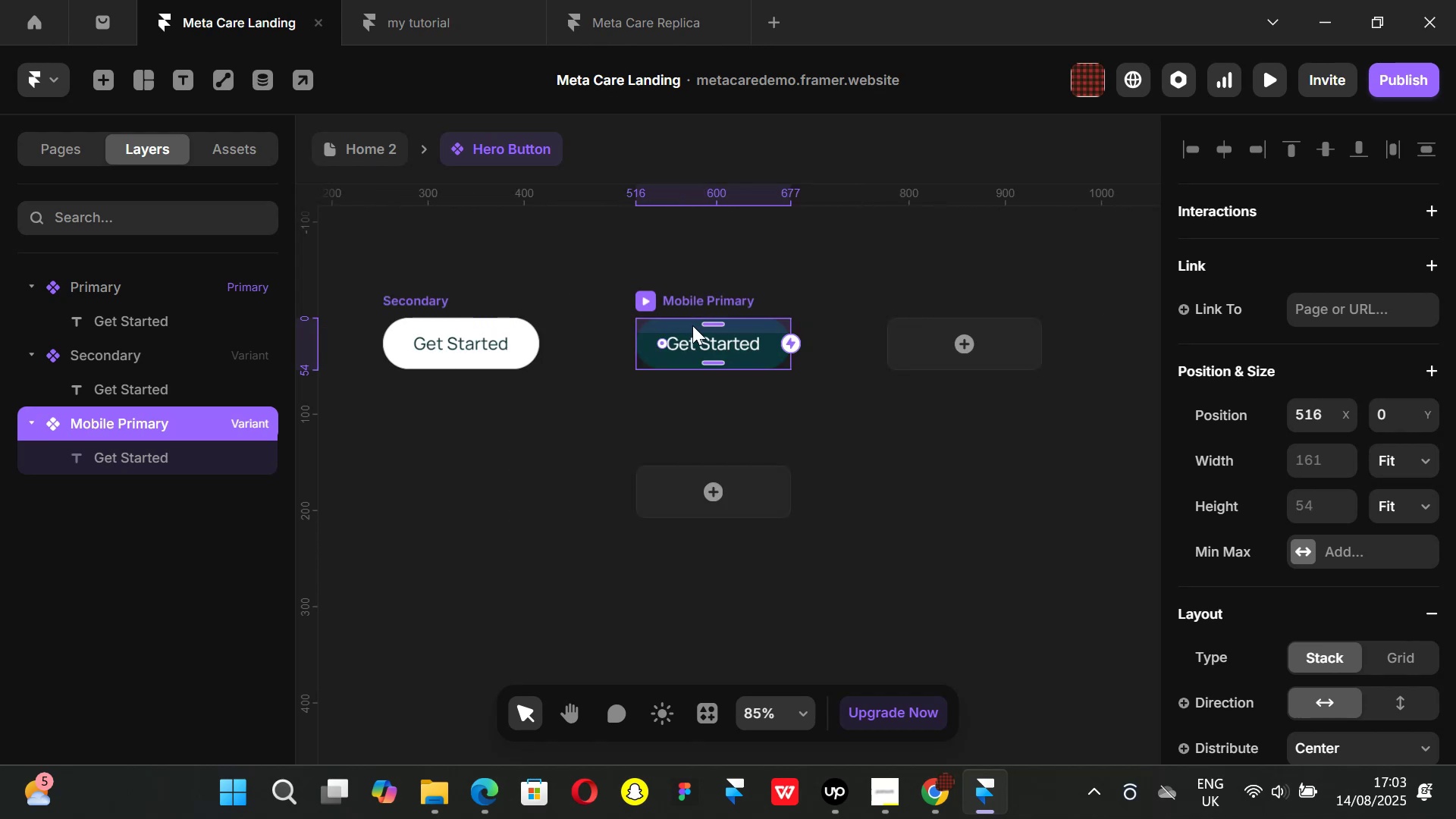 
scroll: coordinate [692, 325], scroll_direction: up, amount: 1.0
 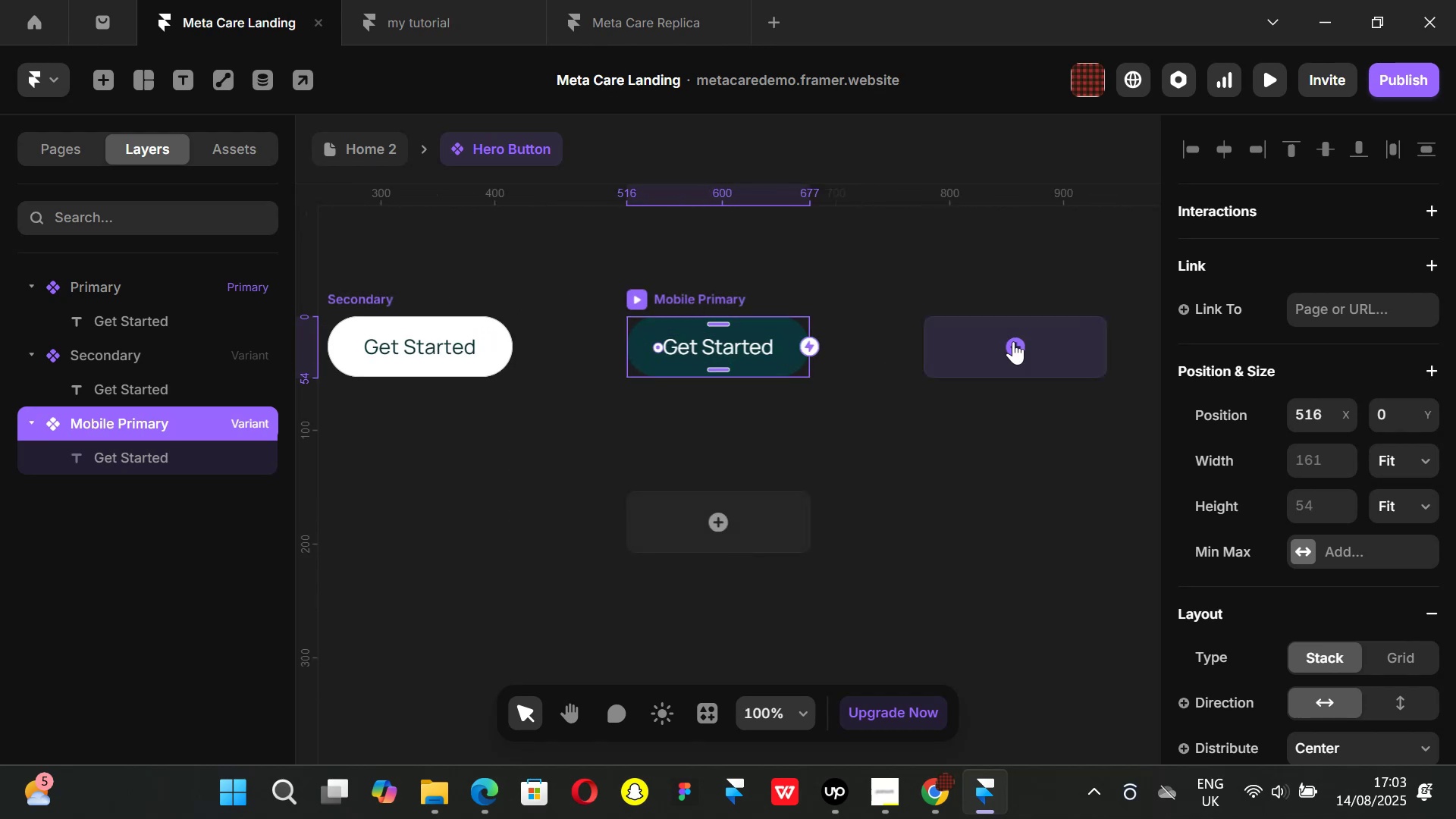 
scroll: coordinate [1326, 438], scroll_direction: down, amount: 2.0
 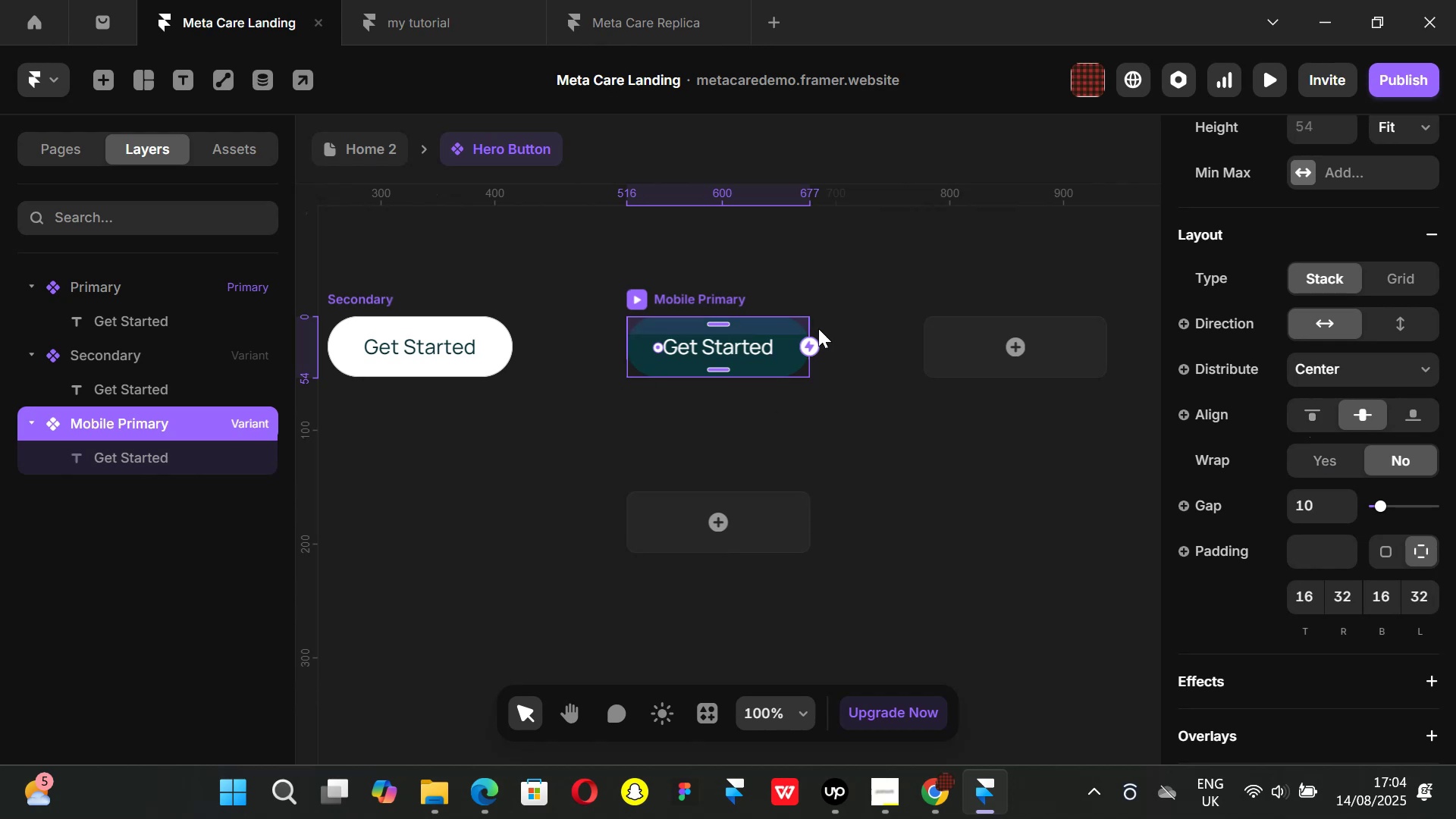 
hold_key(key=ControlLeft, duration=1.51)
scroll: coordinate [723, 343], scroll_direction: down, amount: 1.0
 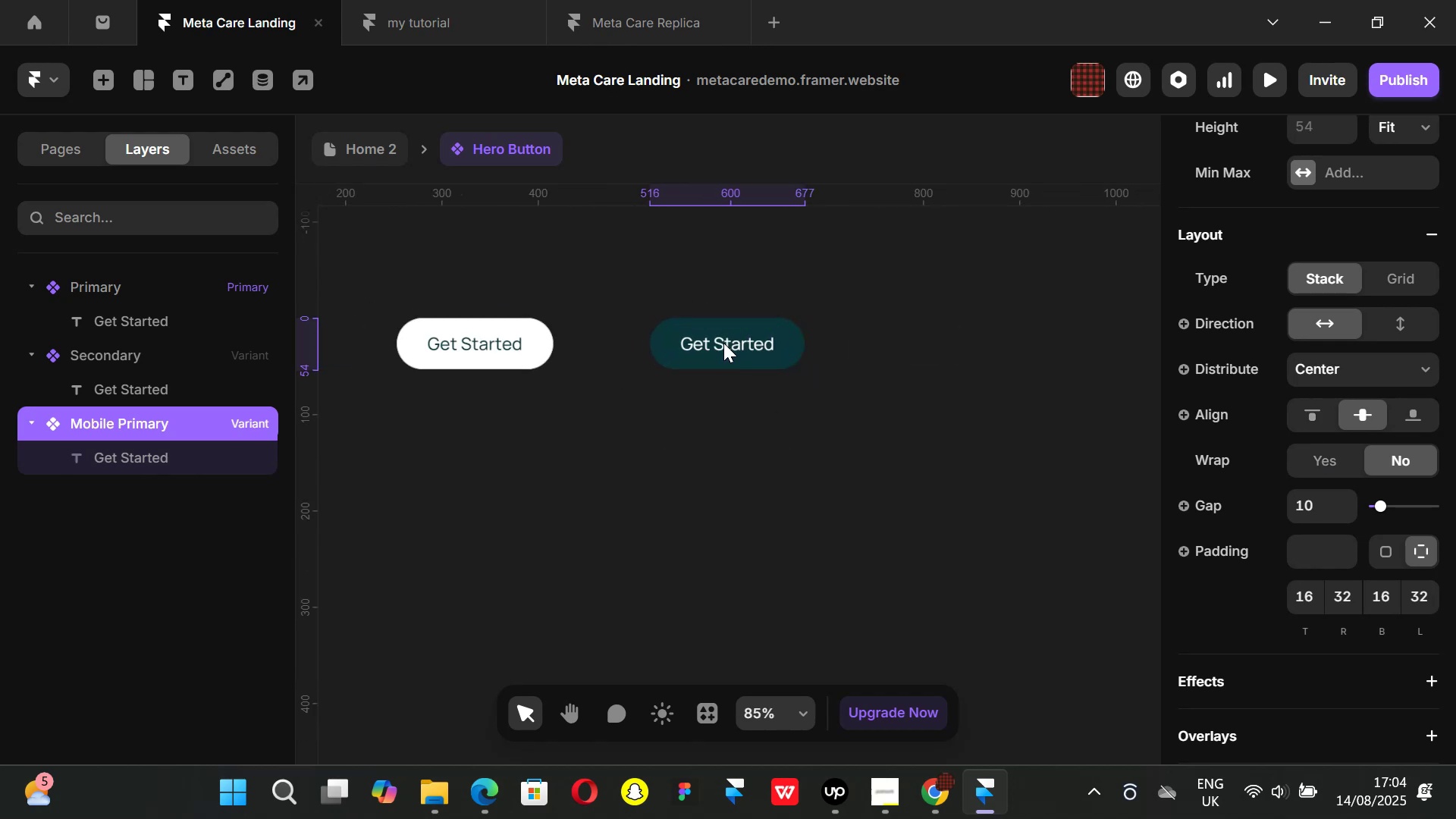 
hold_key(key=ControlLeft, duration=0.39)
scroll: coordinate [723, 343], scroll_direction: up, amount: 2.0
 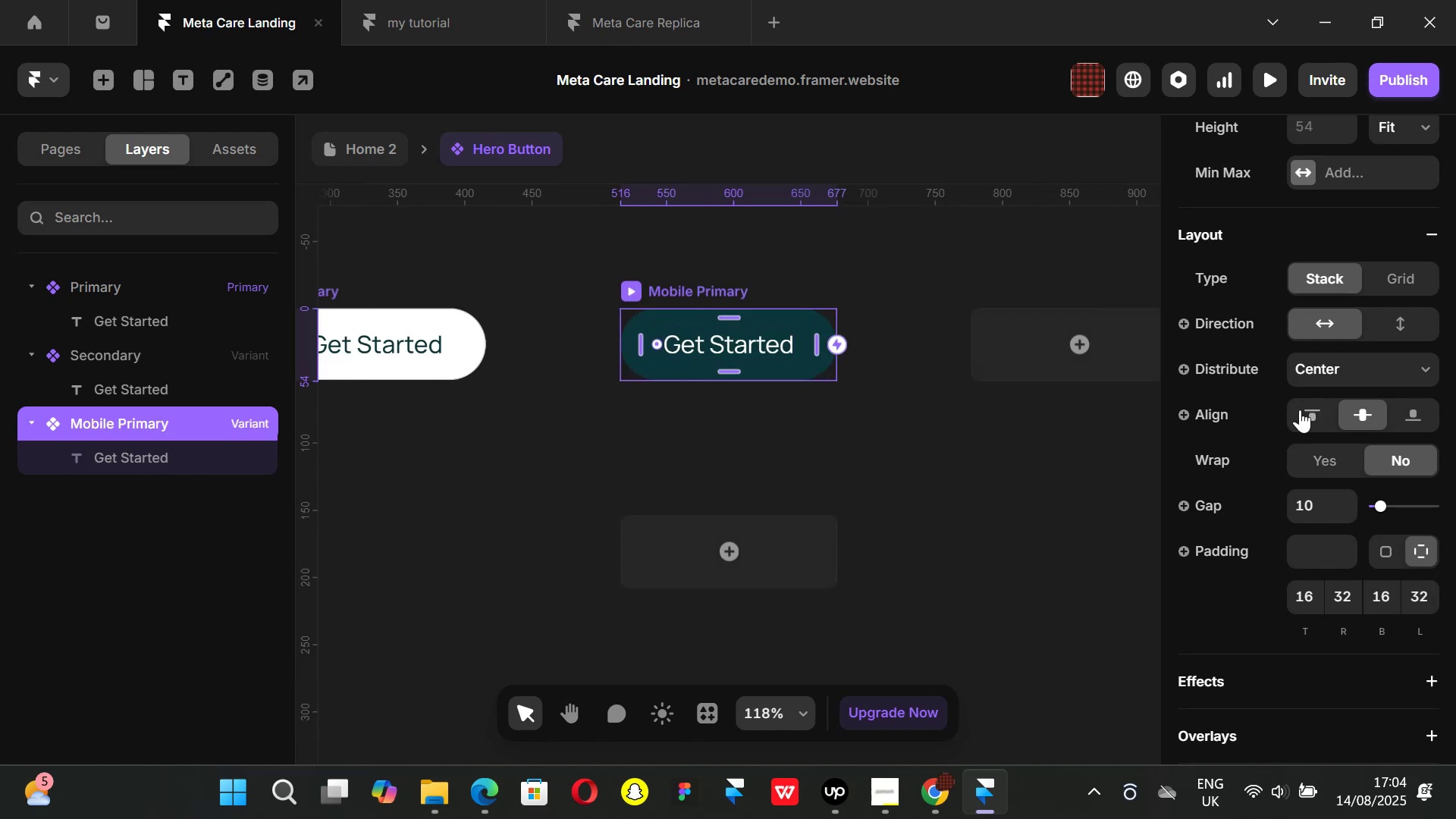 
scroll: coordinate [1319, 460], scroll_direction: down, amount: 3.0
 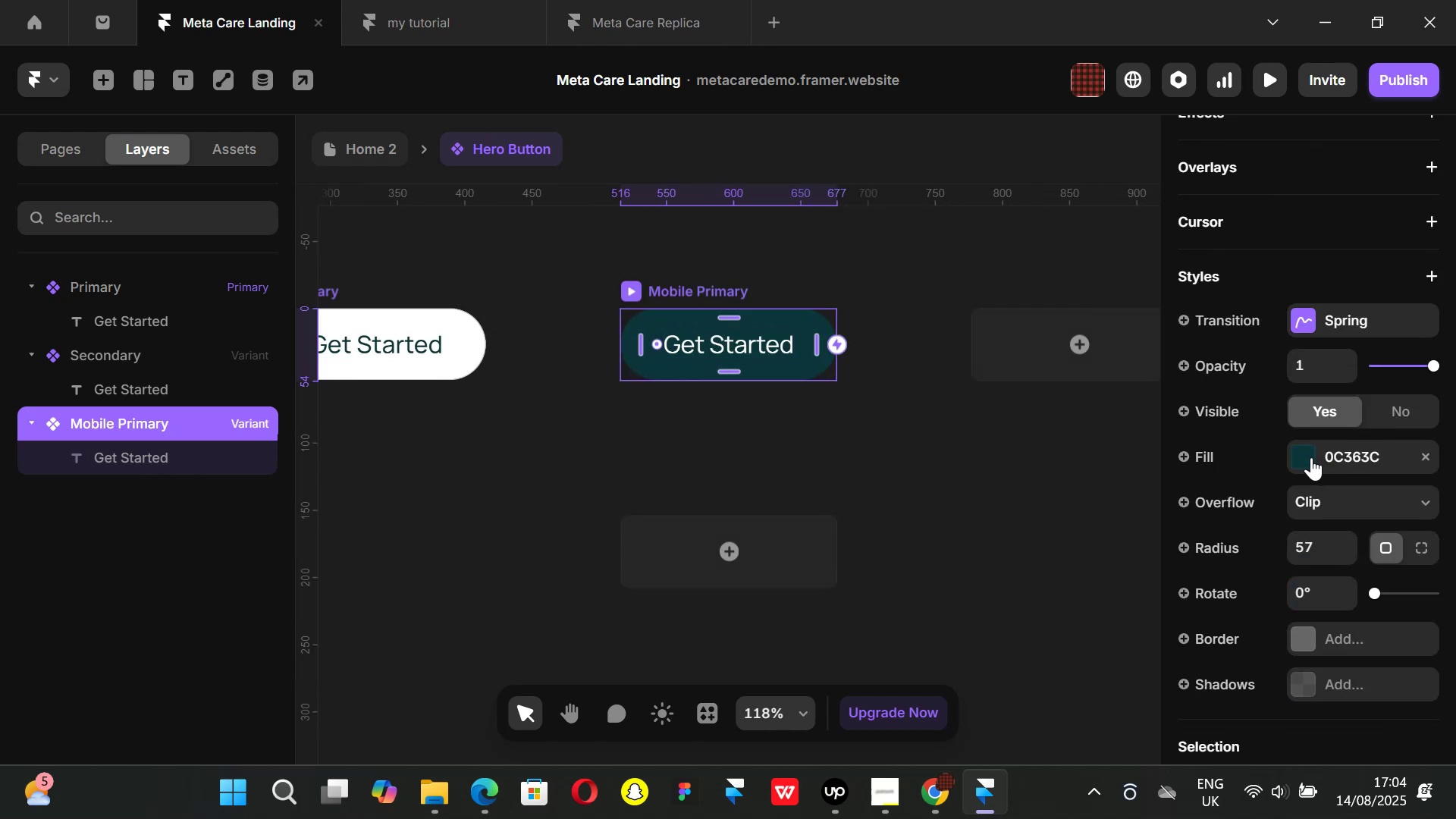 
scroll: coordinate [1310, 457], scroll_direction: up, amount: 3.0
 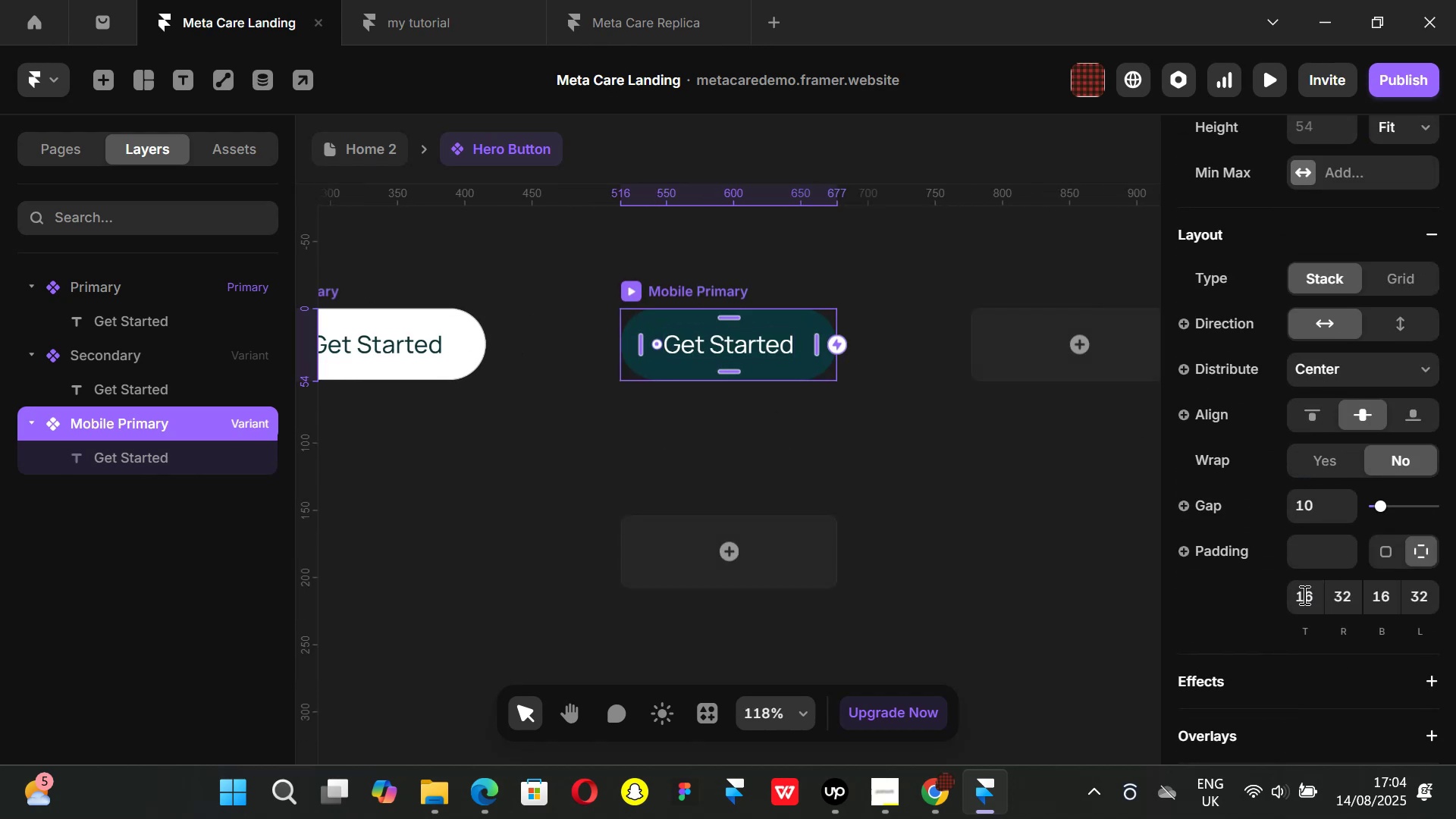 
left_click([1303, 595])
 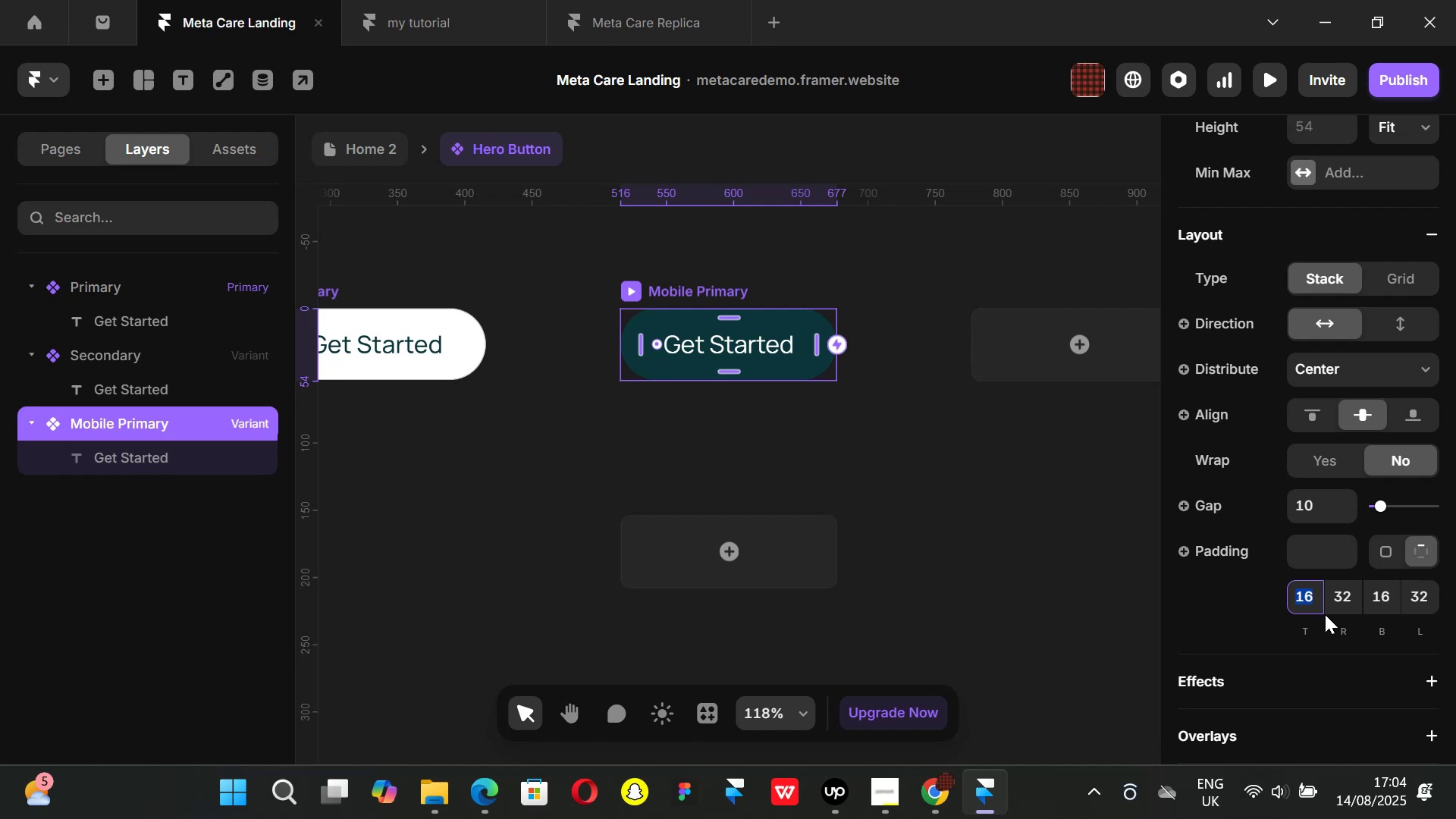 
key(Backspace)
type(10)
 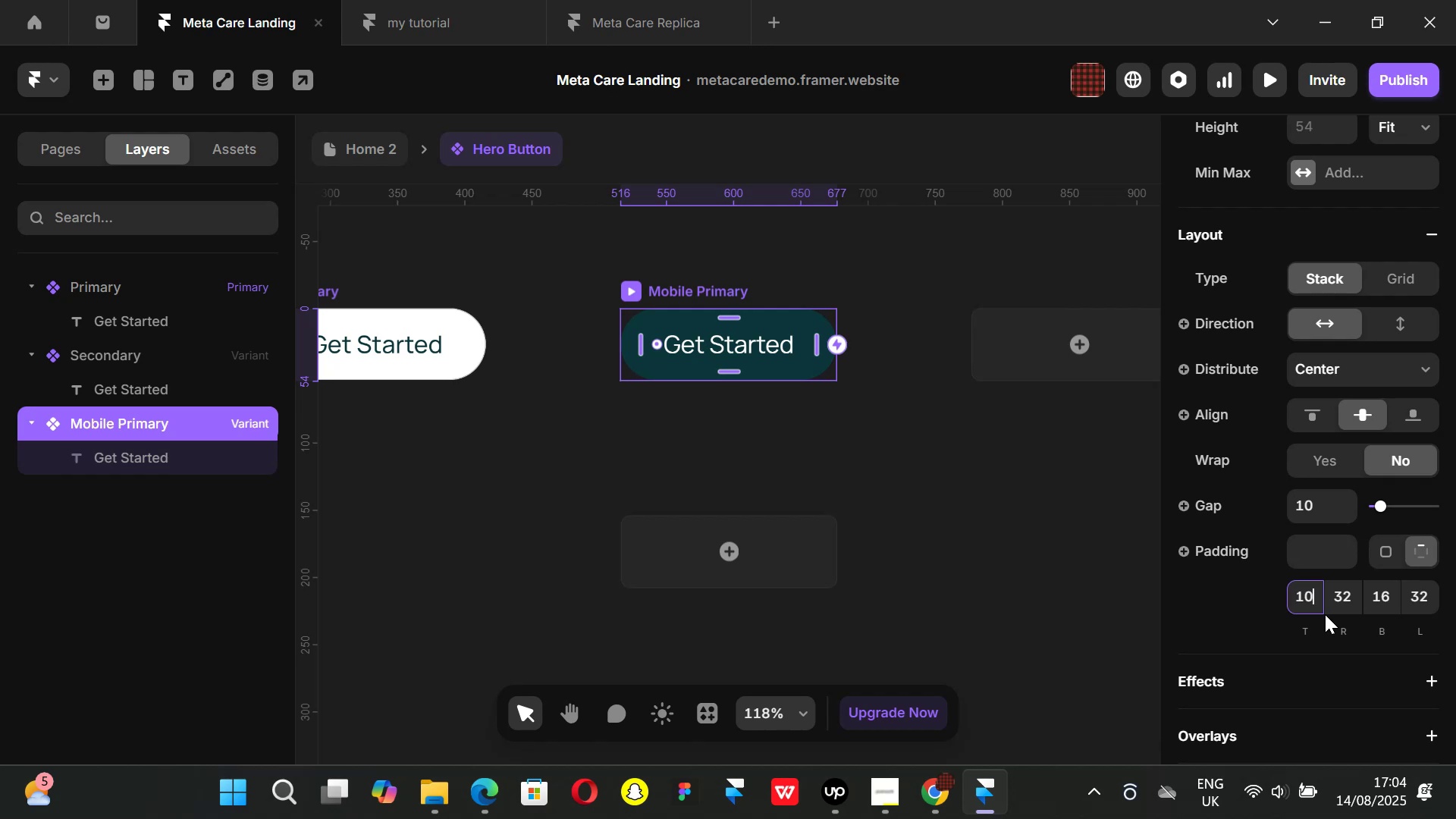 
key(Enter)
 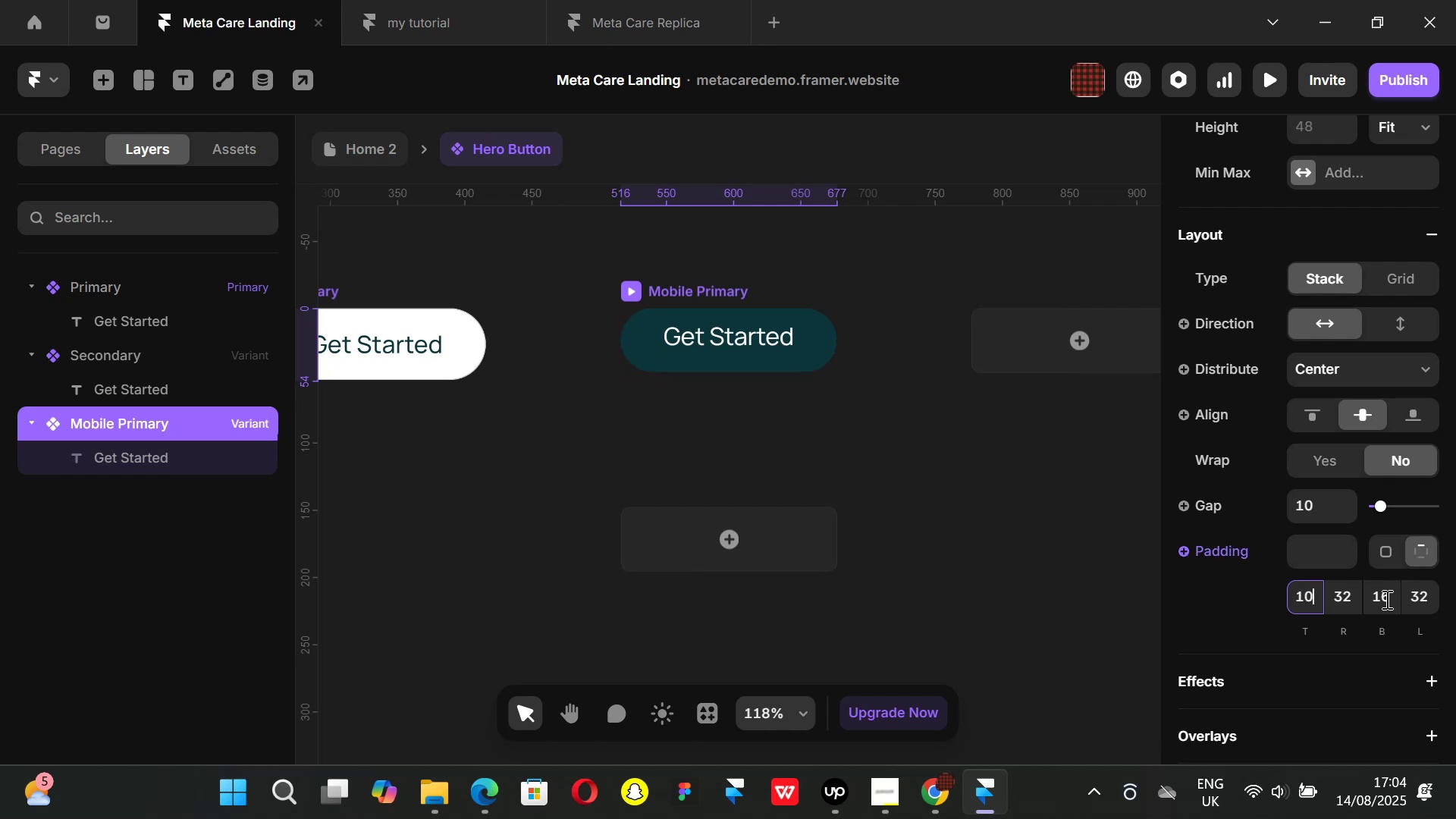 
left_click([1392, 600])
 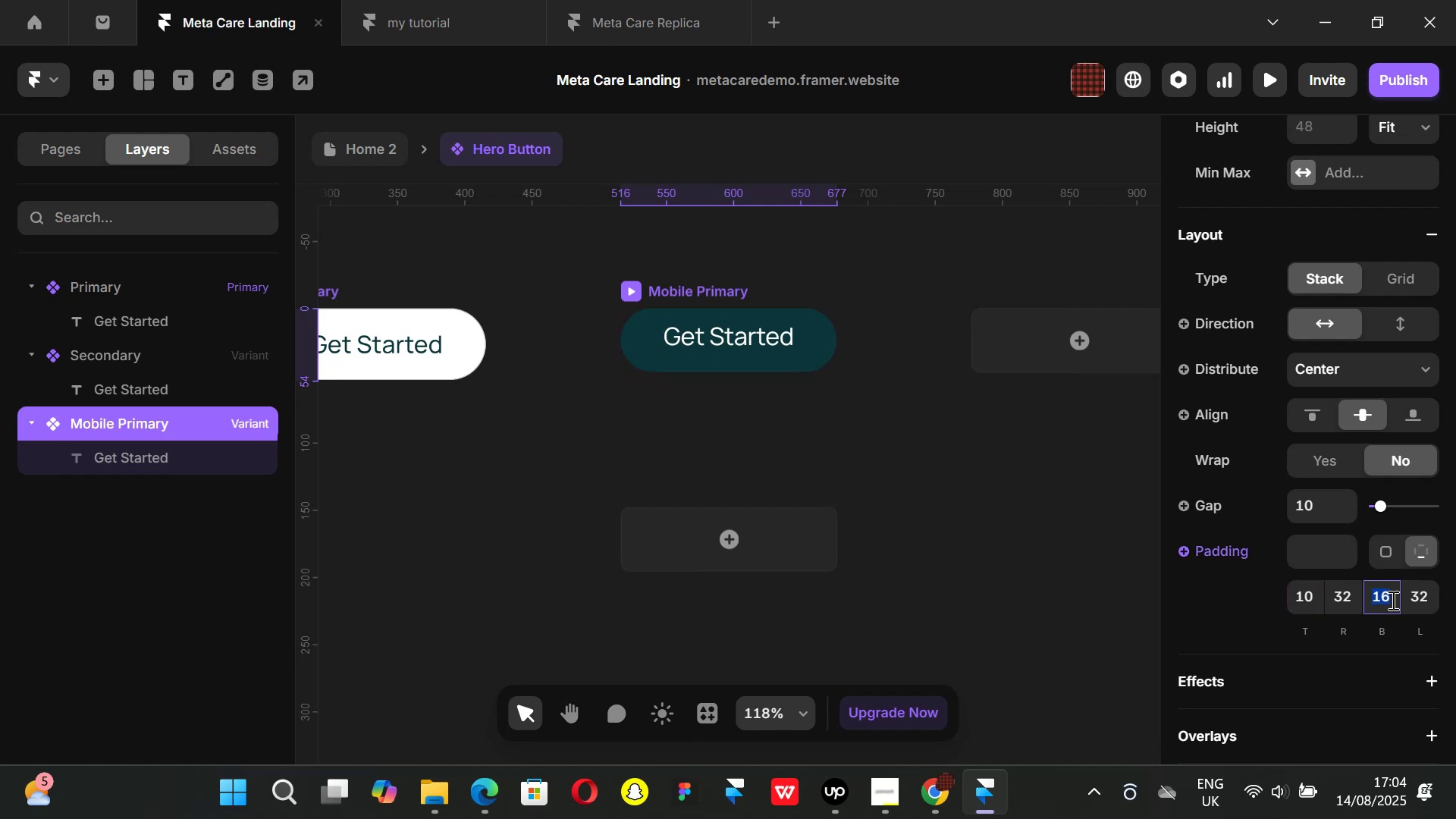 
type(10)
 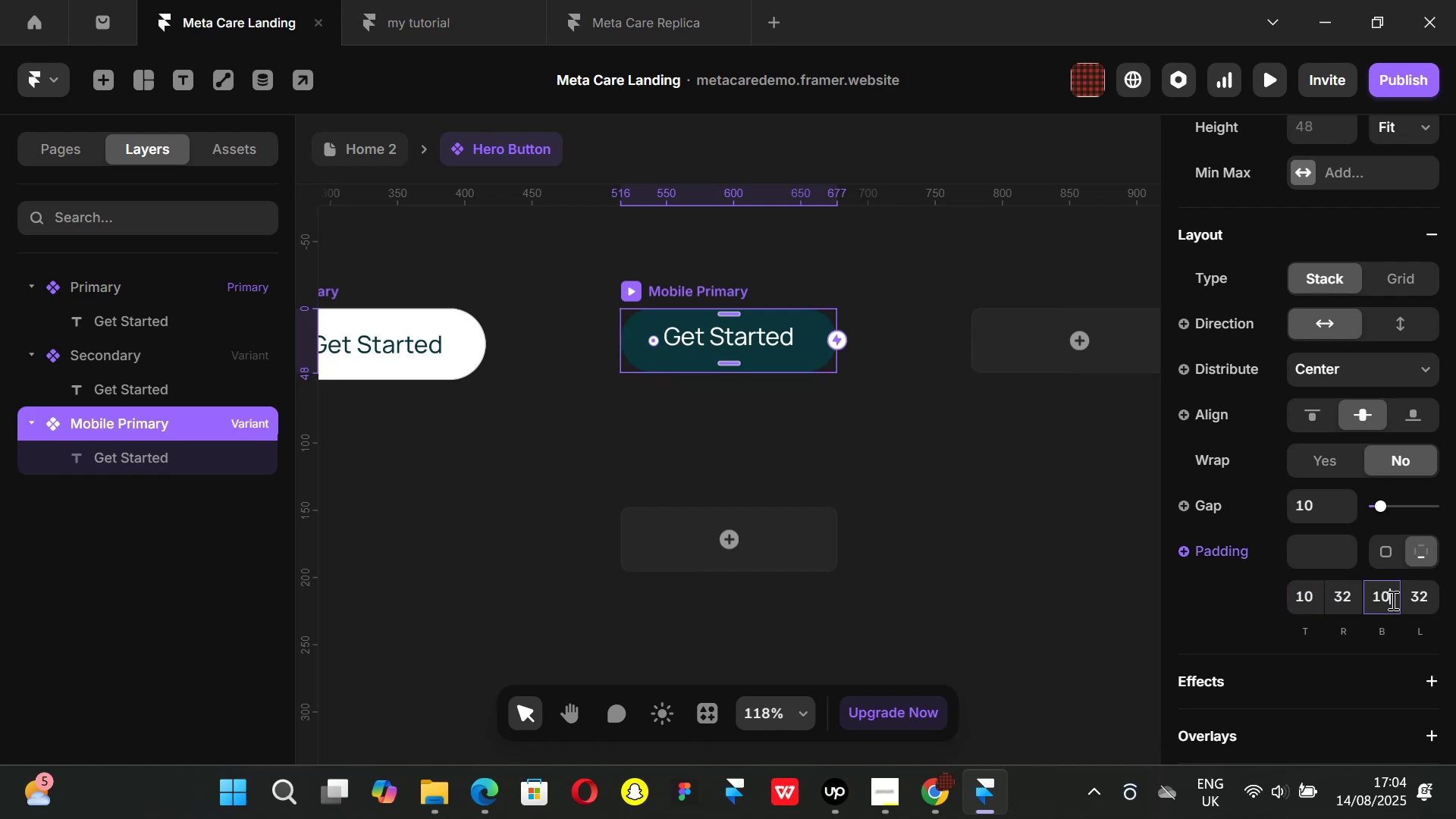 
key(Enter)
 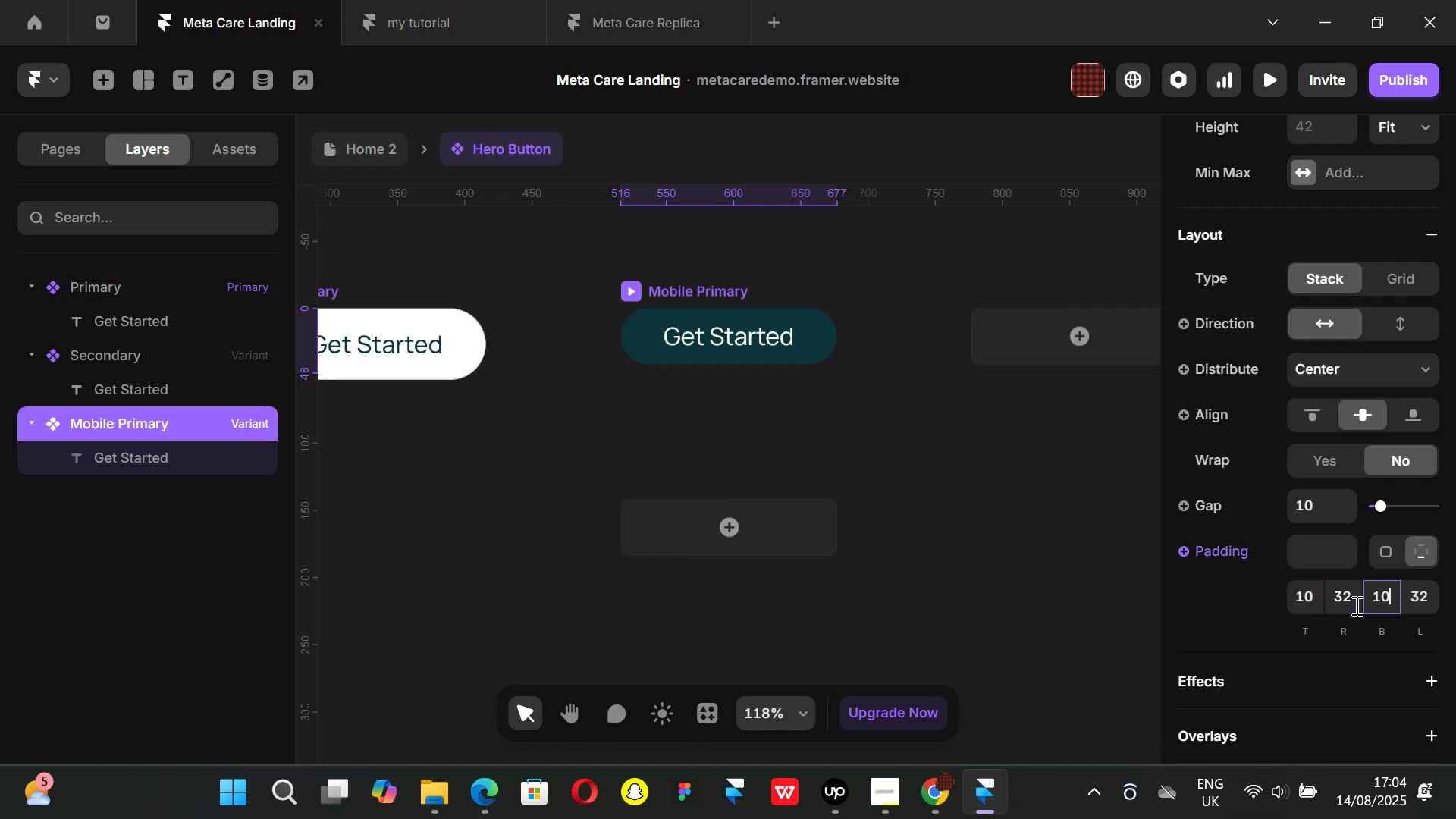 
left_click([1349, 604])
 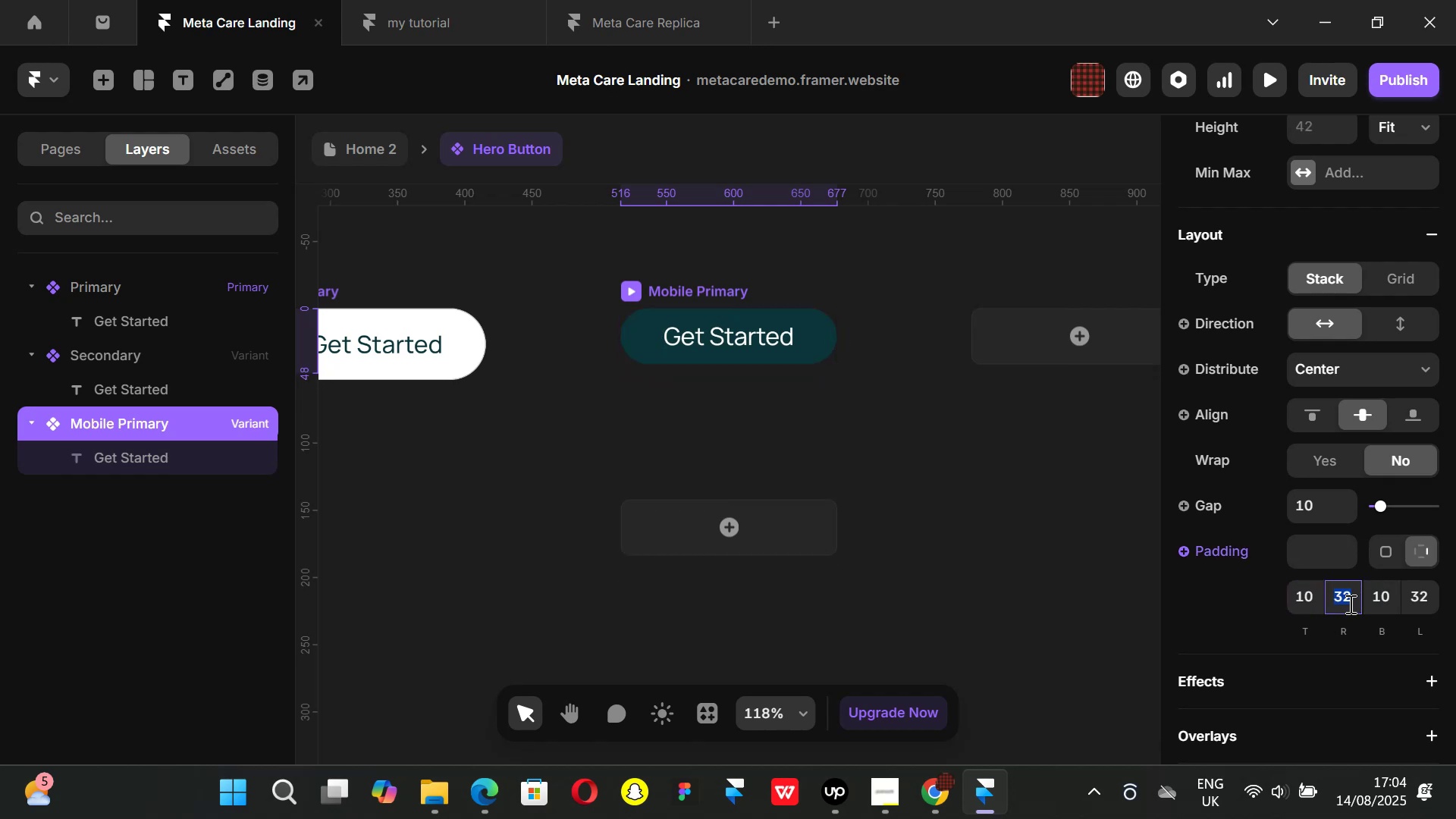 
type(20)
 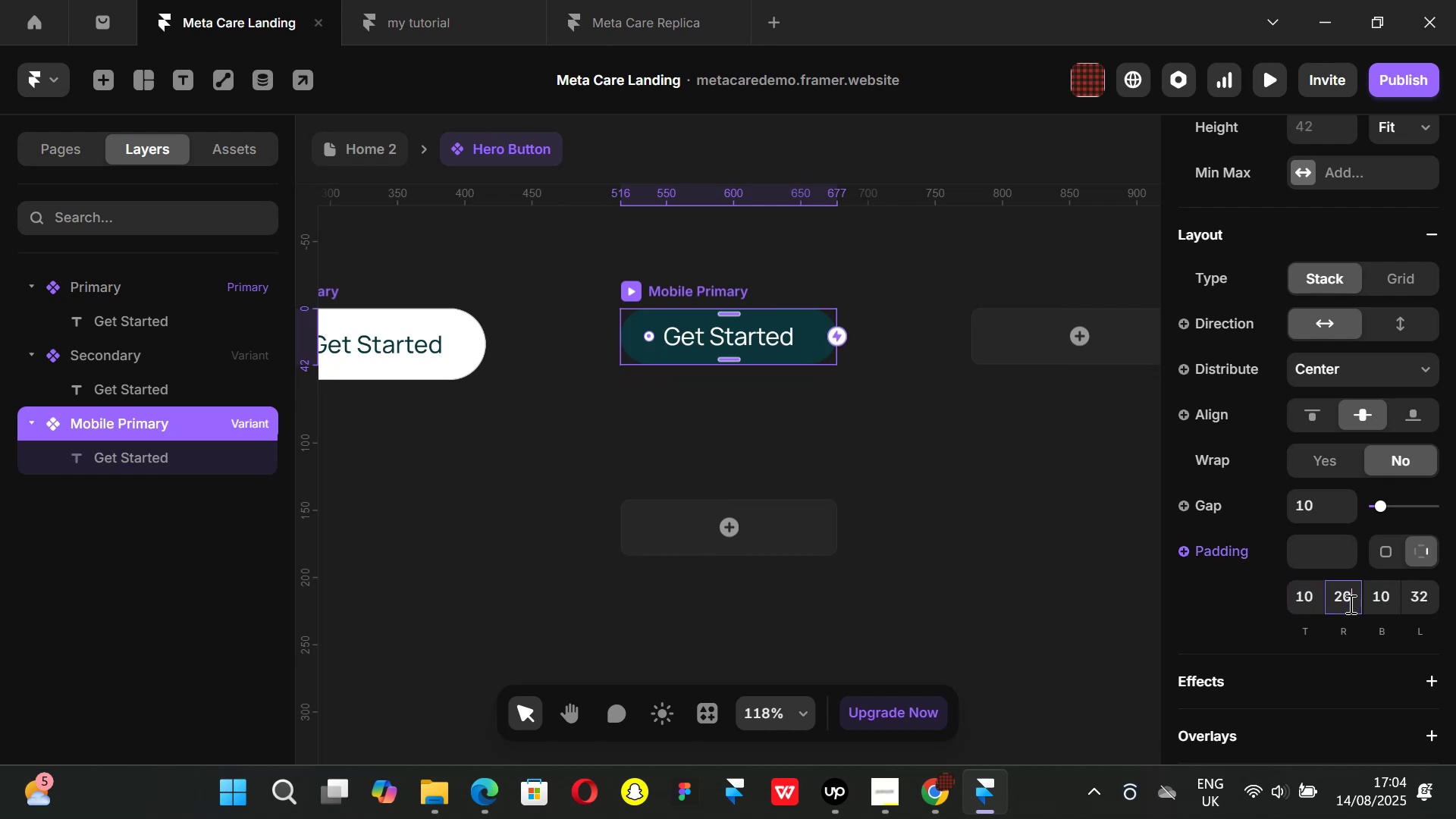 
key(Enter)
 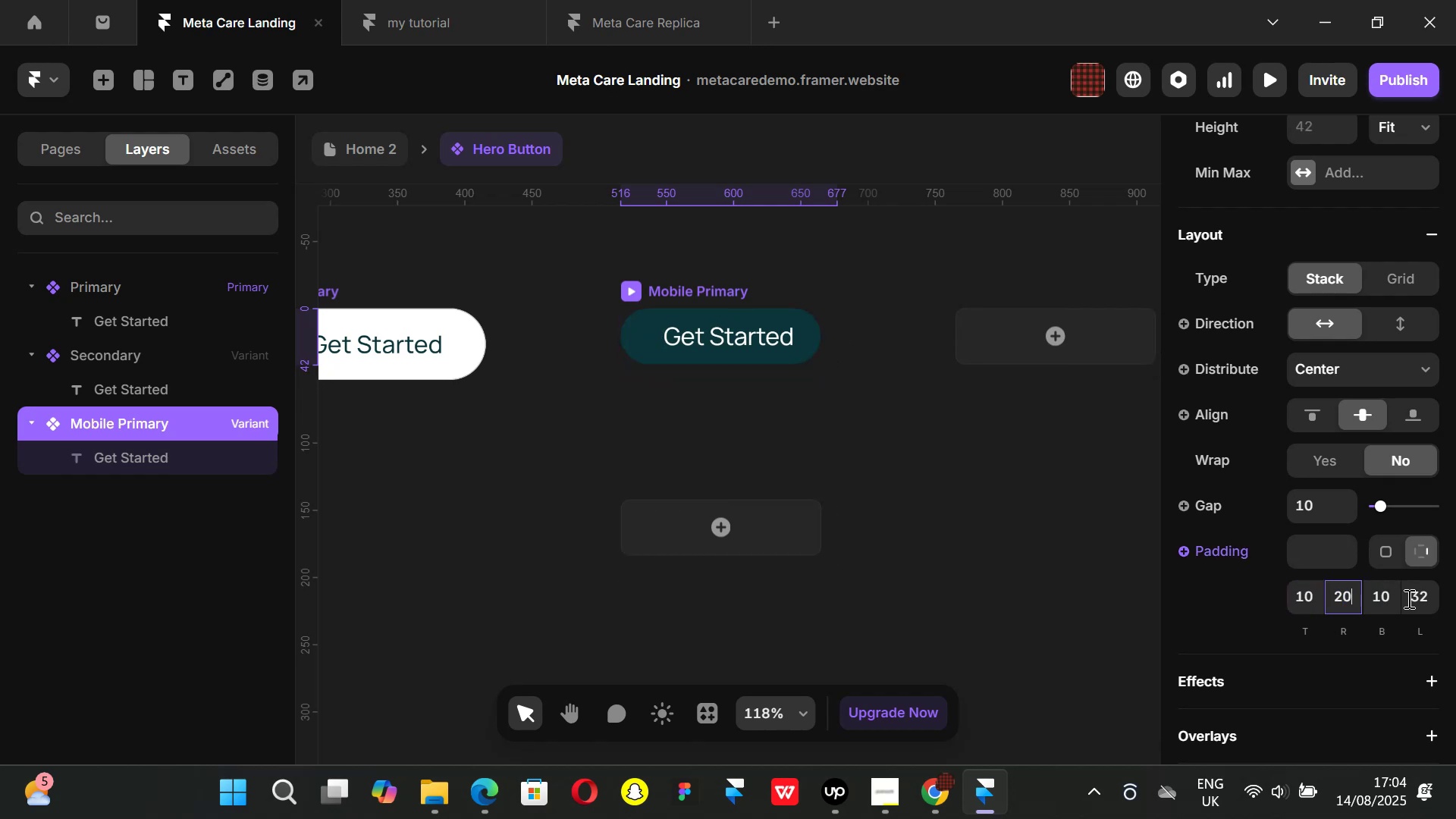 
left_click([1430, 598])
 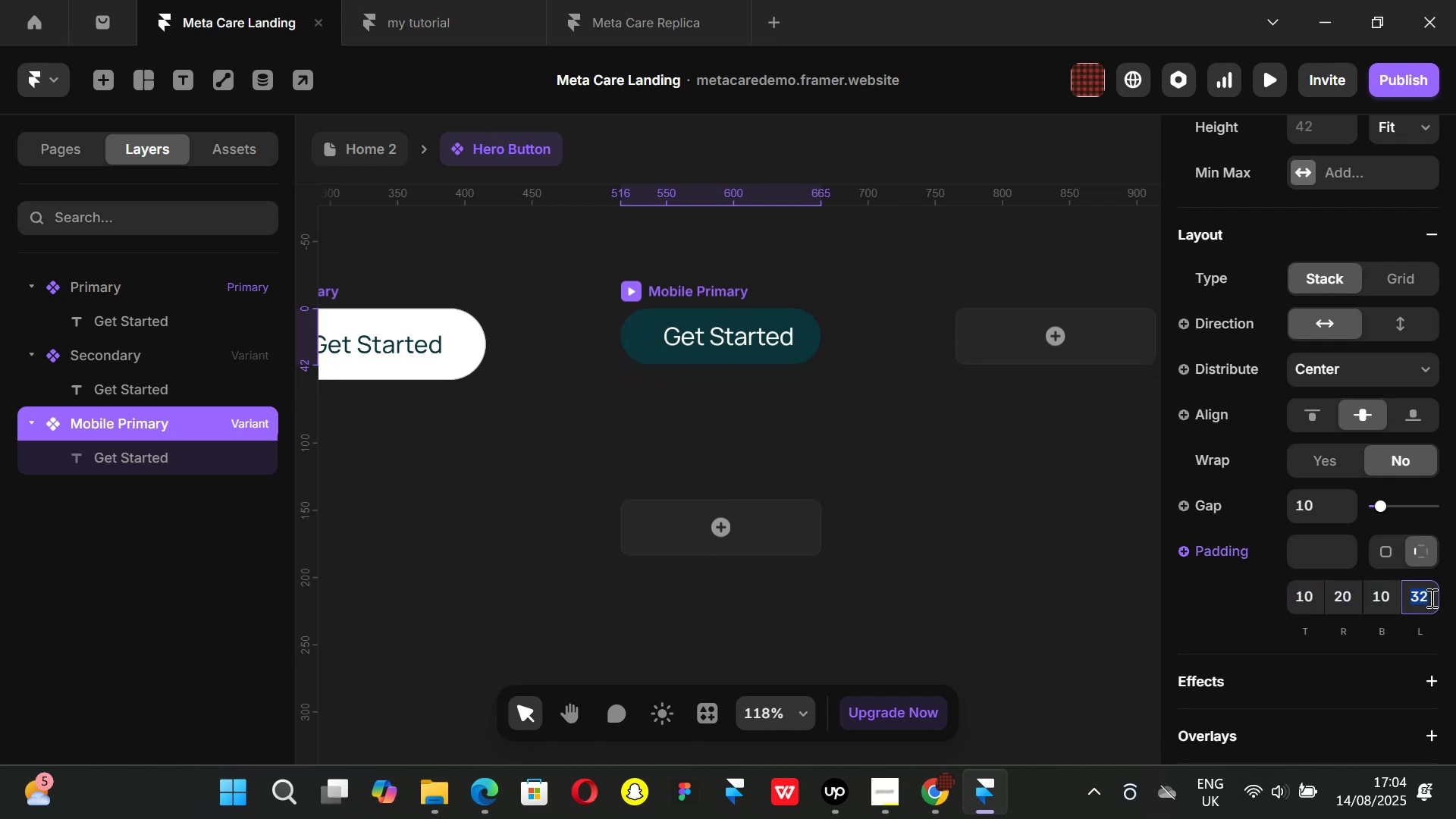 
type(20)
 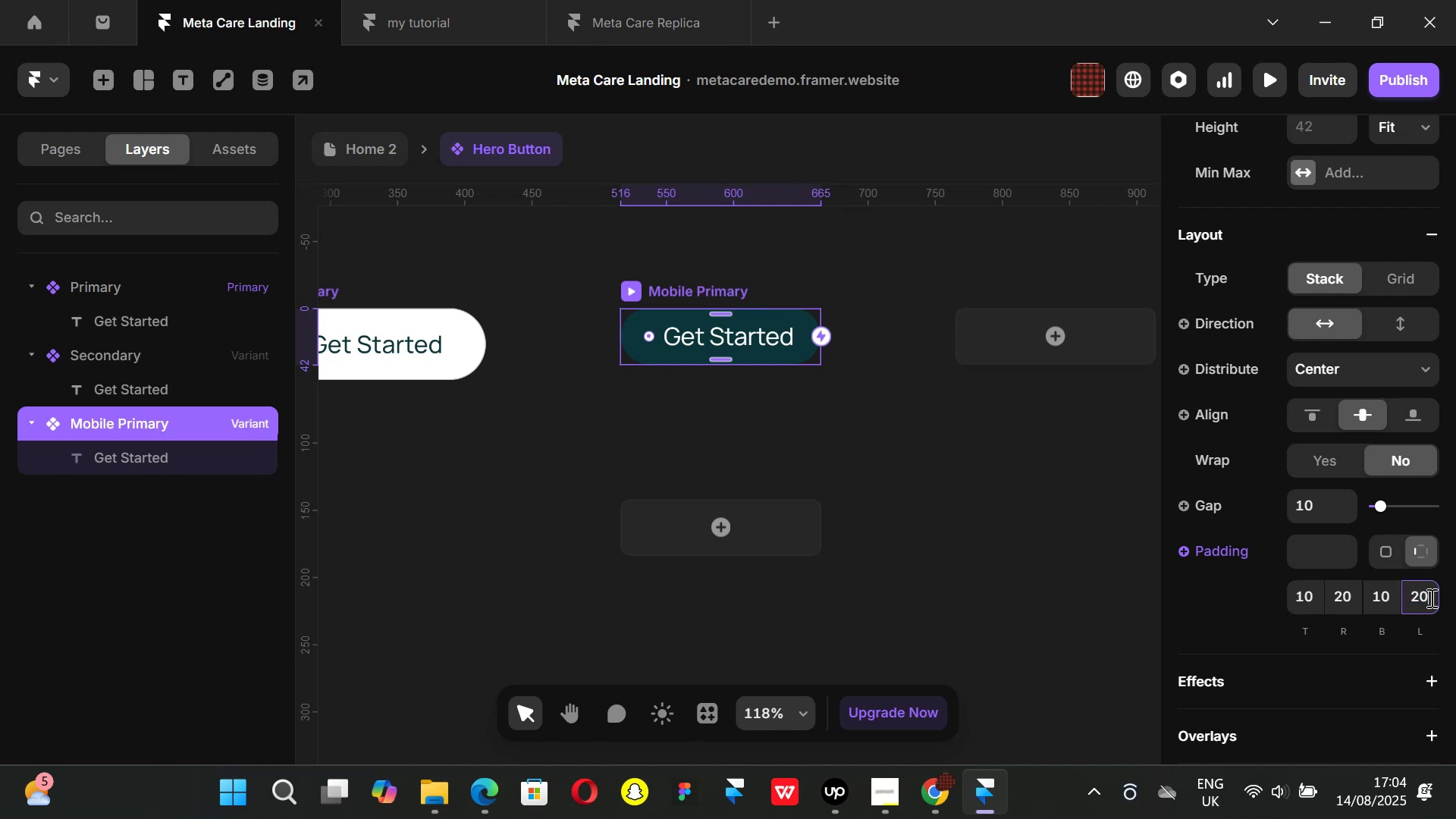 
key(Enter)
 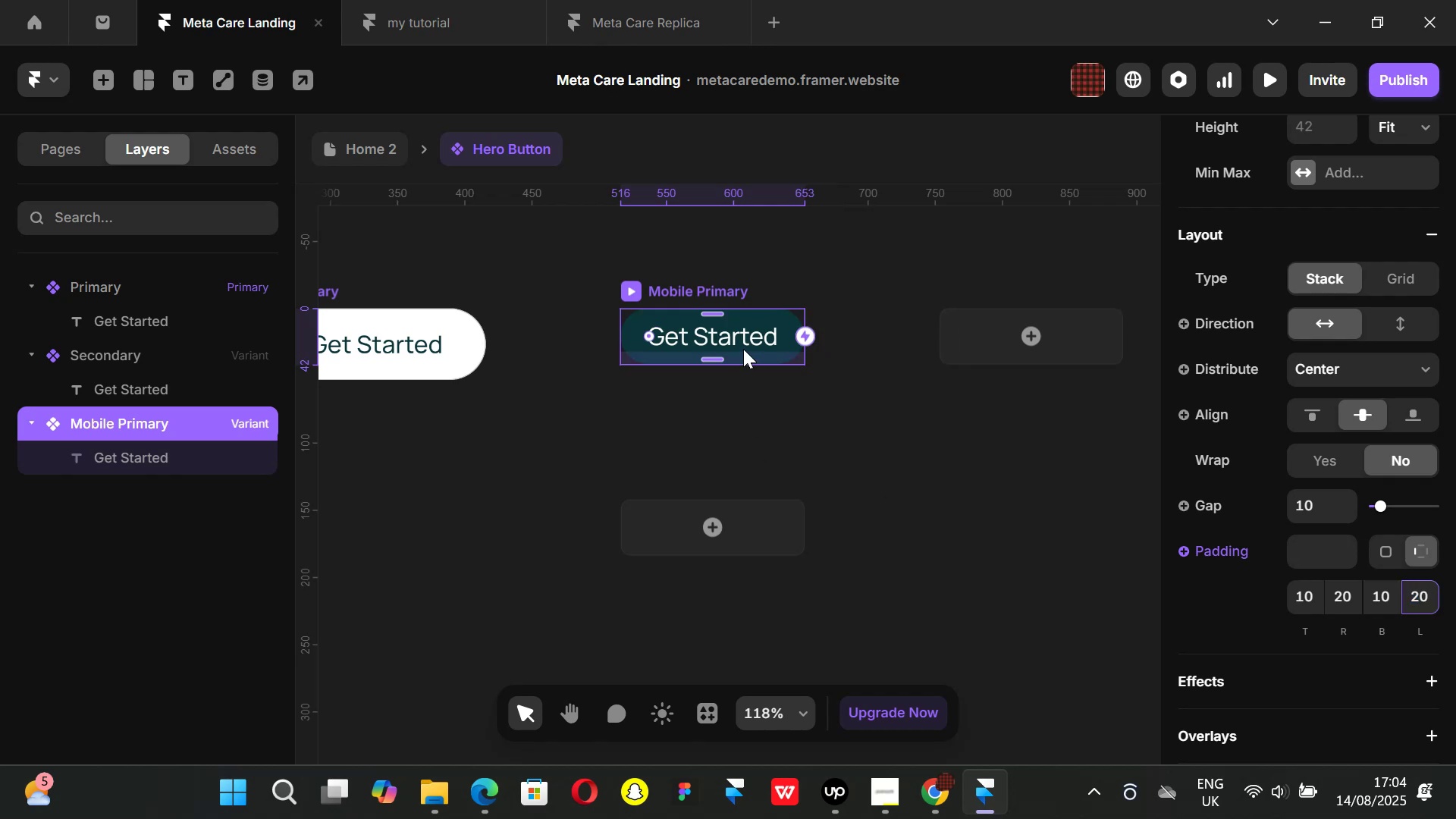 
left_click([743, 349])
 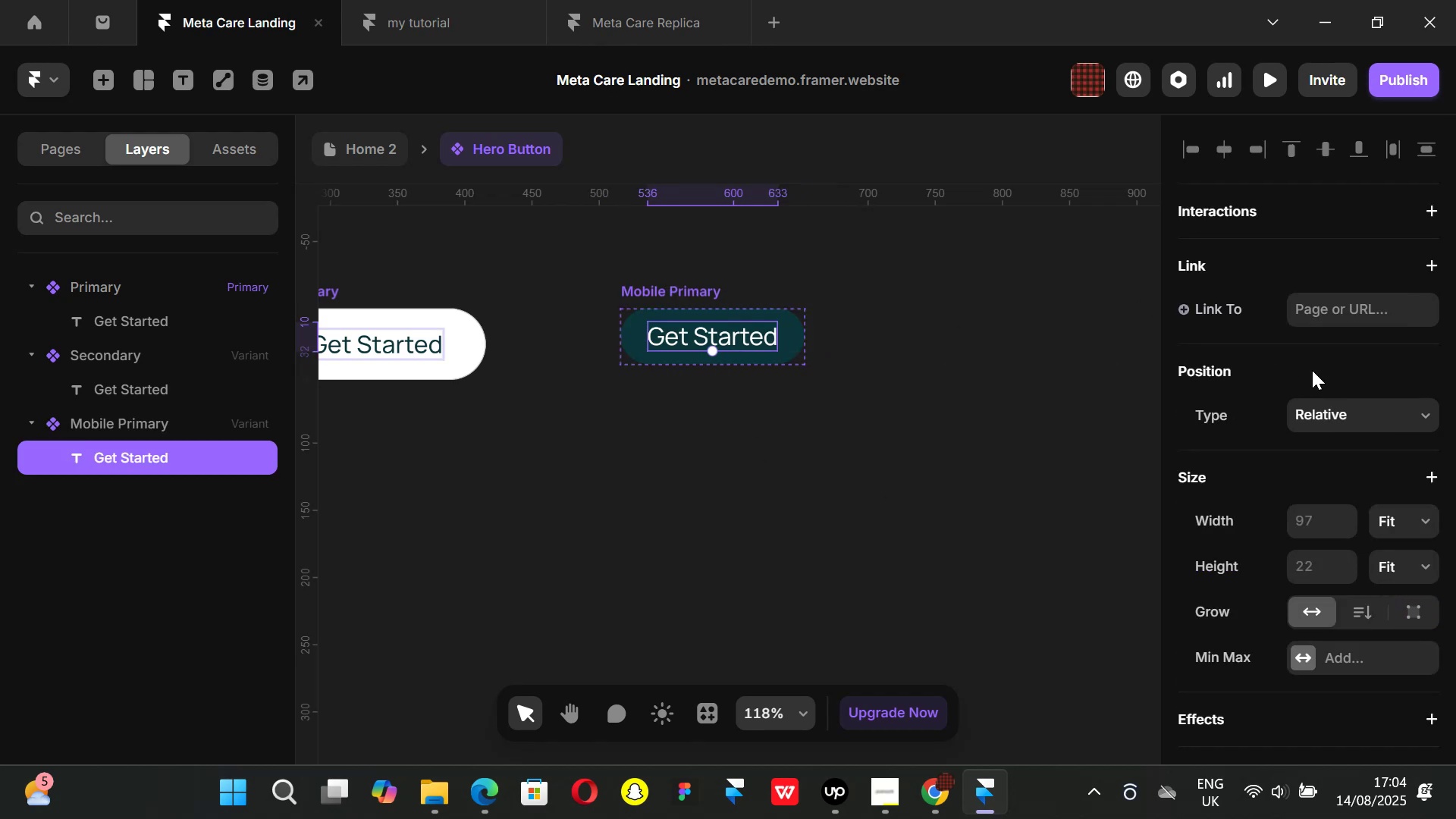 
scroll: coordinate [1308, 358], scroll_direction: down, amount: 4.0
 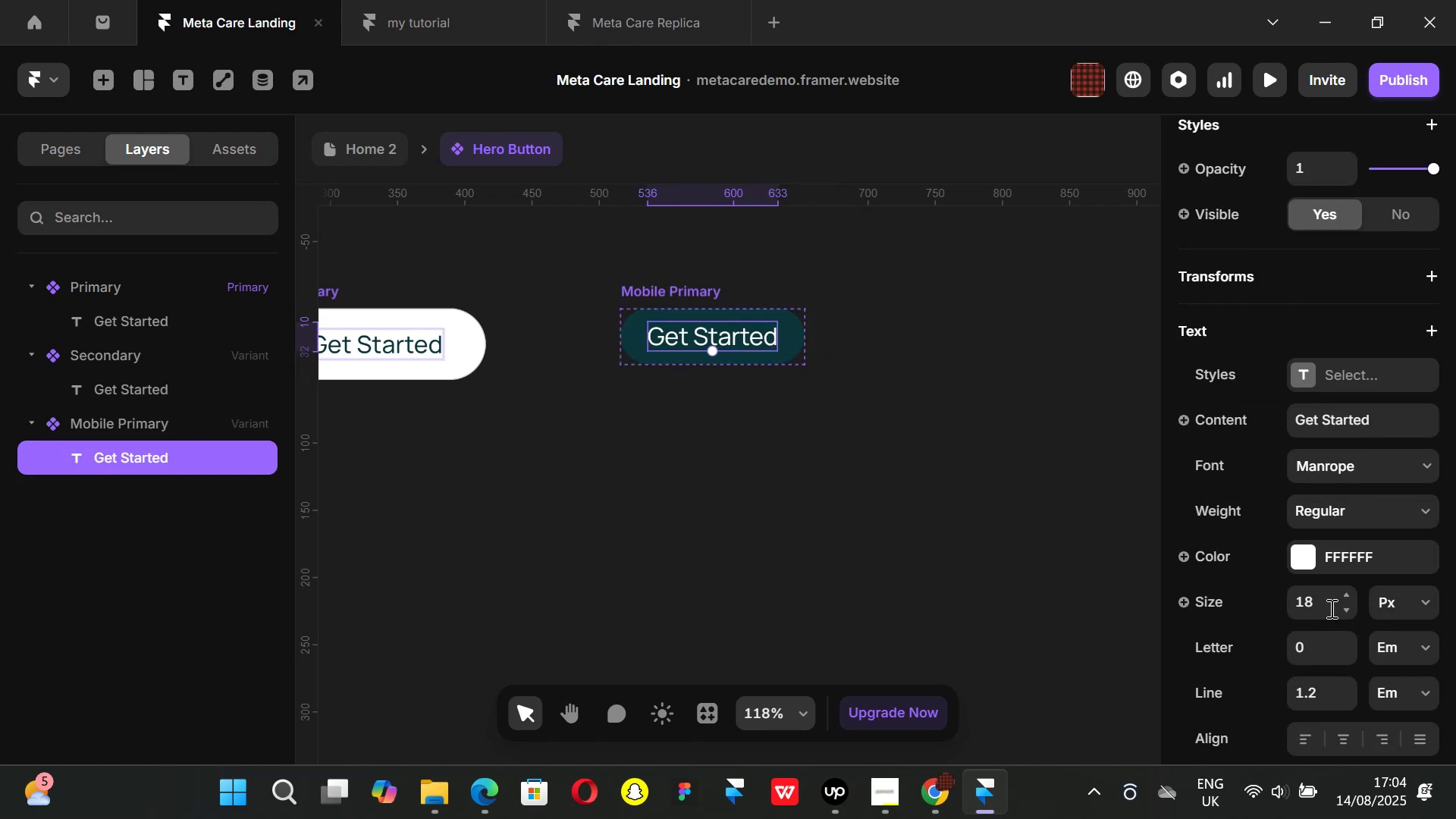 
left_click([1320, 603])
 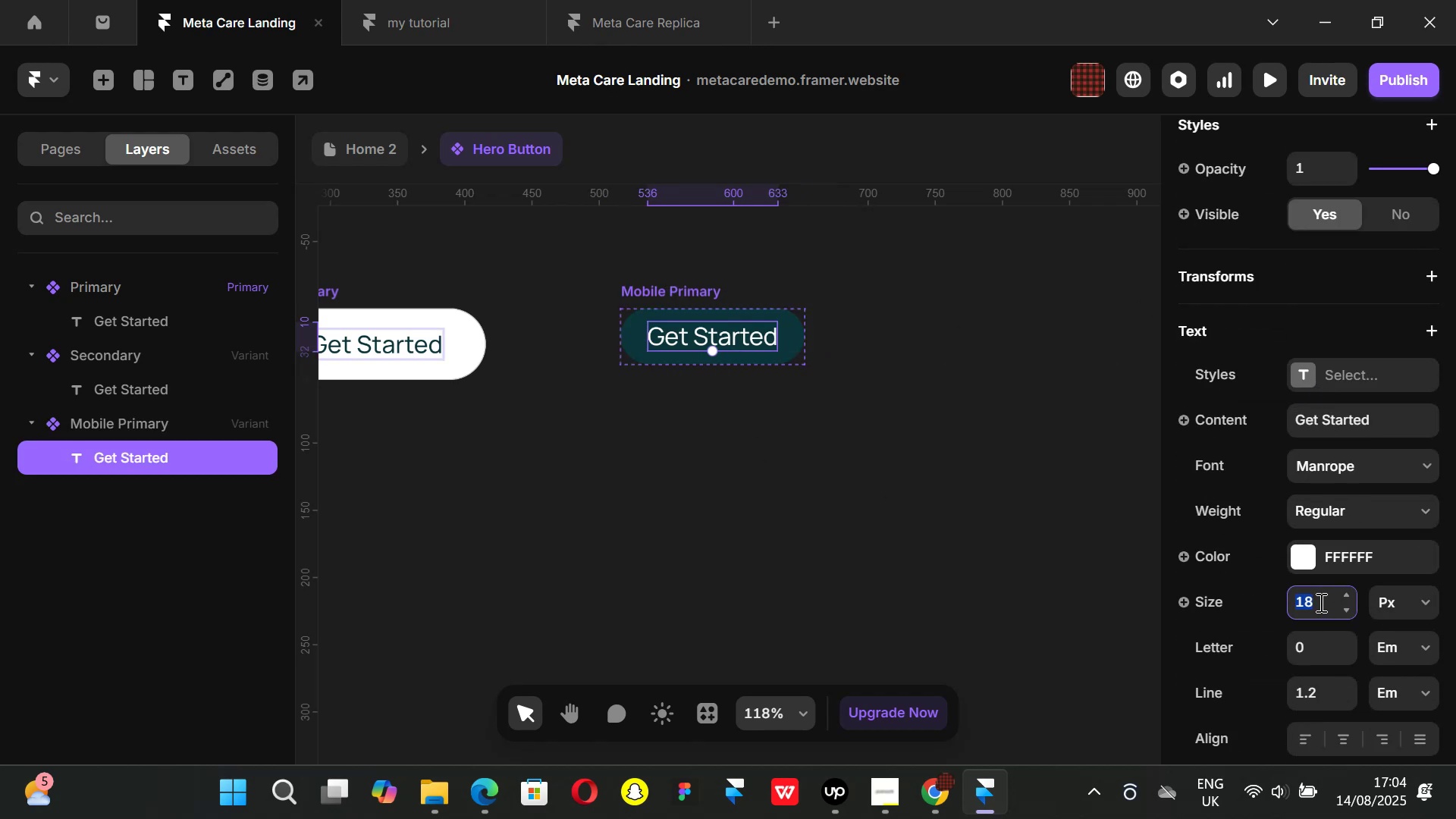 
type(16)
 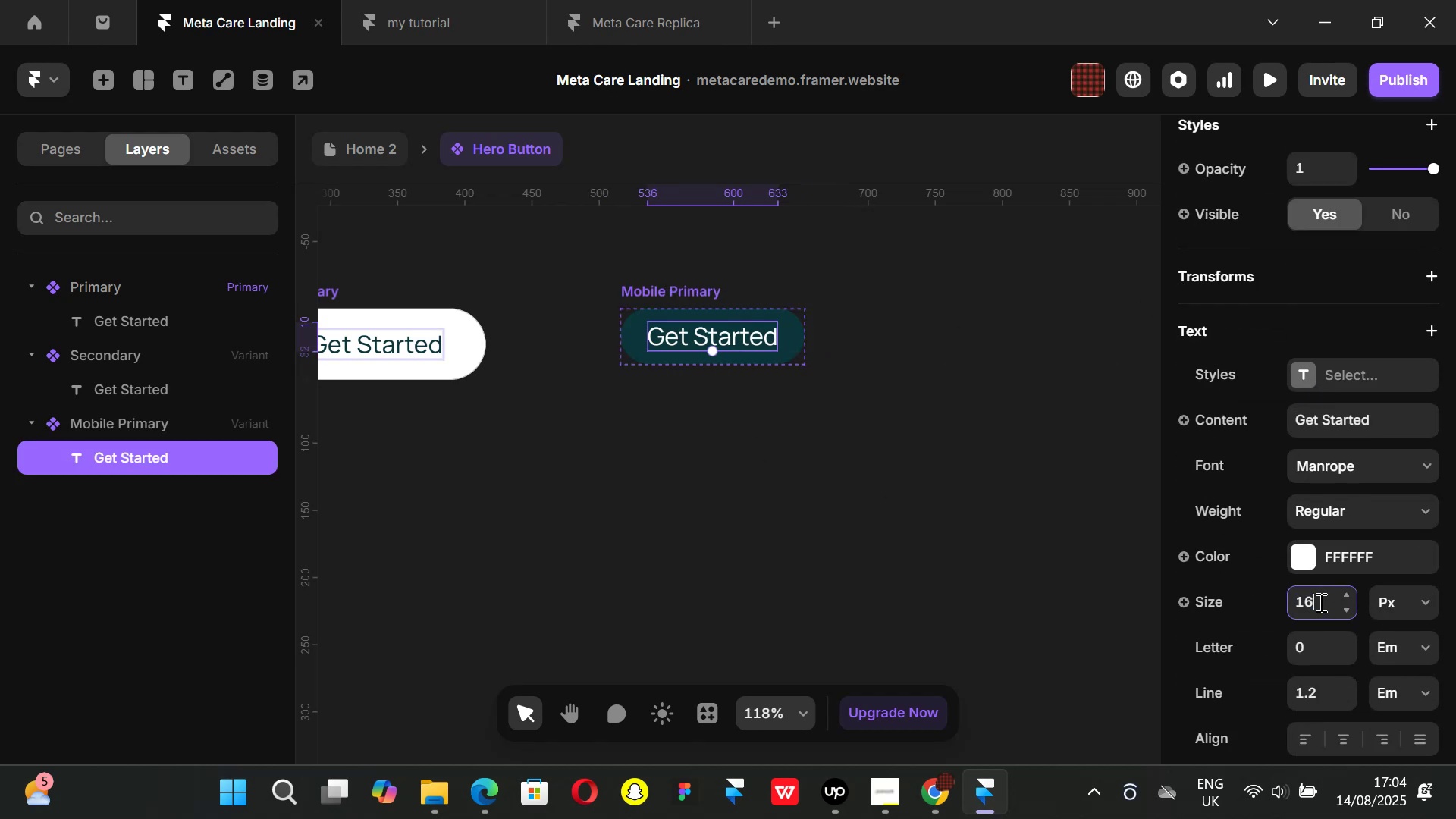 
key(Enter)
 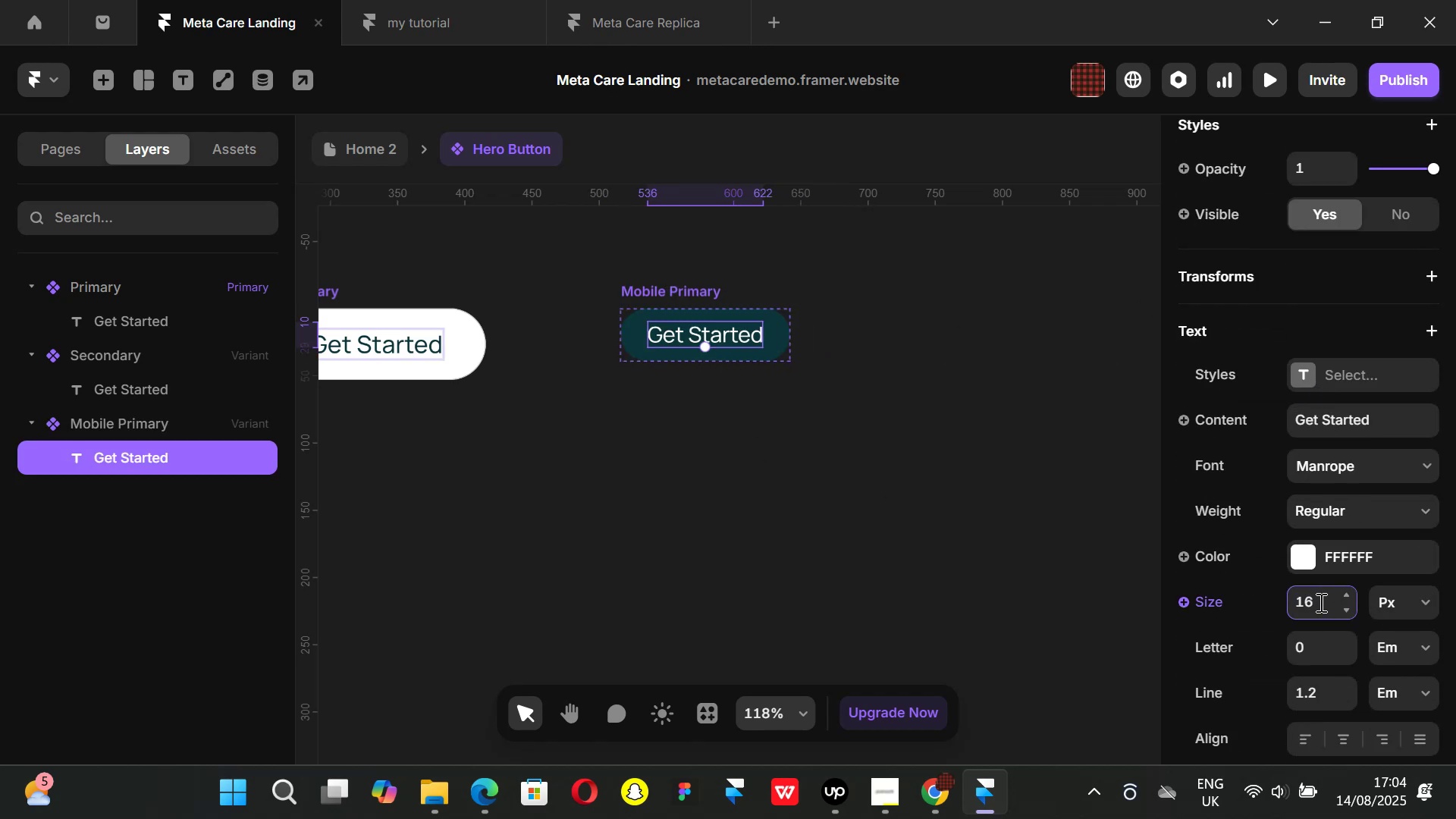 
key(Backspace)
 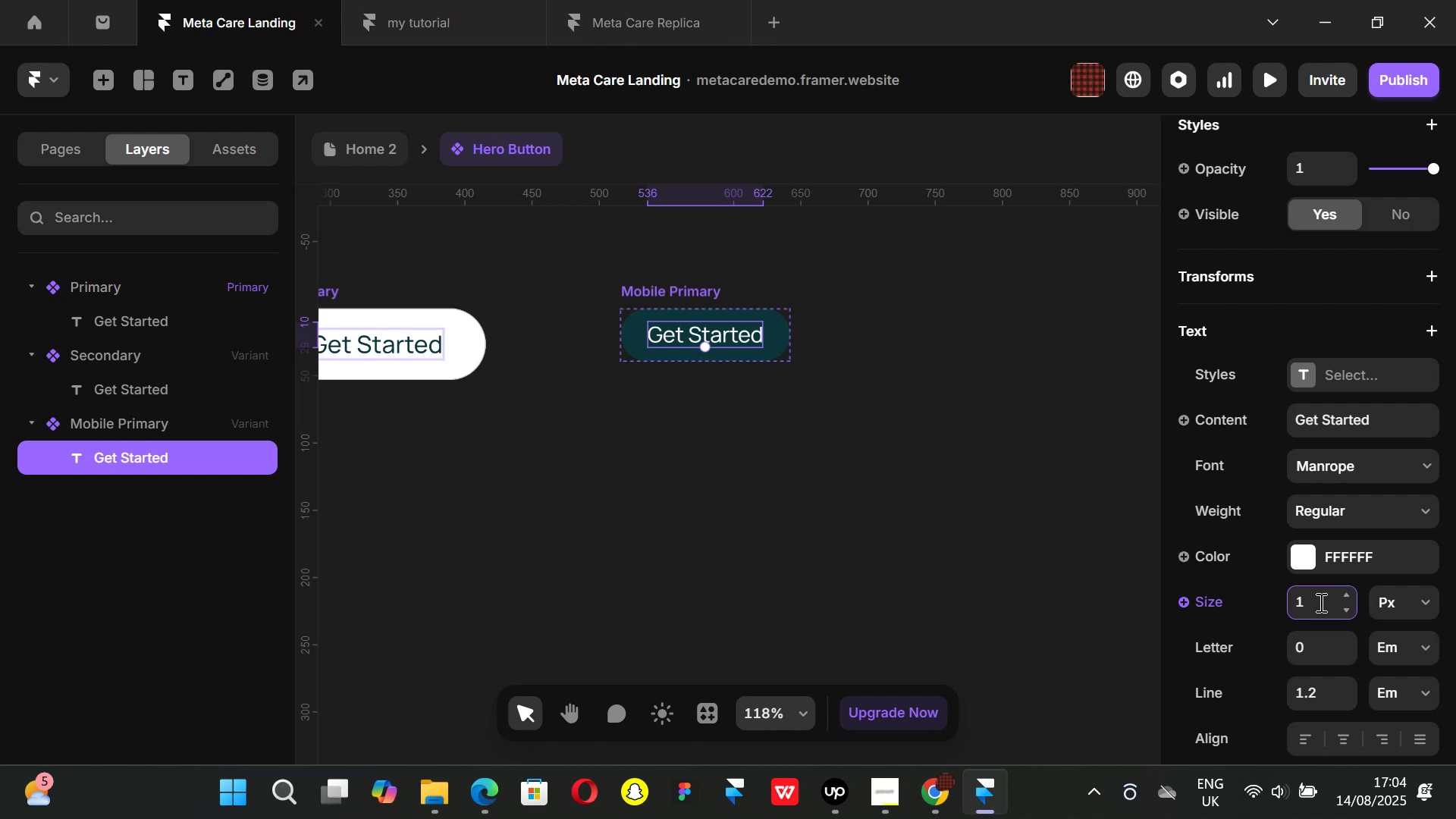 
key(4)
 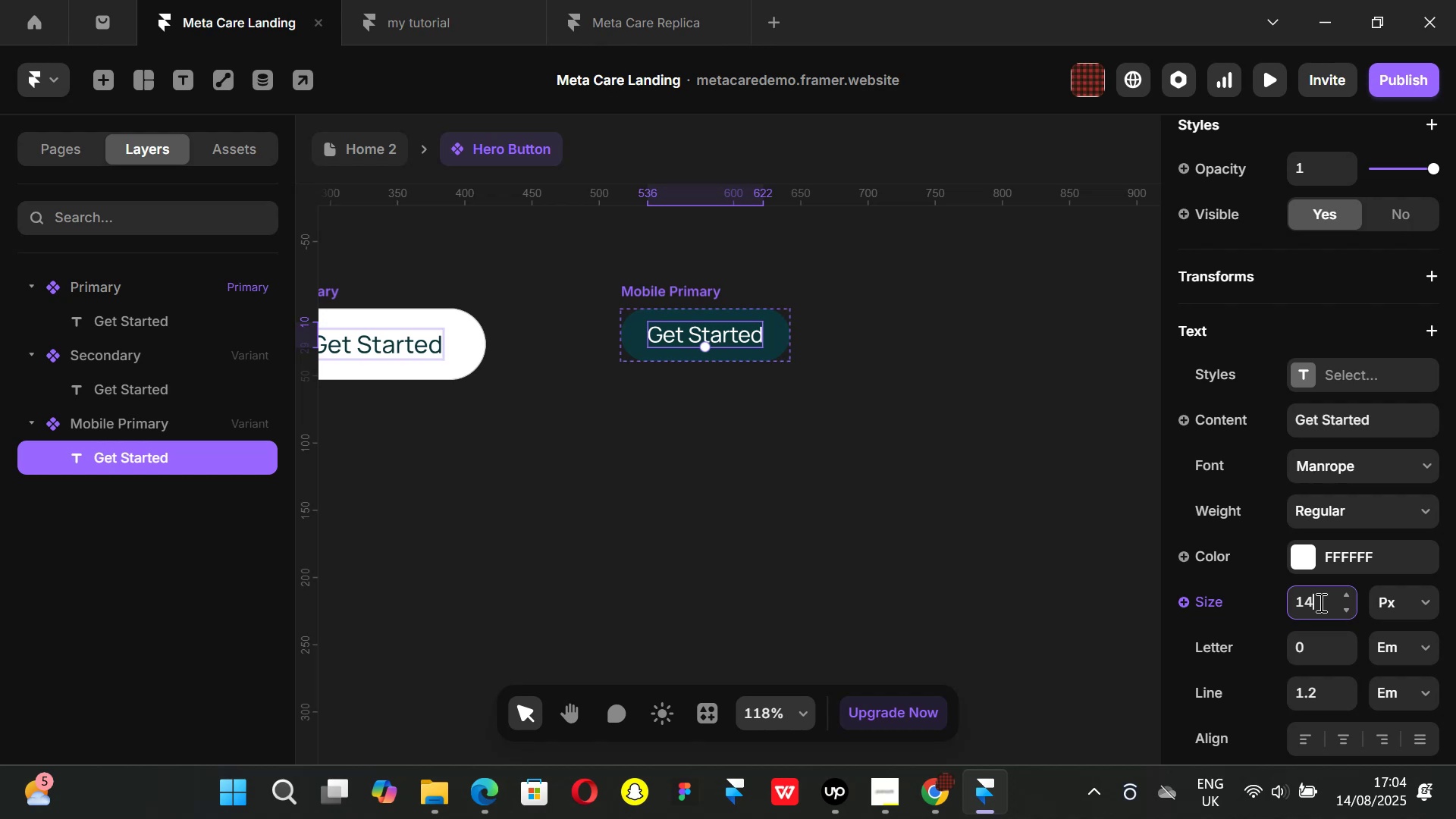 
key(Enter)
 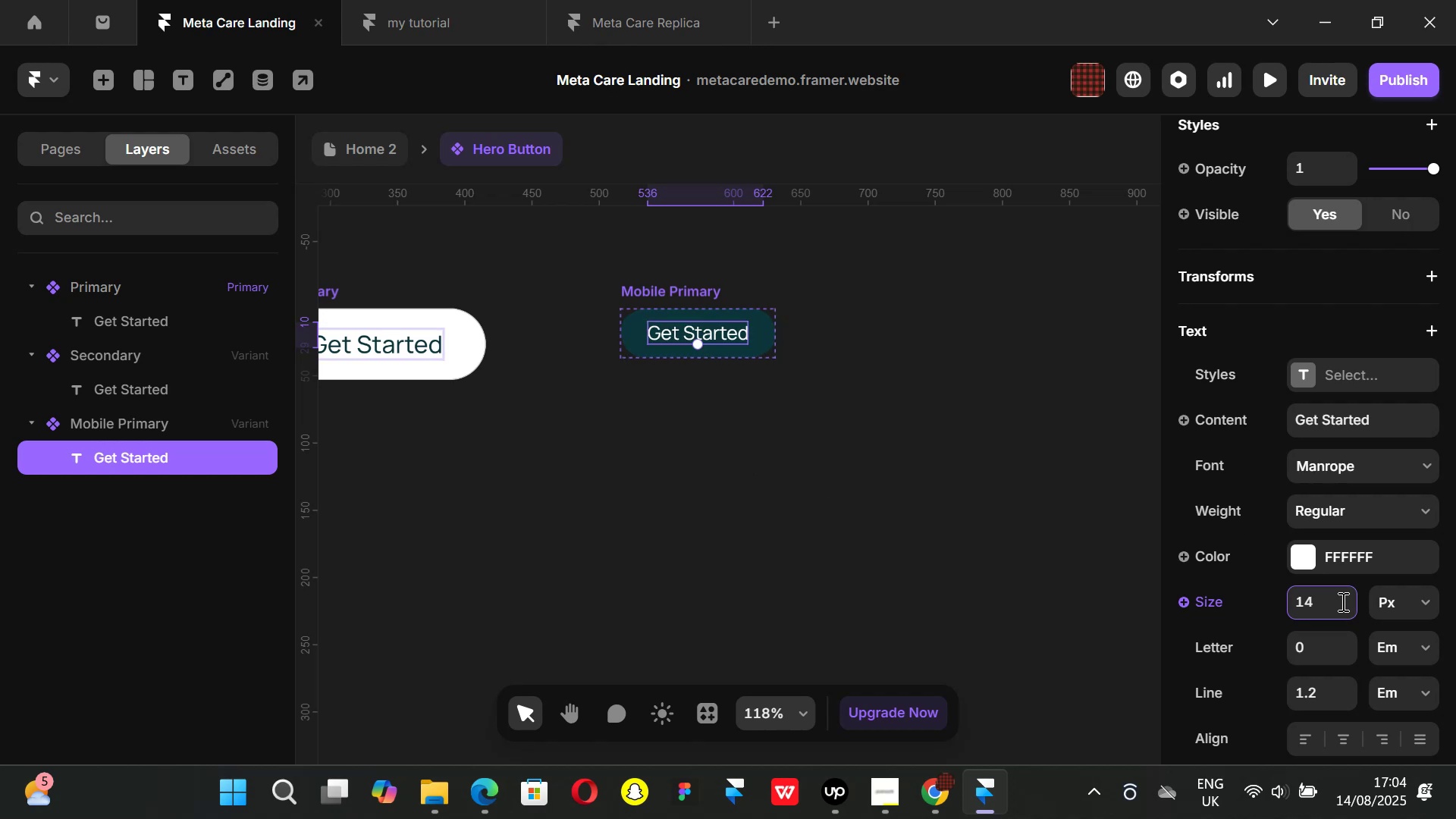 
key(Backspace)
 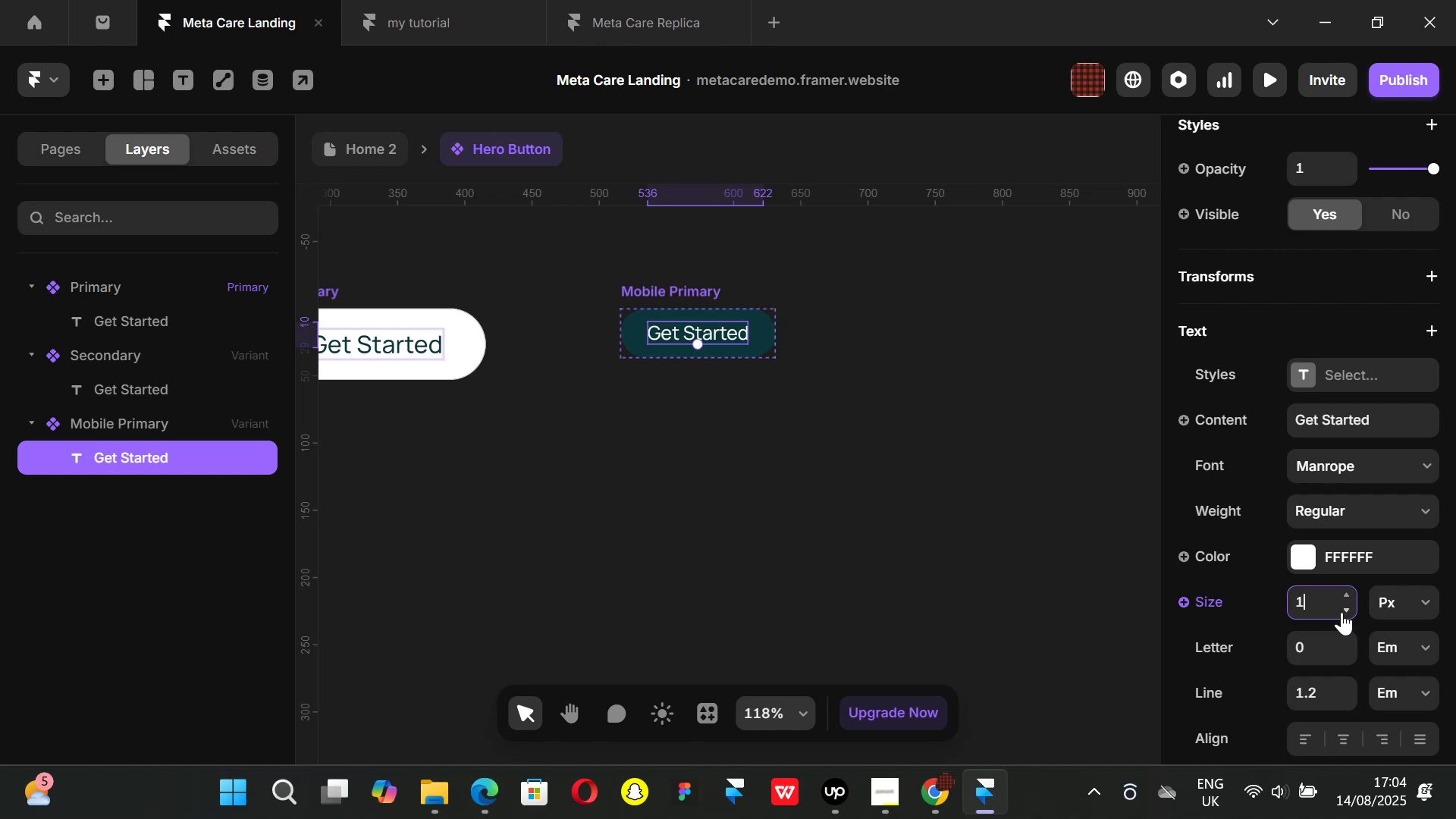 
key(2)
 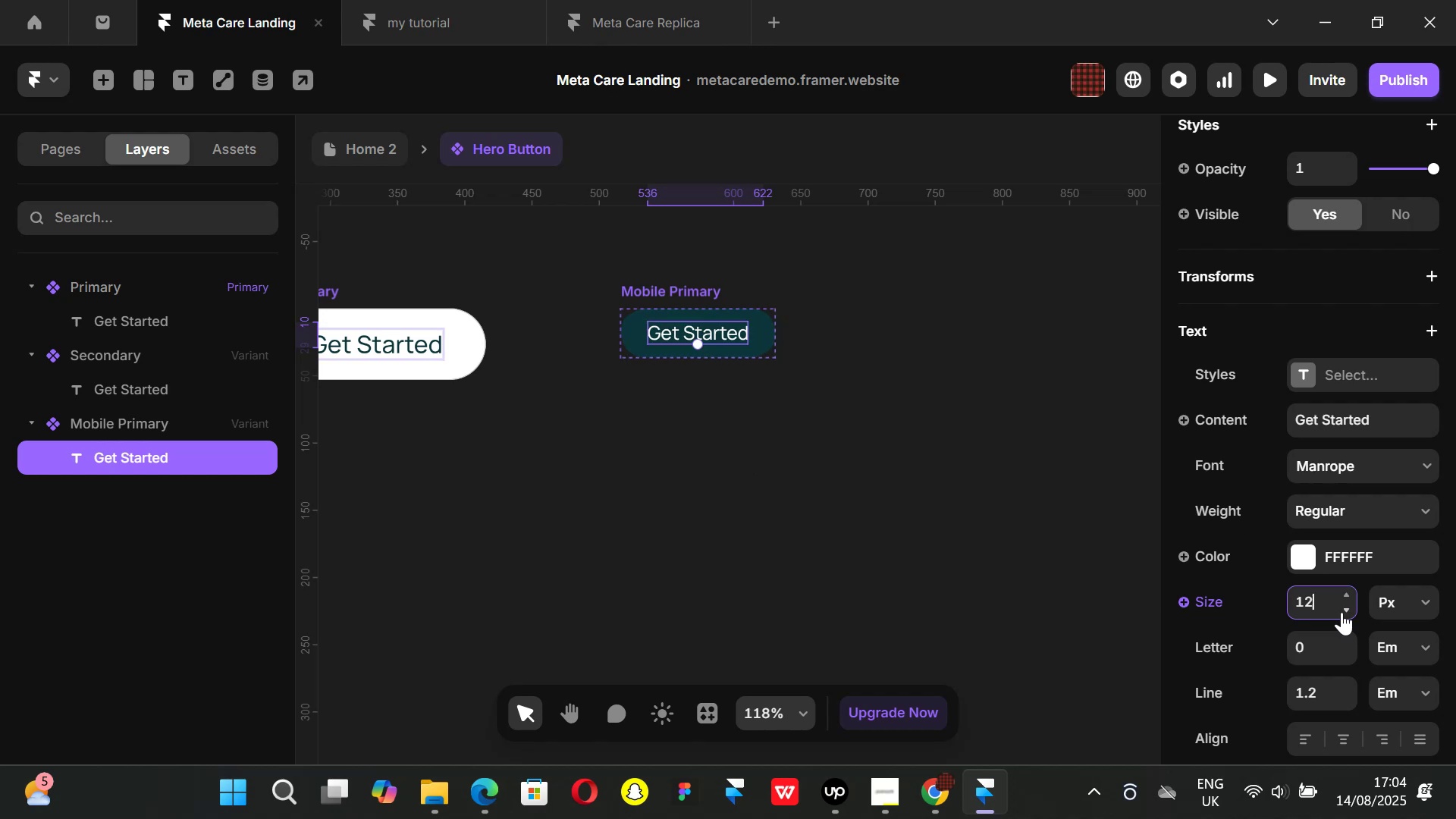 
key(Enter)
 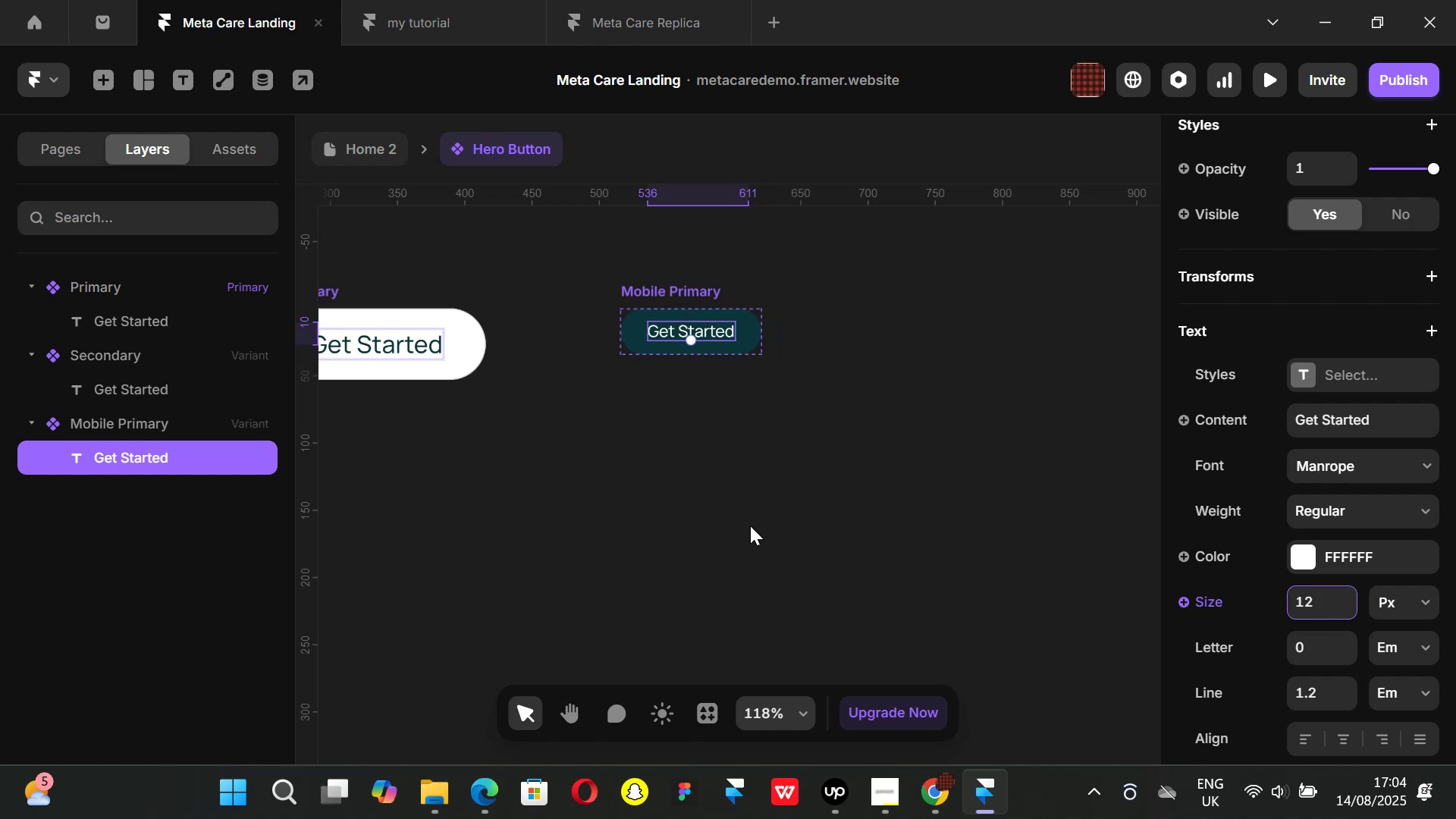 
left_click([621, 509])
 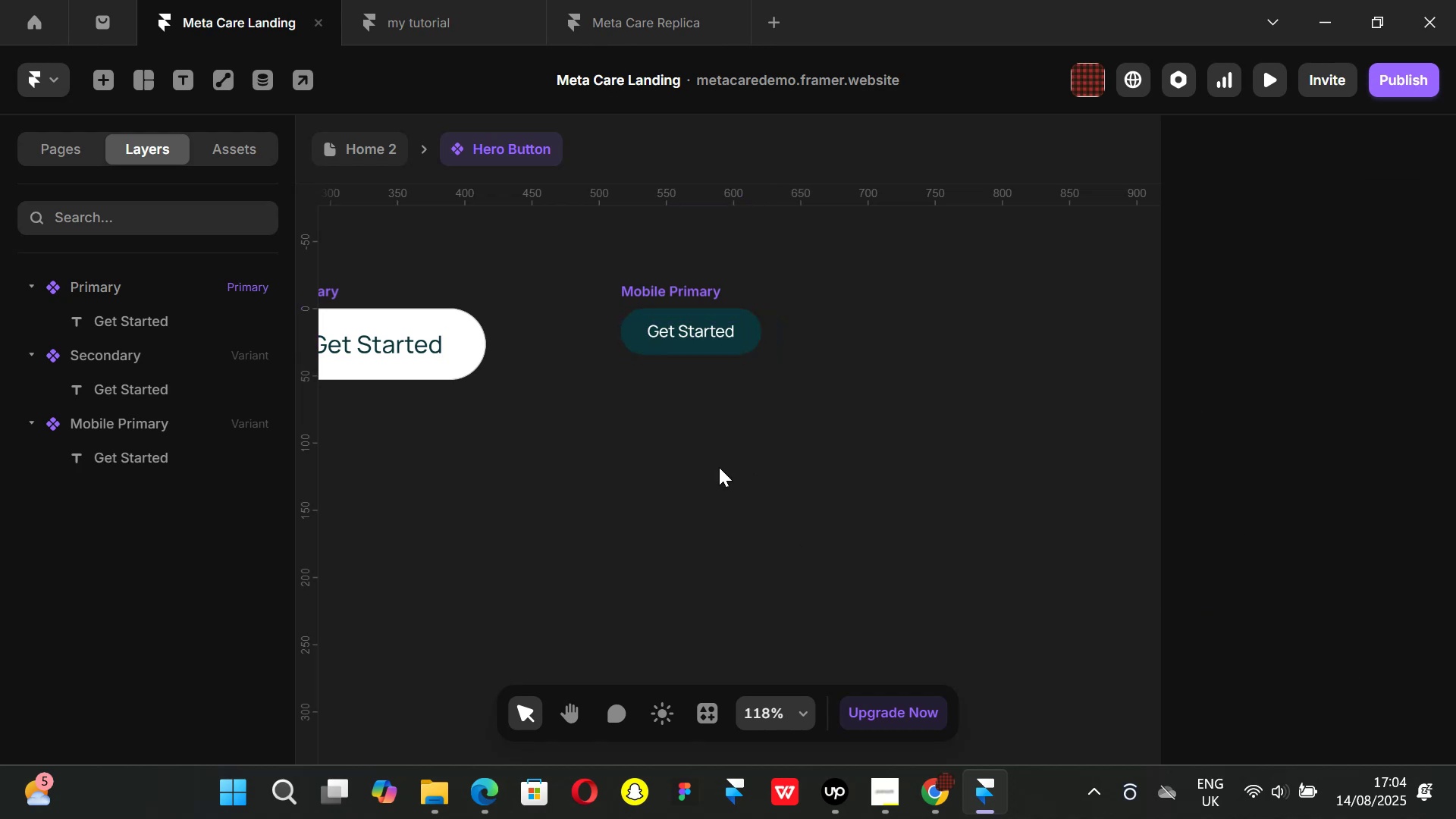 
hold_key(key=ControlLeft, duration=0.52)
scroll: coordinate [723, 463], scroll_direction: down, amount: 1.0
 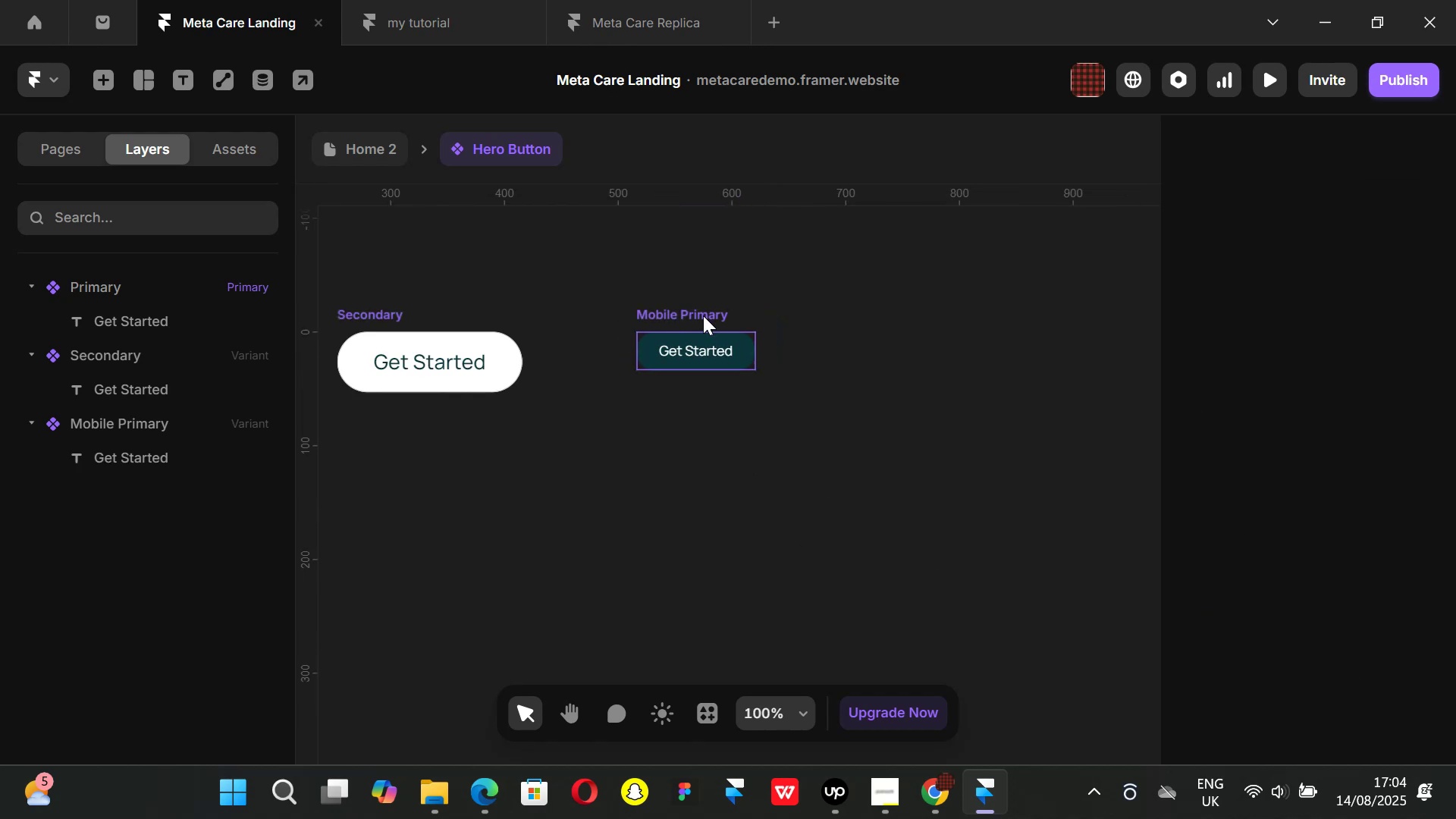 
left_click([703, 315])
 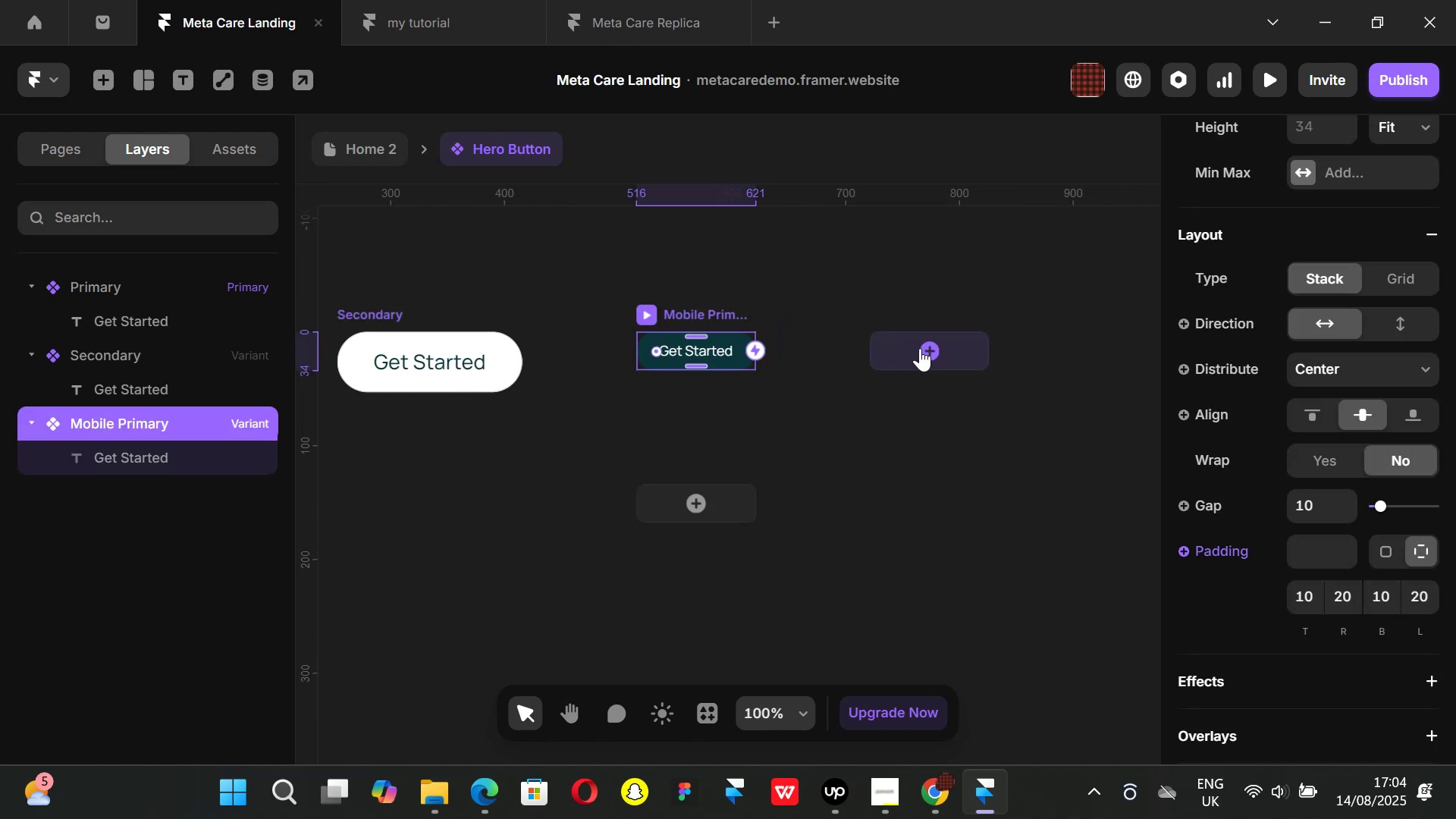 
left_click([920, 348])
 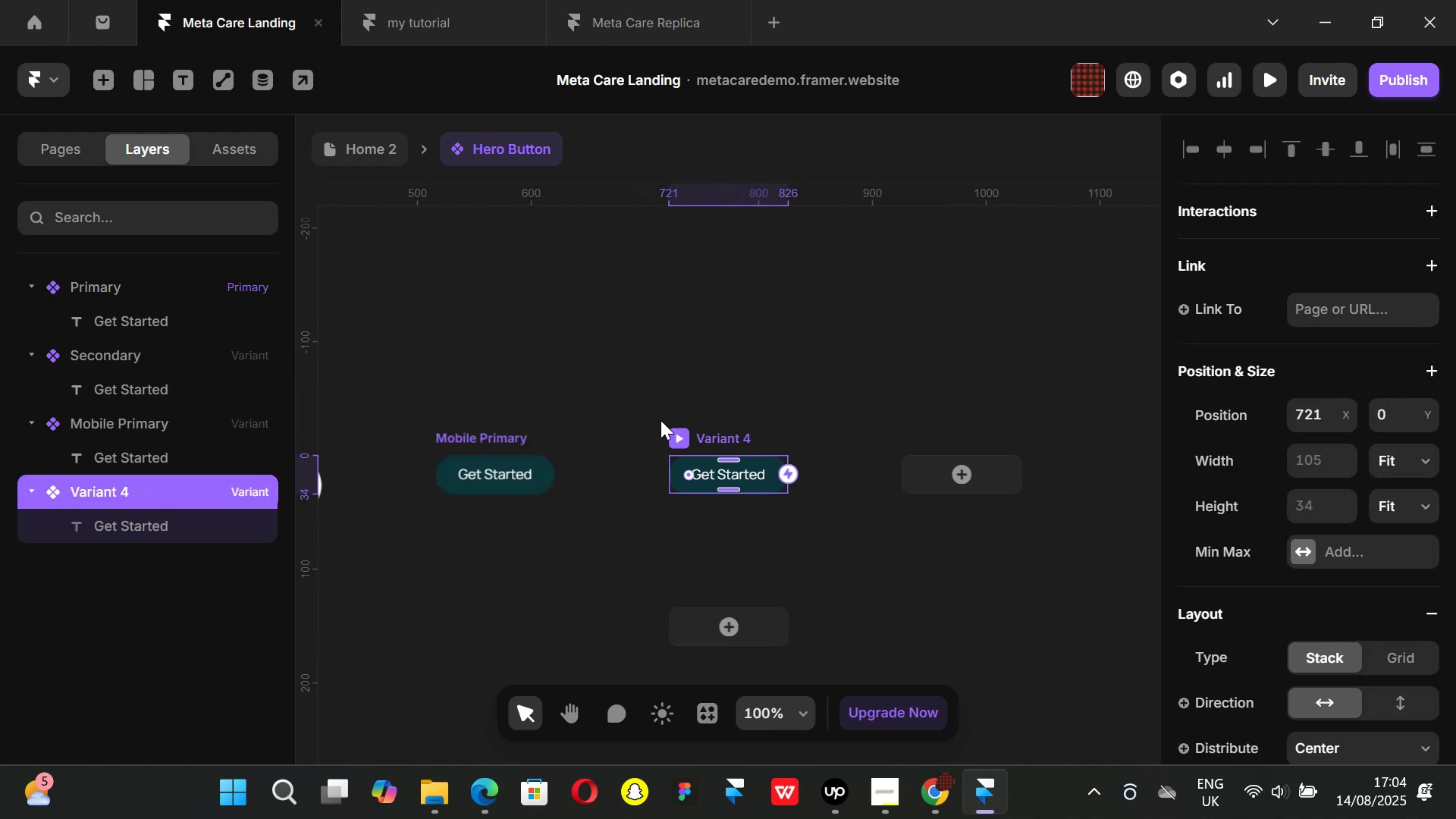 
scroll: coordinate [640, 451], scroll_direction: down, amount: 1.0
 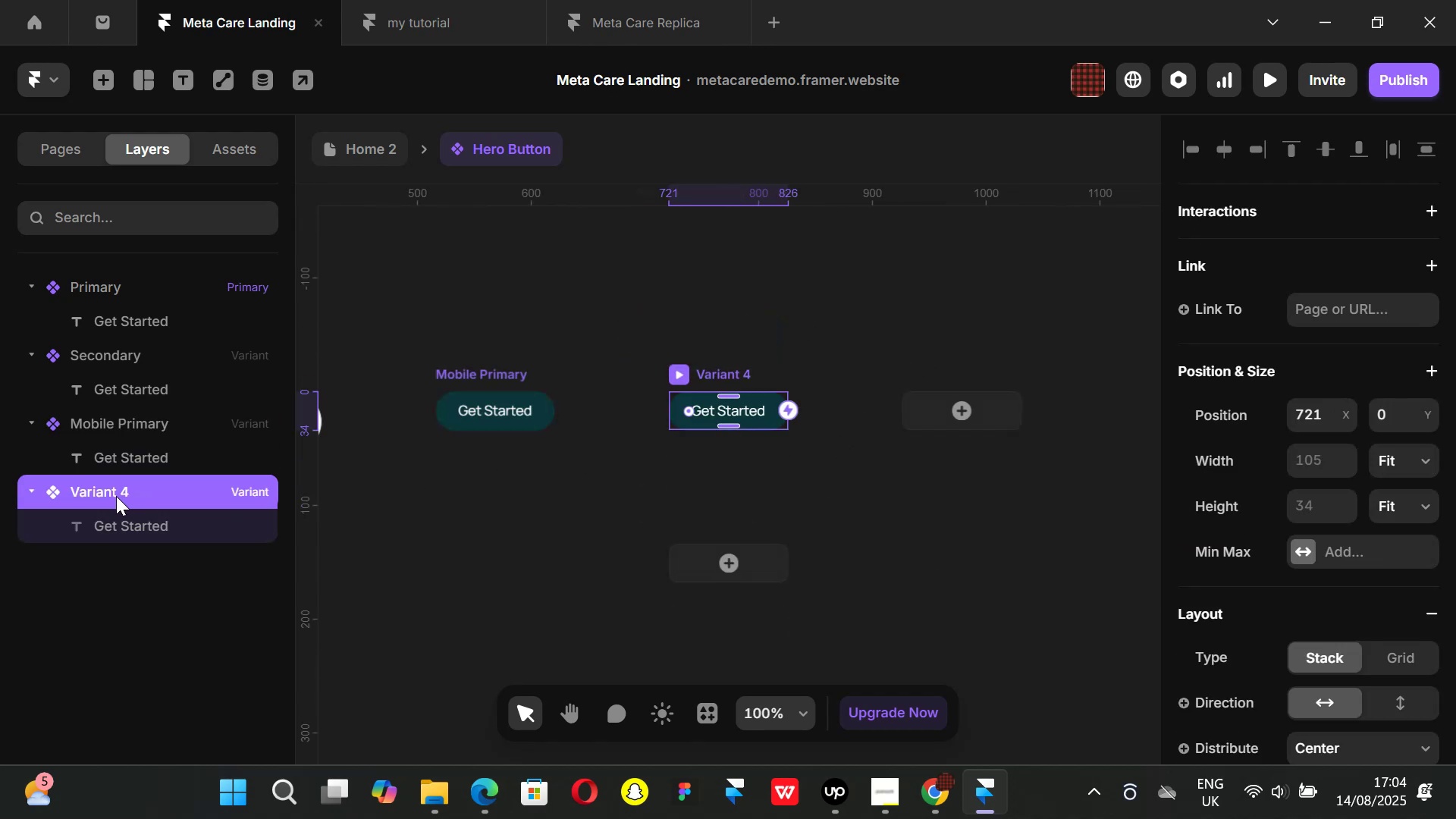 
double_click([115, 489])
 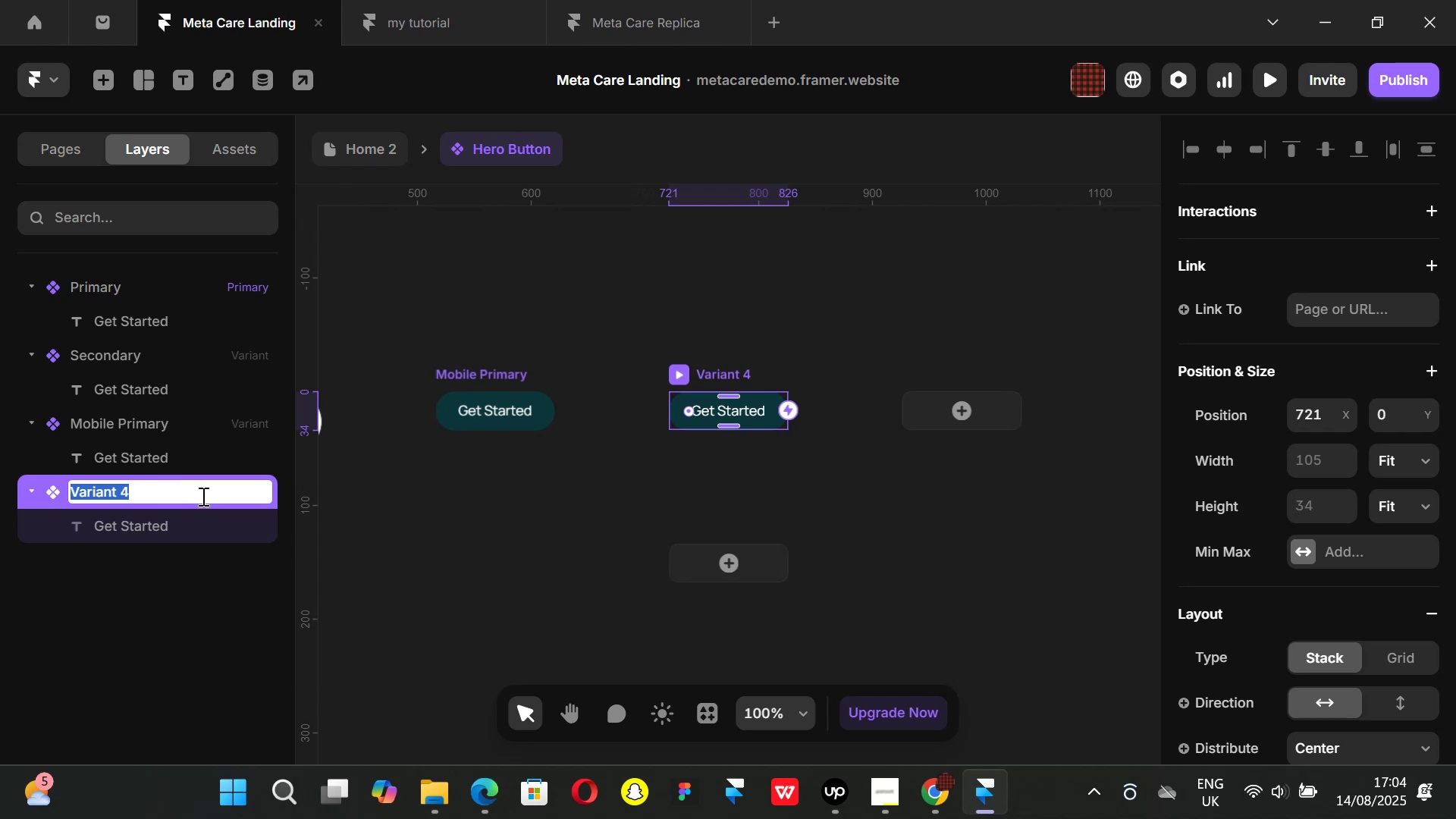 
key(Backspace)
type(Mobile Secondary)
 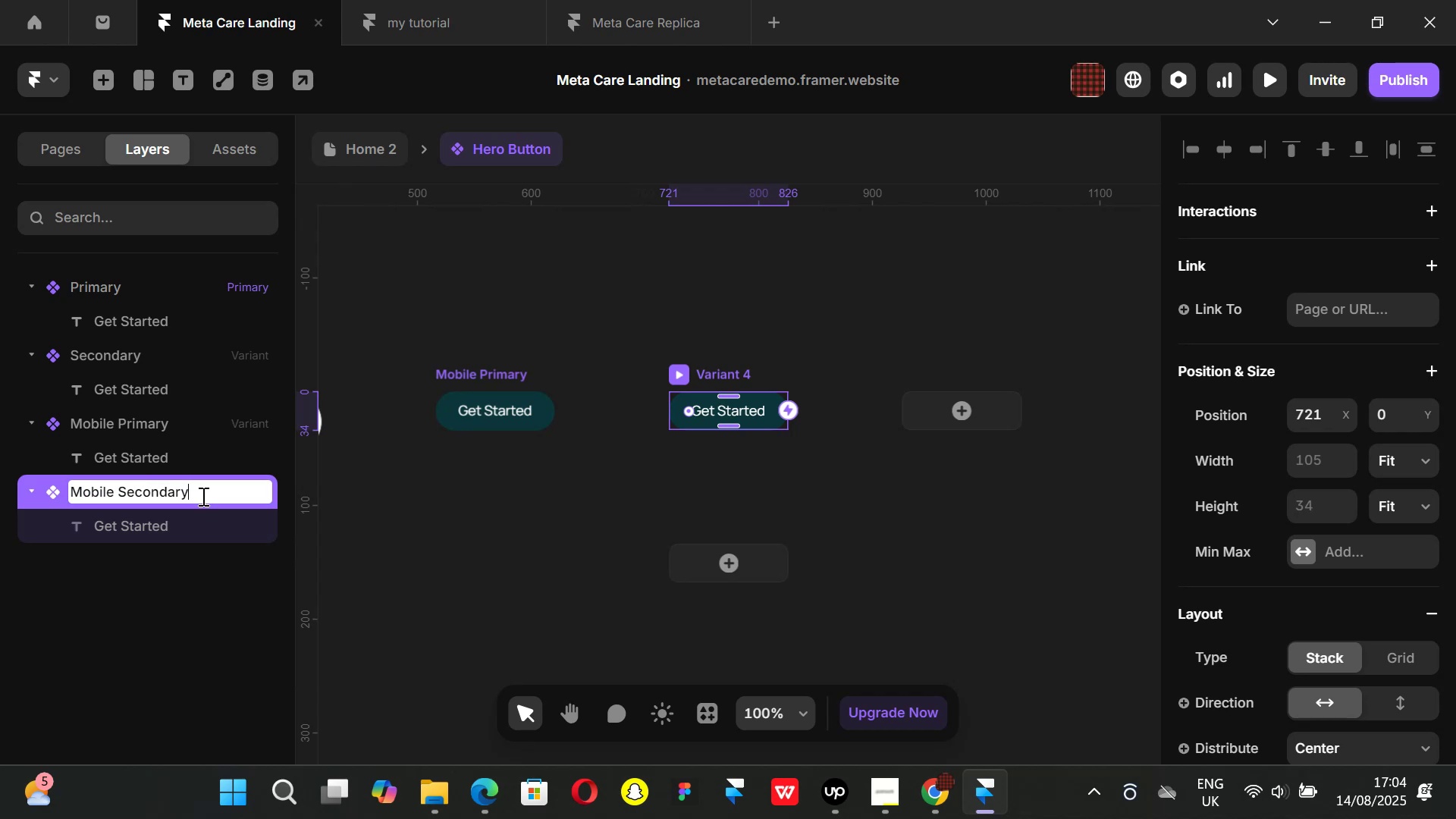 
key(Enter)
 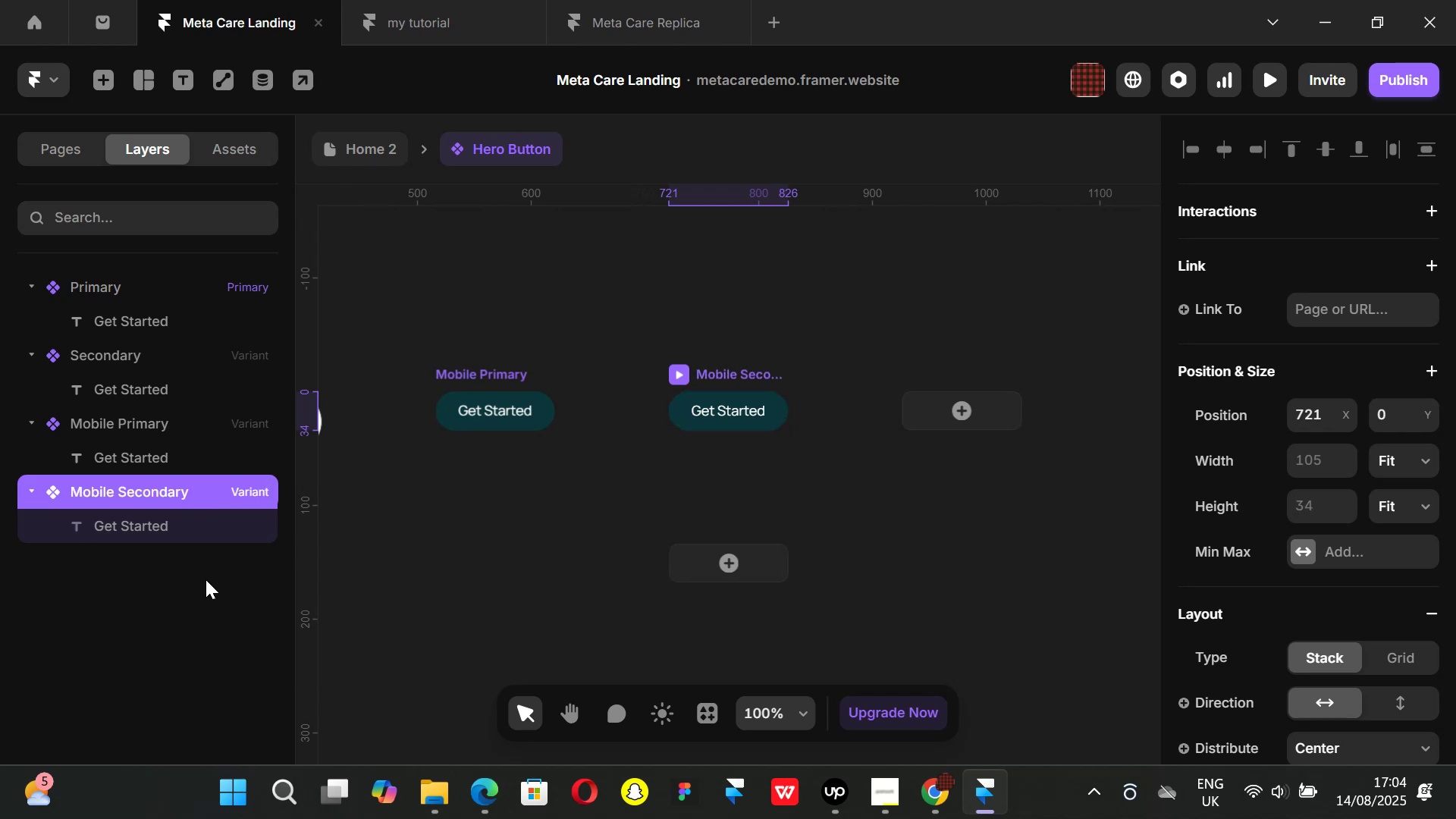 
hold_key(key=ShiftLeft, duration=1.39)
scroll: coordinate [631, 500], scroll_direction: up, amount: 4.0
 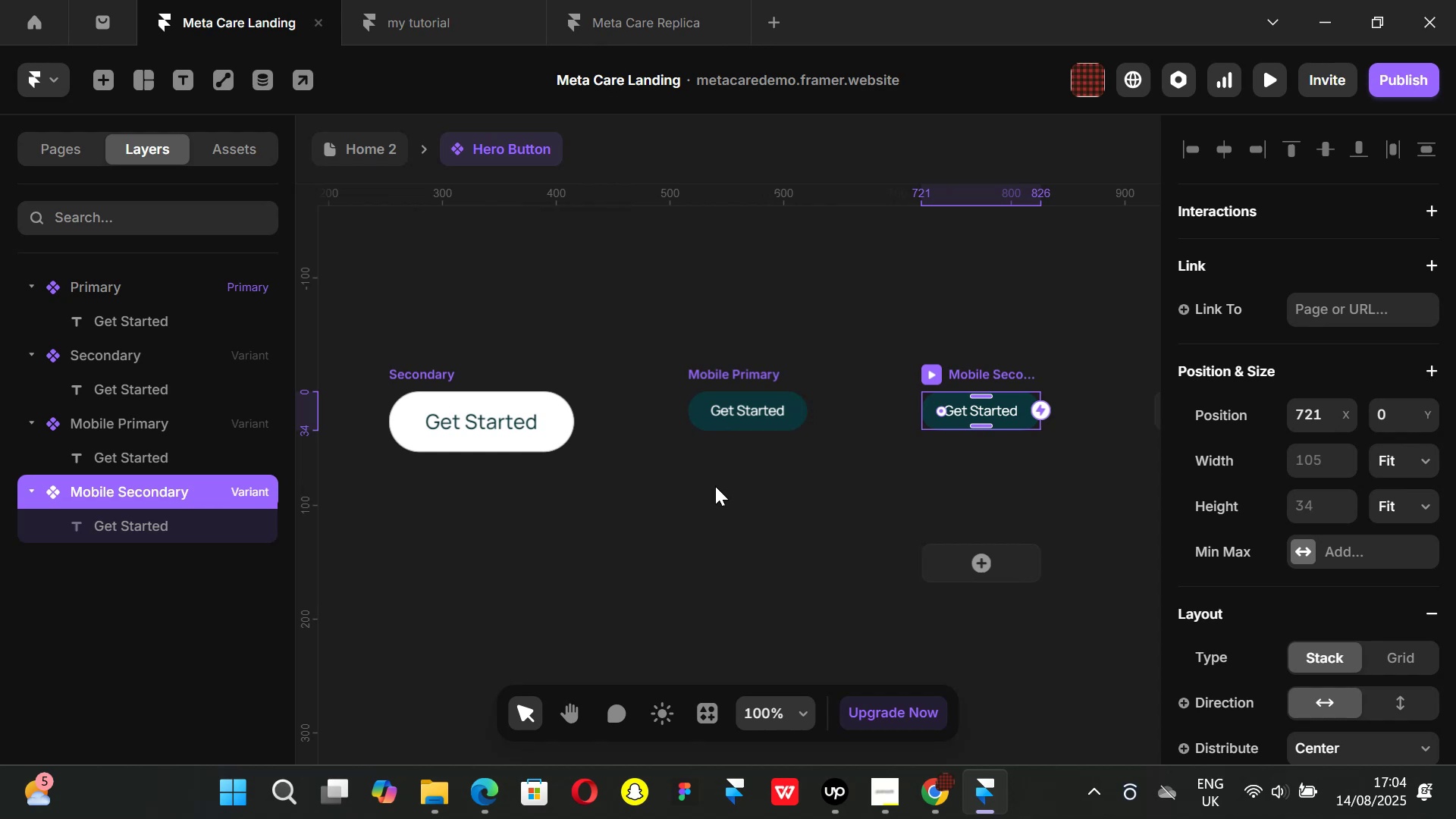 
hold_key(key=ControlLeft, duration=0.47)
scroll: coordinate [715, 486], scroll_direction: down, amount: 1.0
 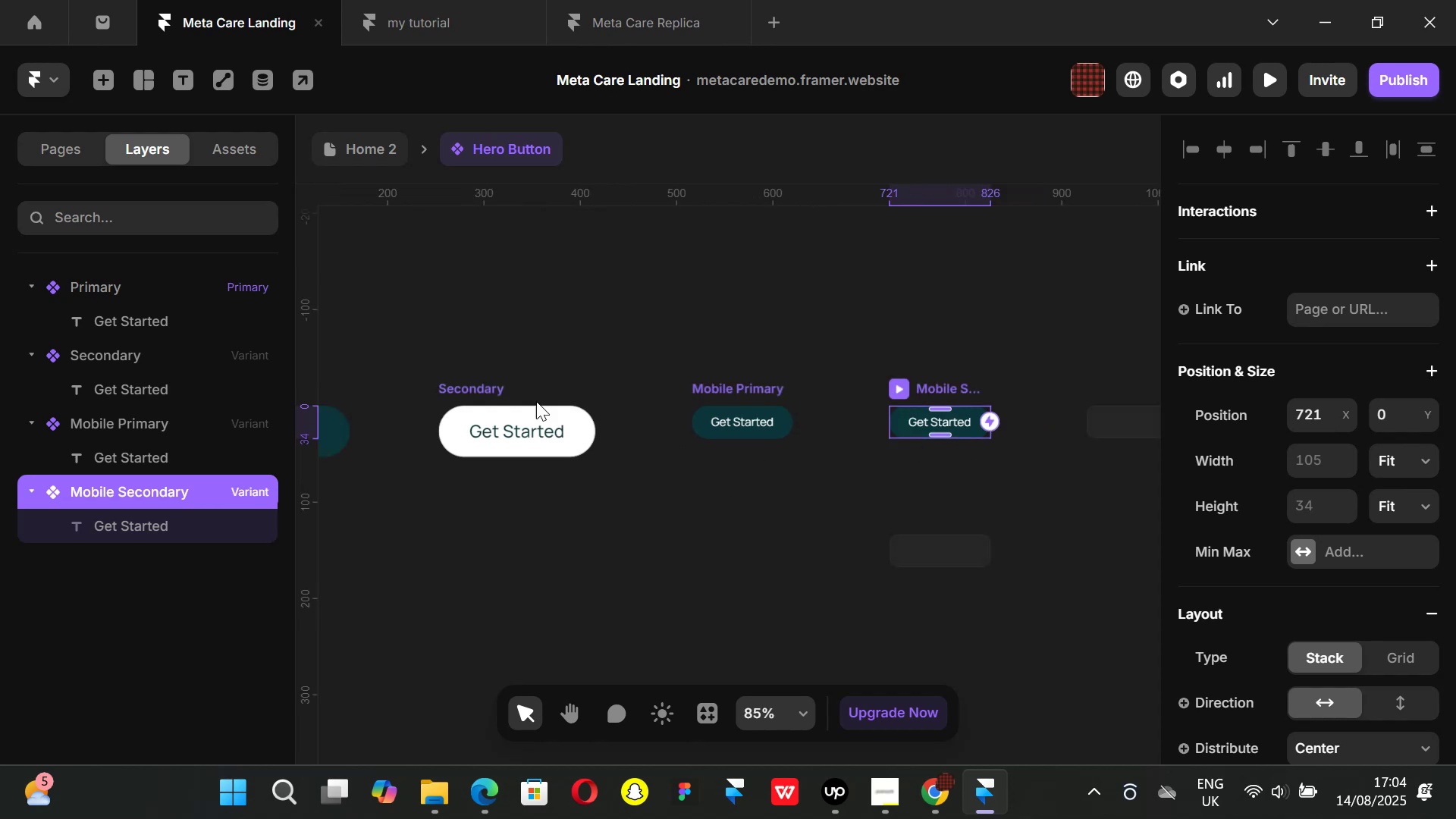 
left_click([489, 388])
 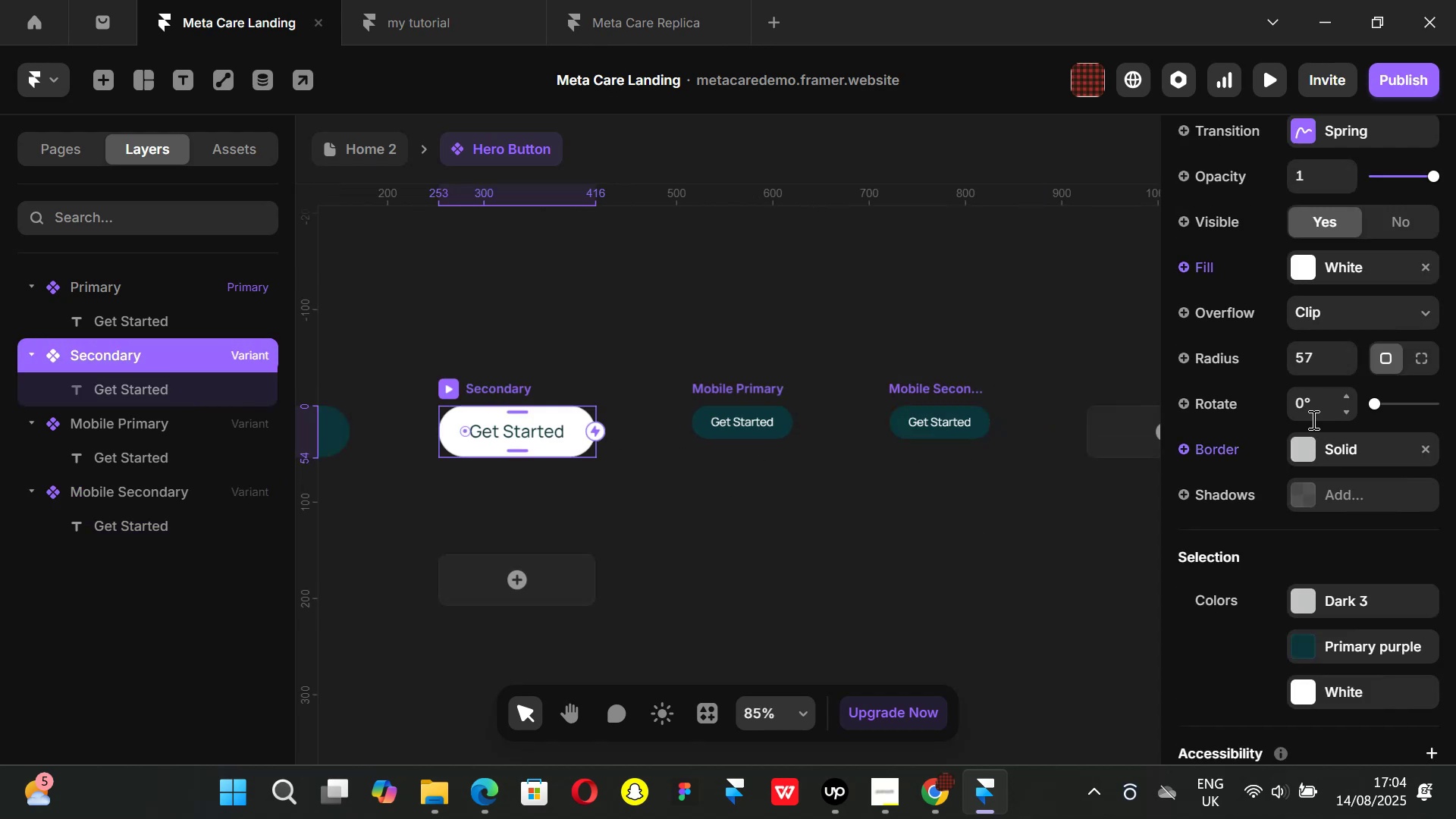 
scroll: coordinate [1320, 428], scroll_direction: up, amount: 4.0
 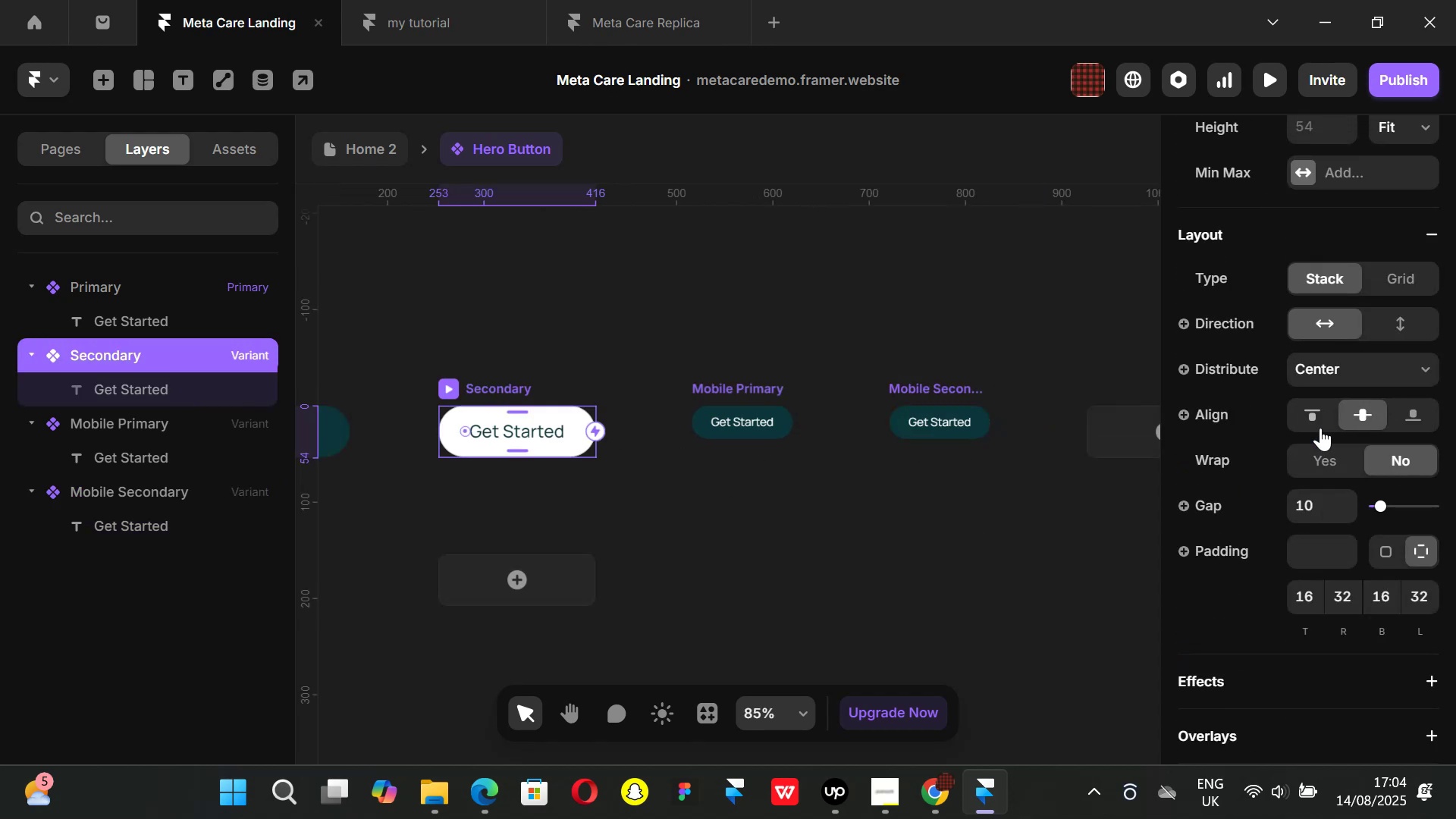 
scroll: coordinate [1320, 428], scroll_direction: down, amount: 2.0
 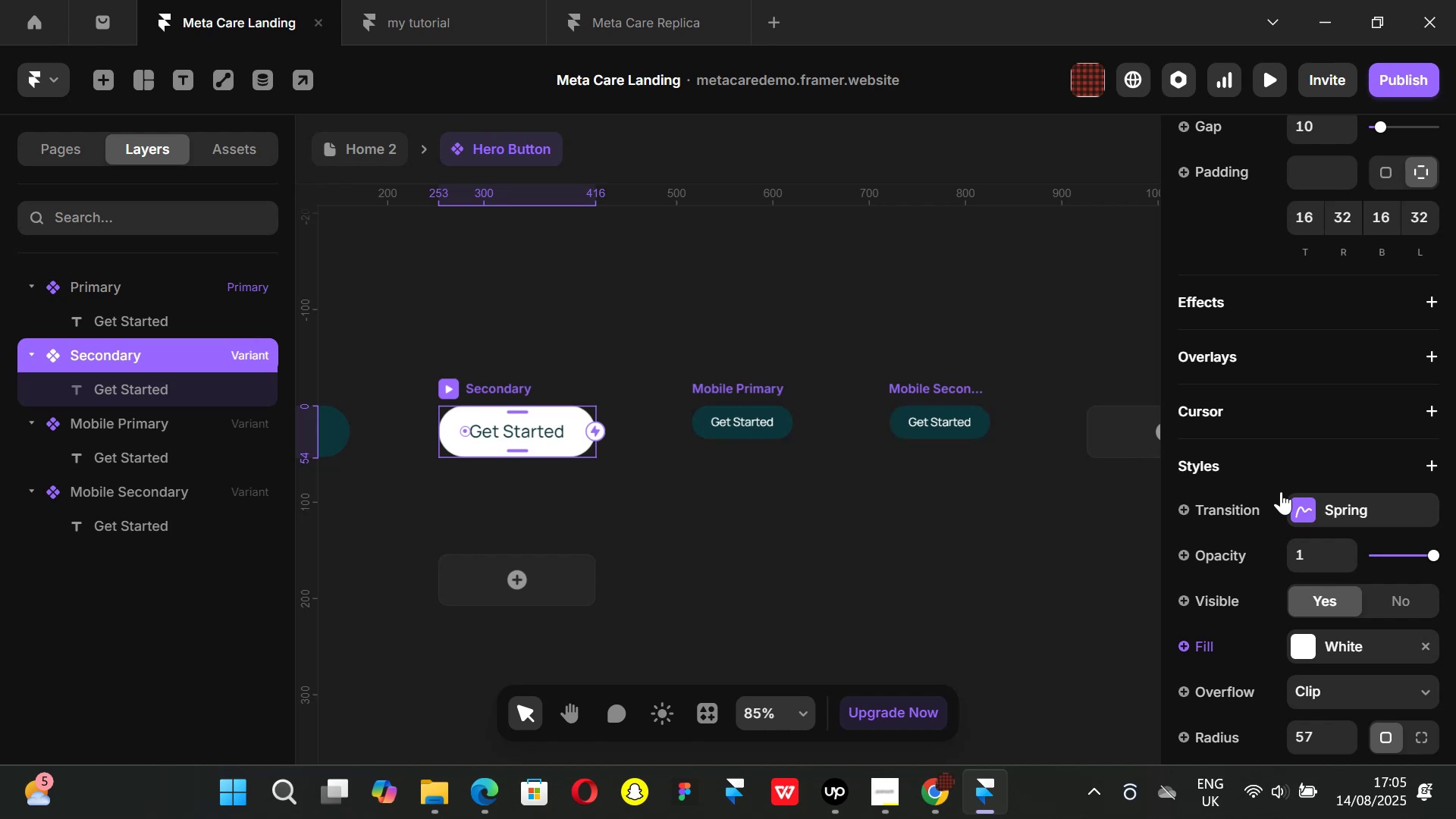 
wait(5.49)
 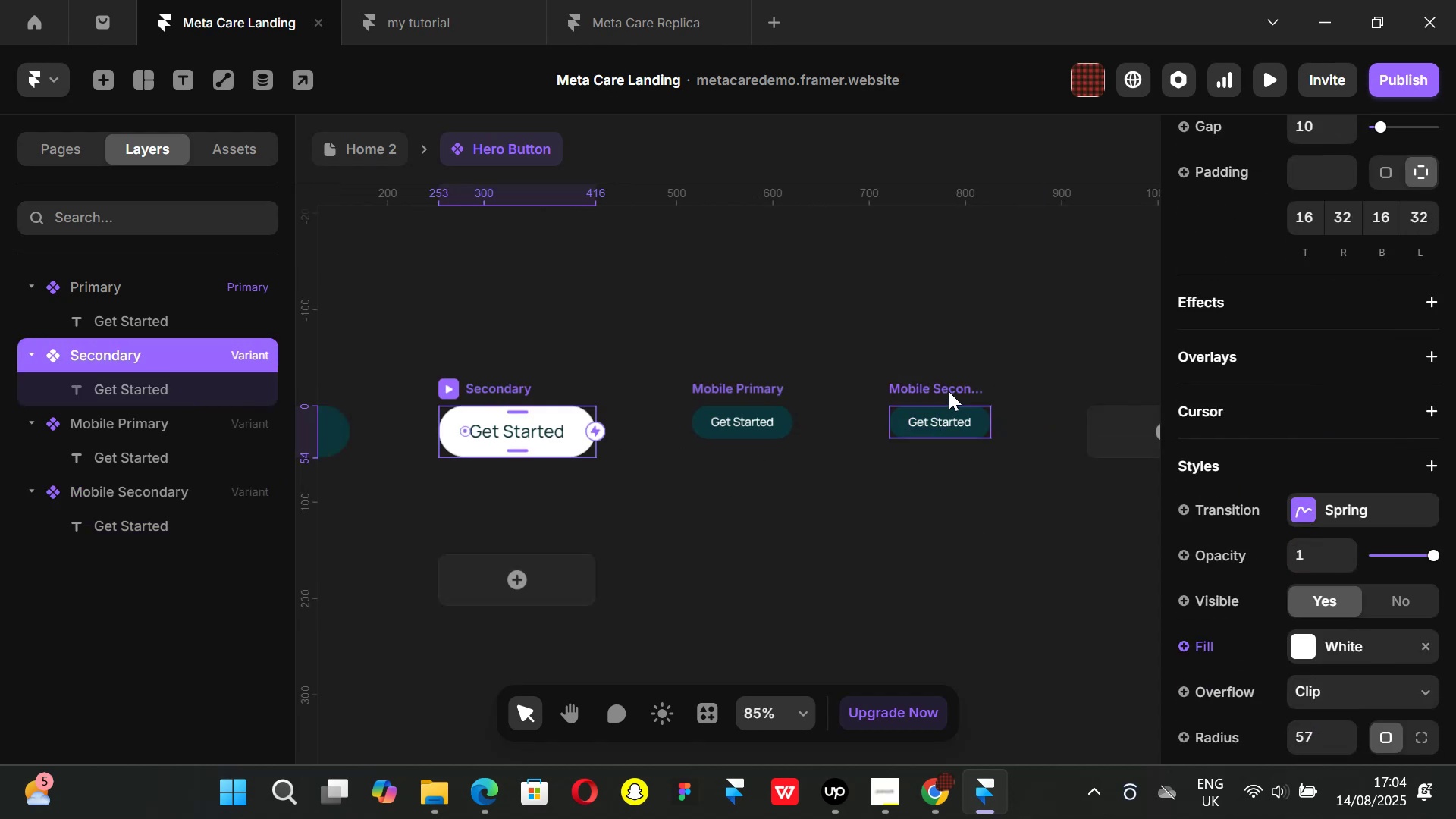 
left_click([930, 381])
 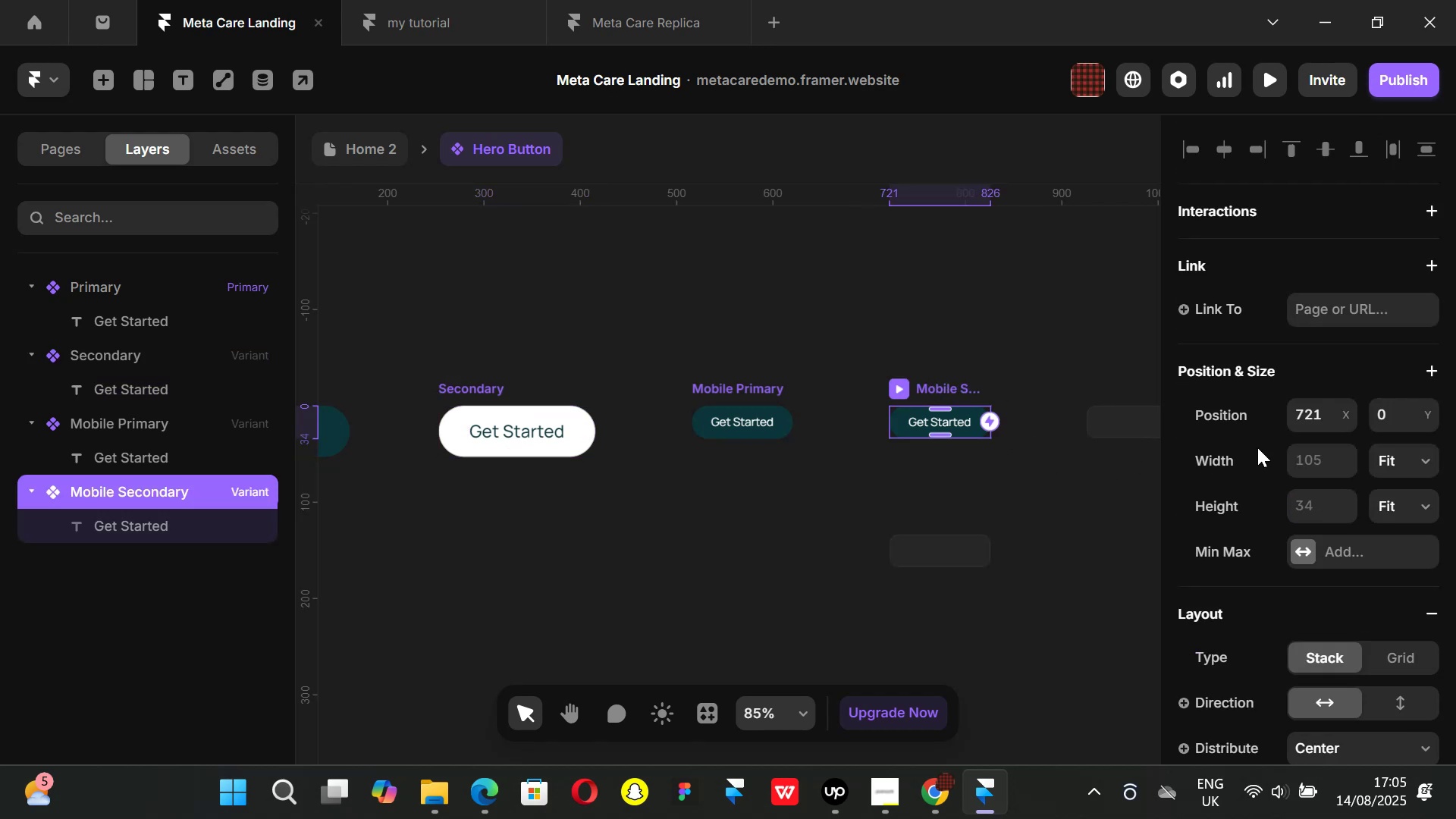 
scroll: coordinate [1325, 473], scroll_direction: down, amount: 4.0
 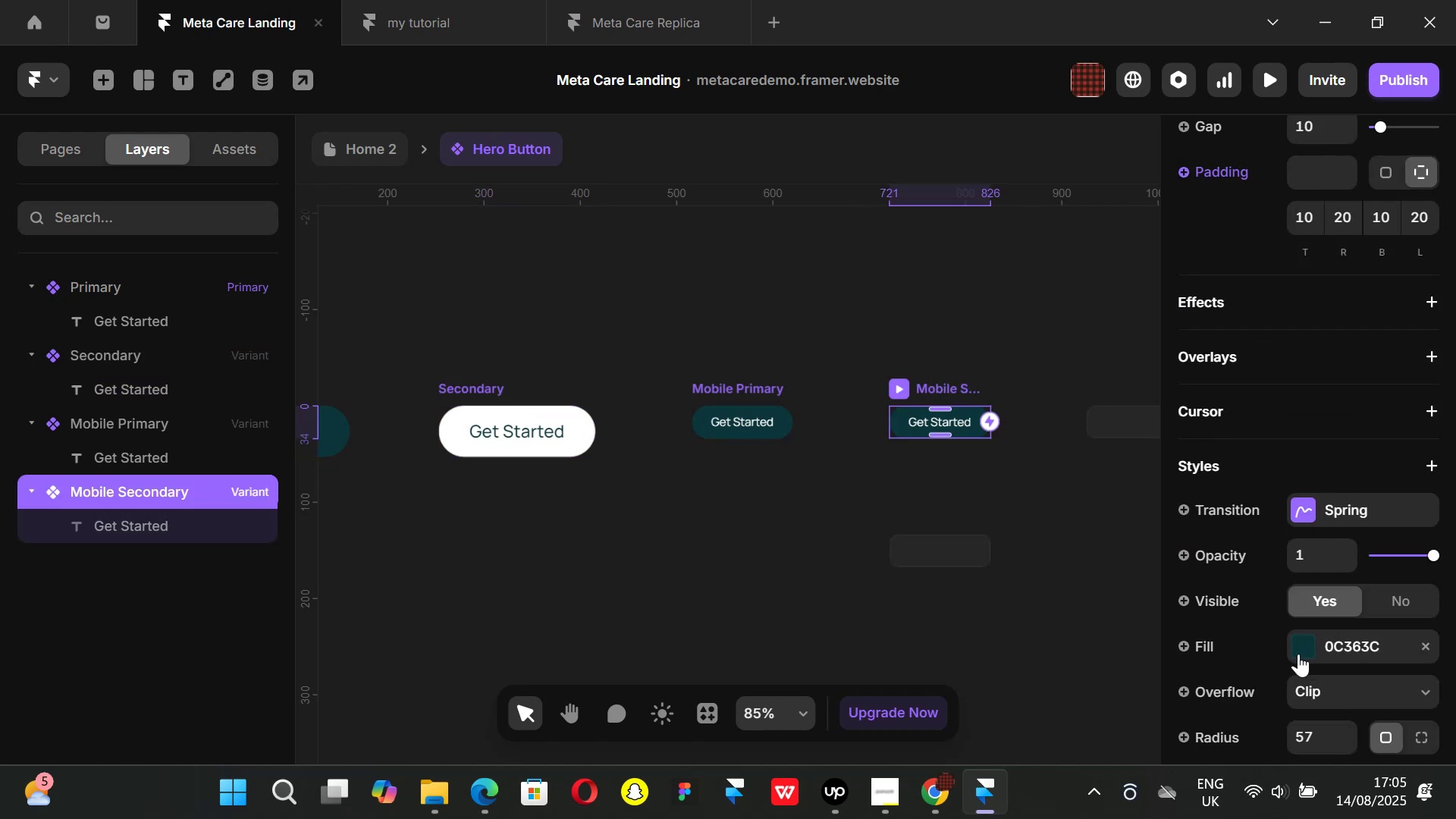 
left_click([1306, 644])
 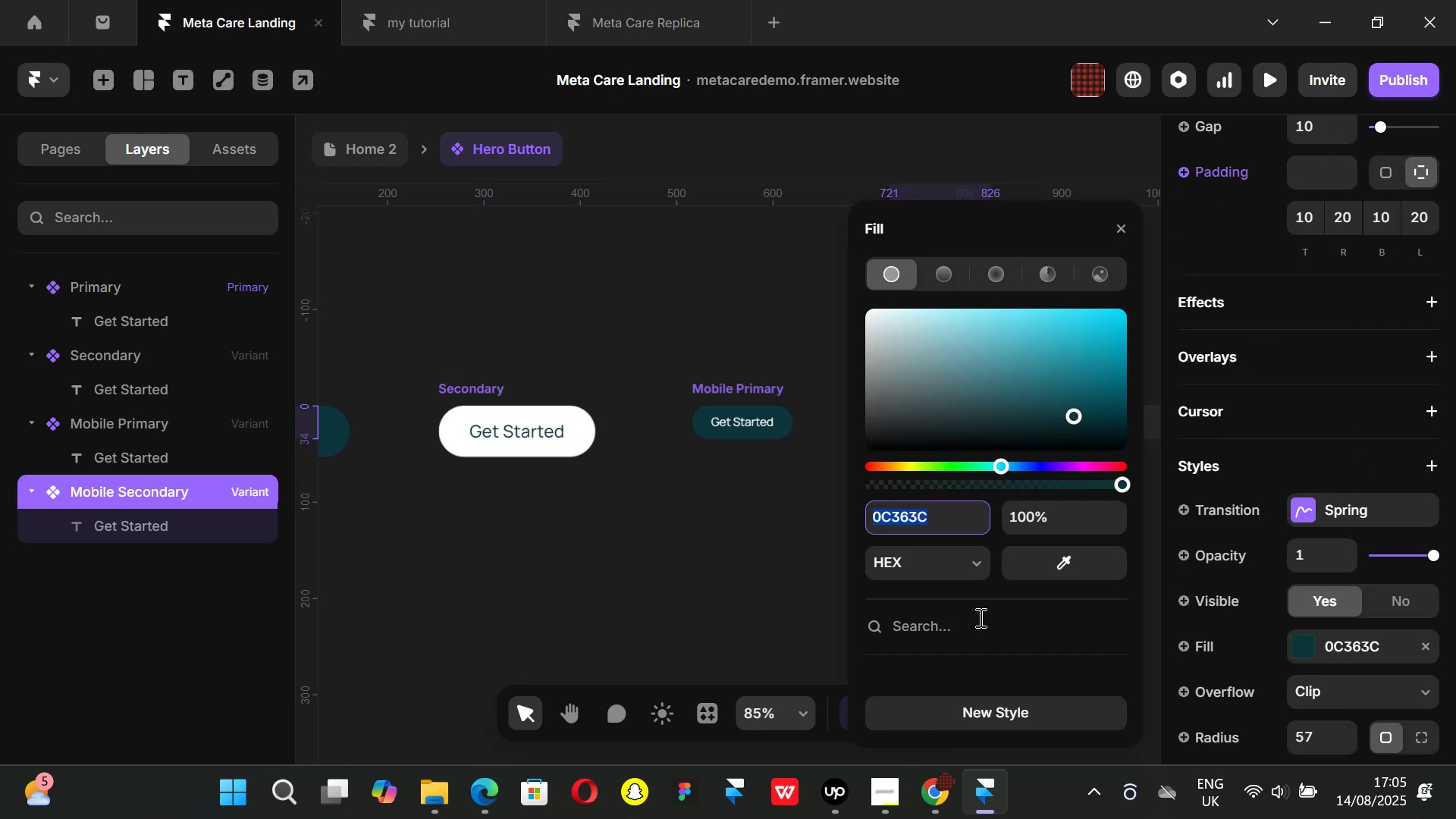 
scroll: coordinate [943, 617], scroll_direction: down, amount: 2.0
 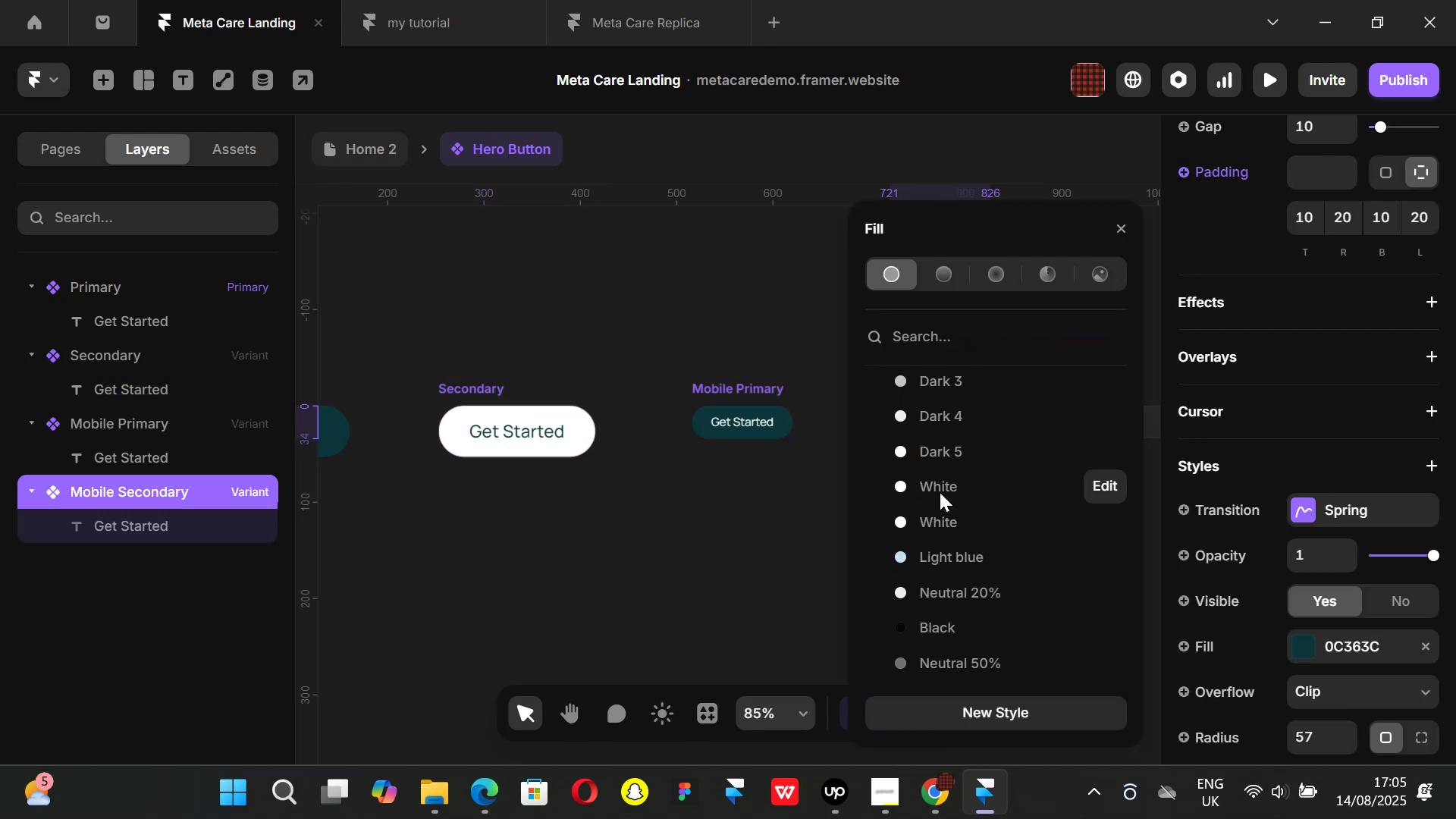 
left_click([939, 491])
 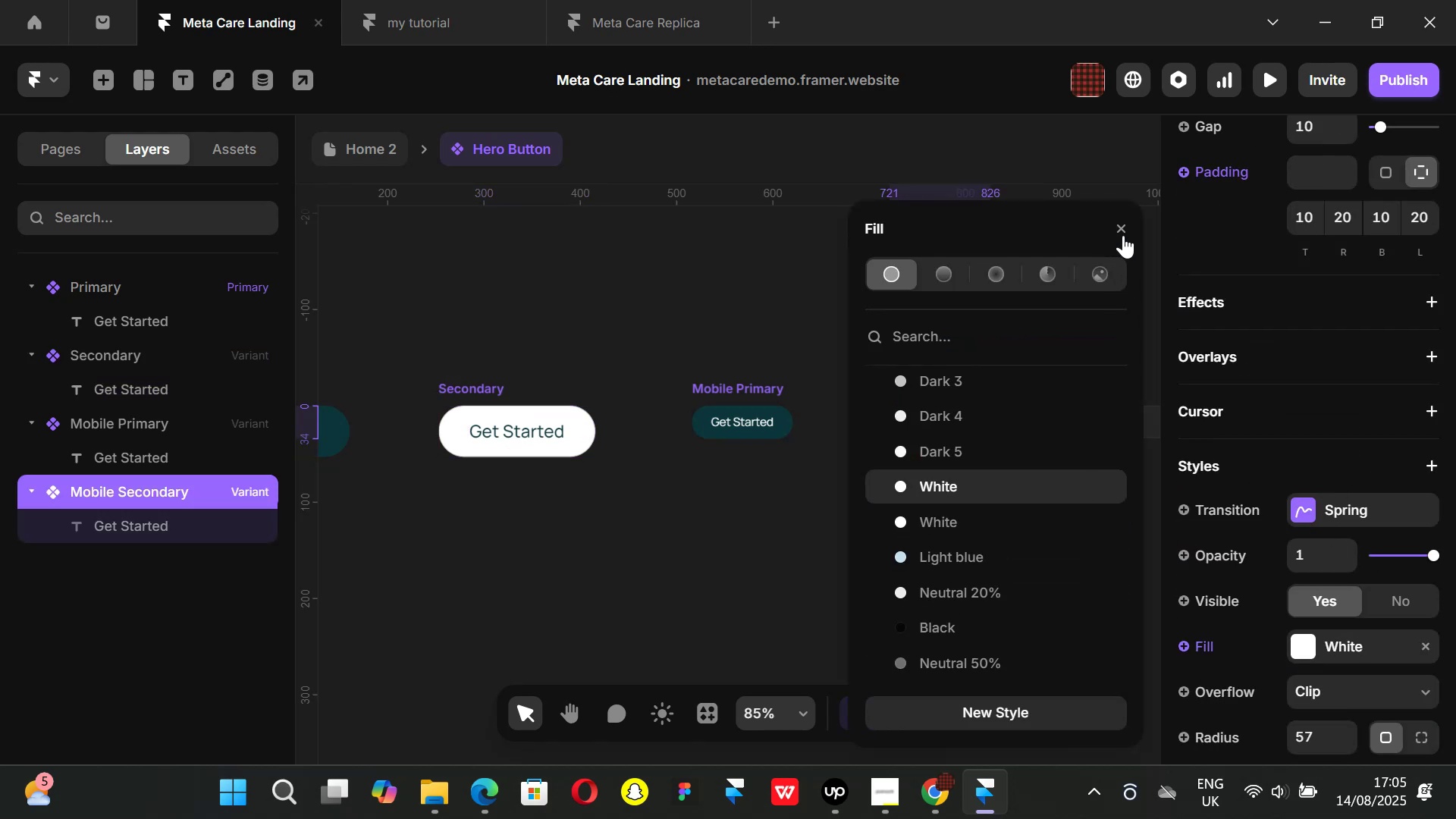 
left_click([1123, 226])
 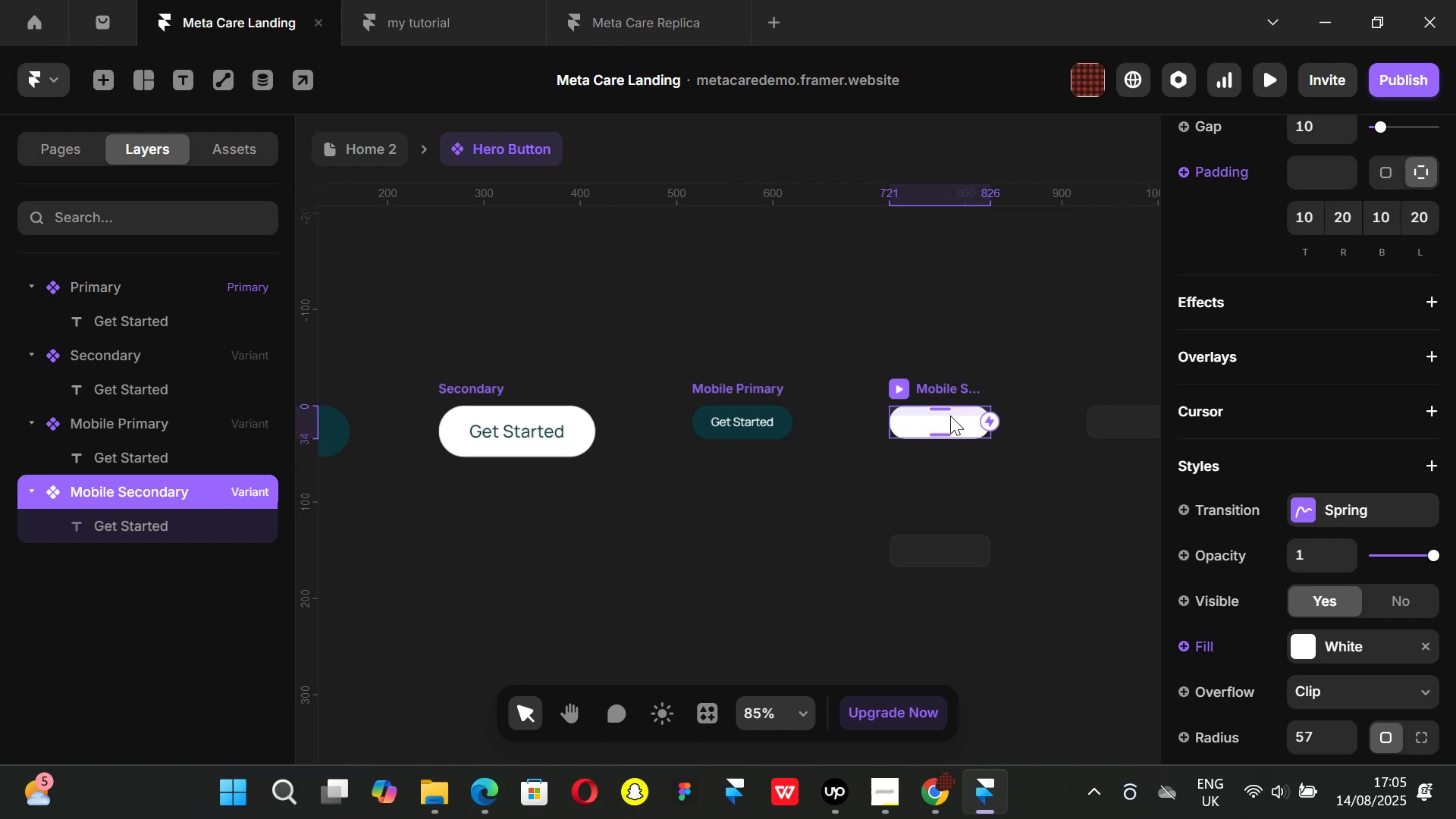 
left_click([949, 421])
 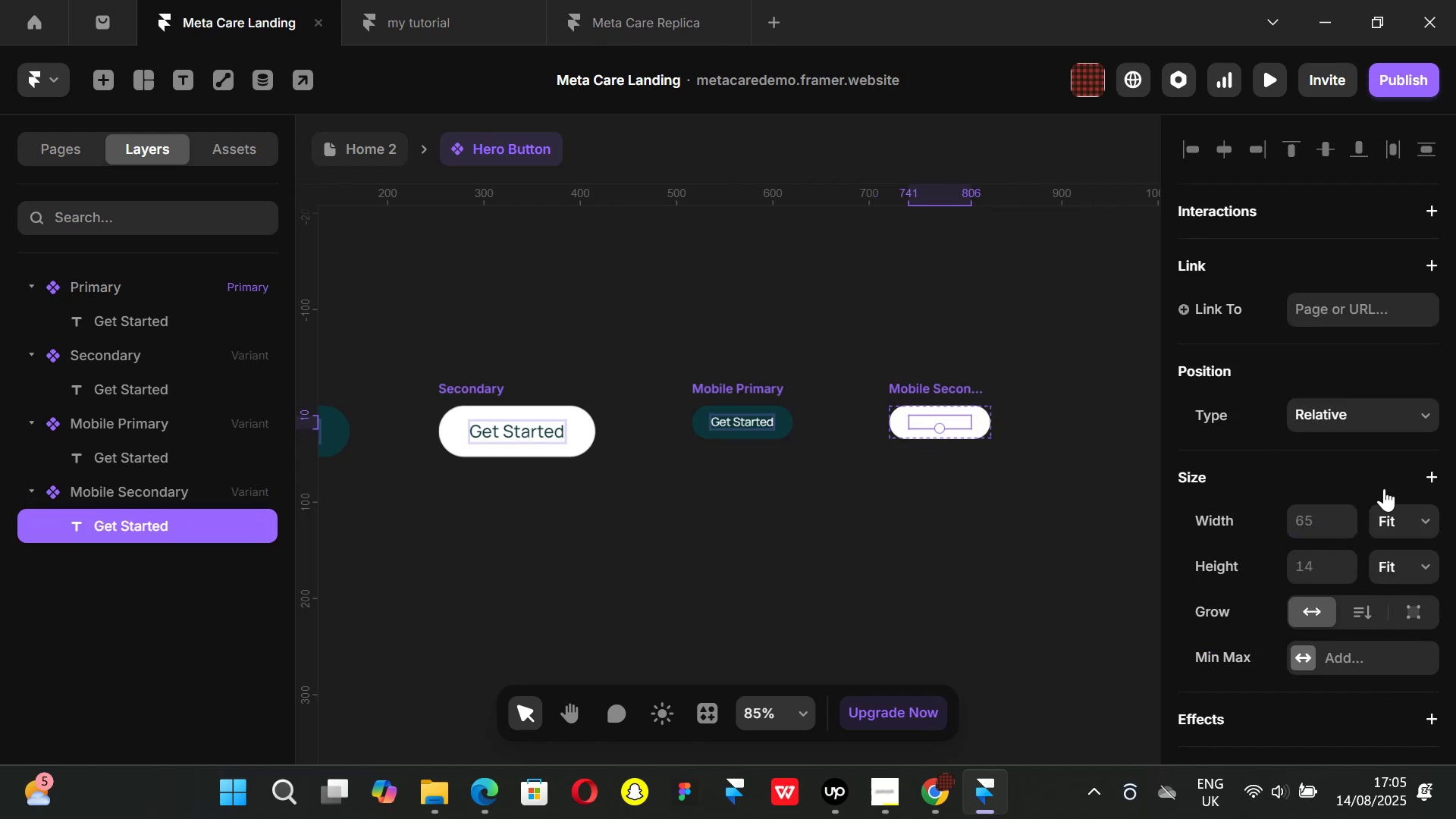 
scroll: coordinate [1383, 488], scroll_direction: down, amount: 6.0
 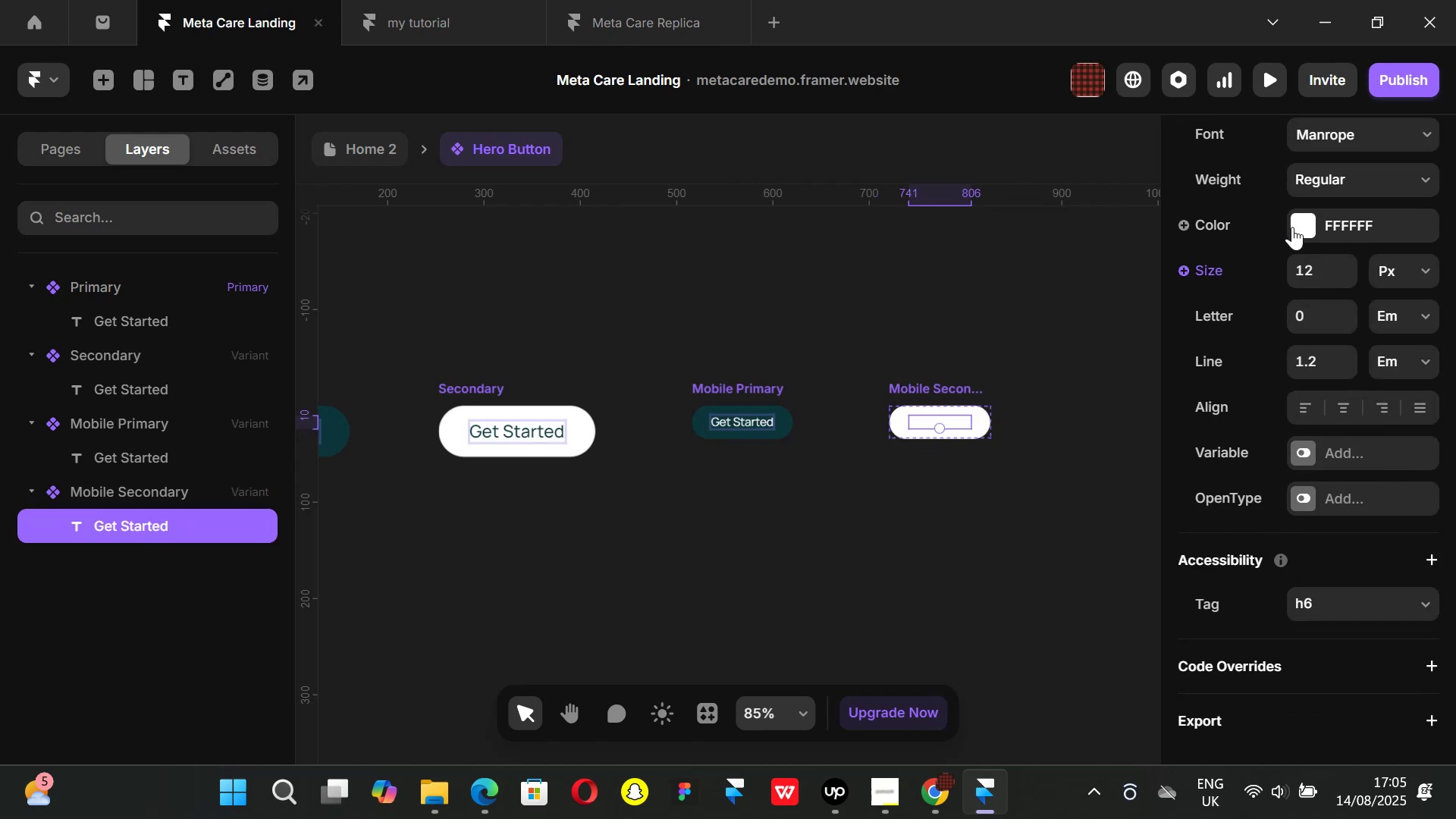 
left_click([1292, 227])
 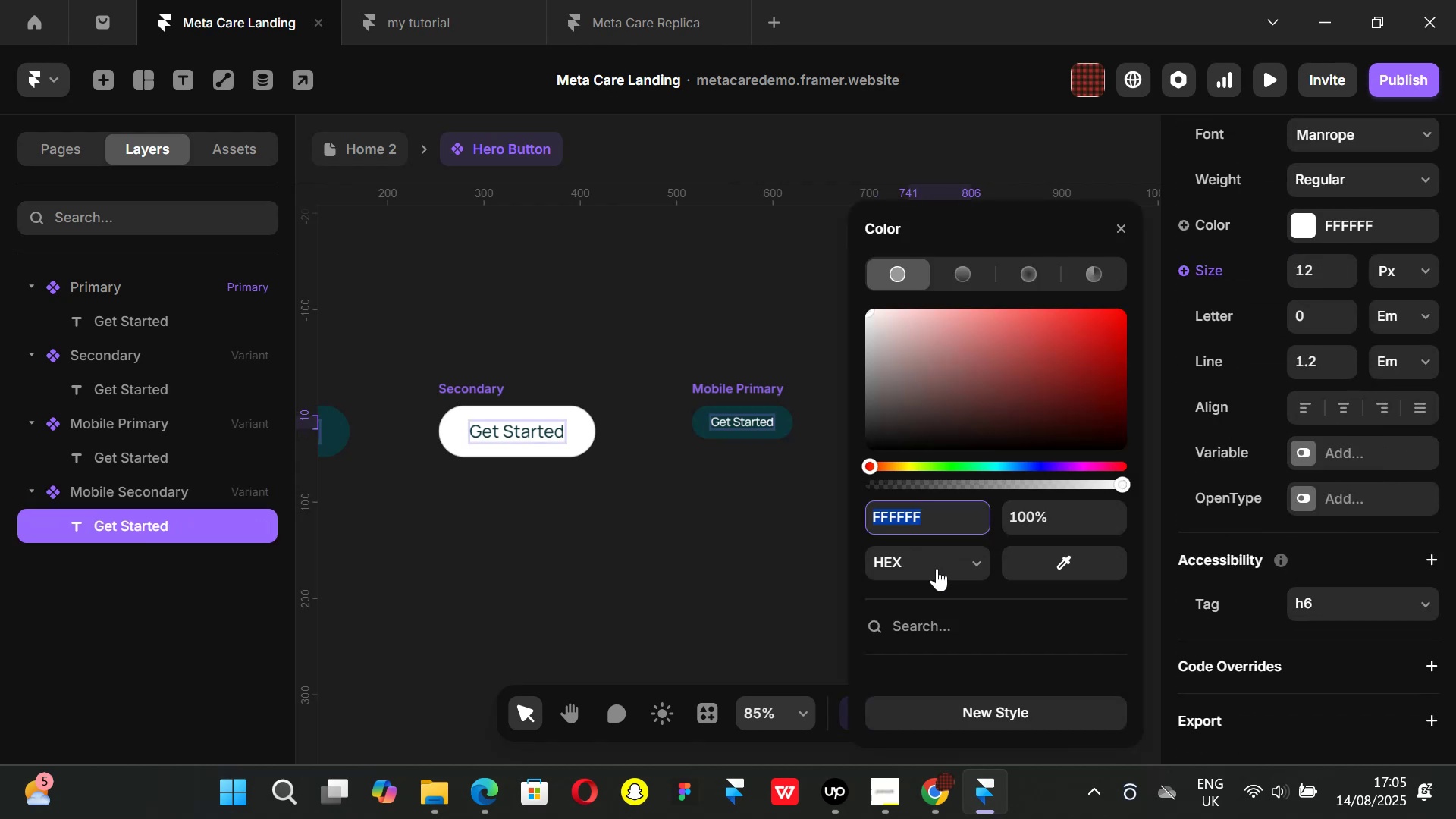 
scroll: coordinate [951, 612], scroll_direction: down, amount: 4.0
 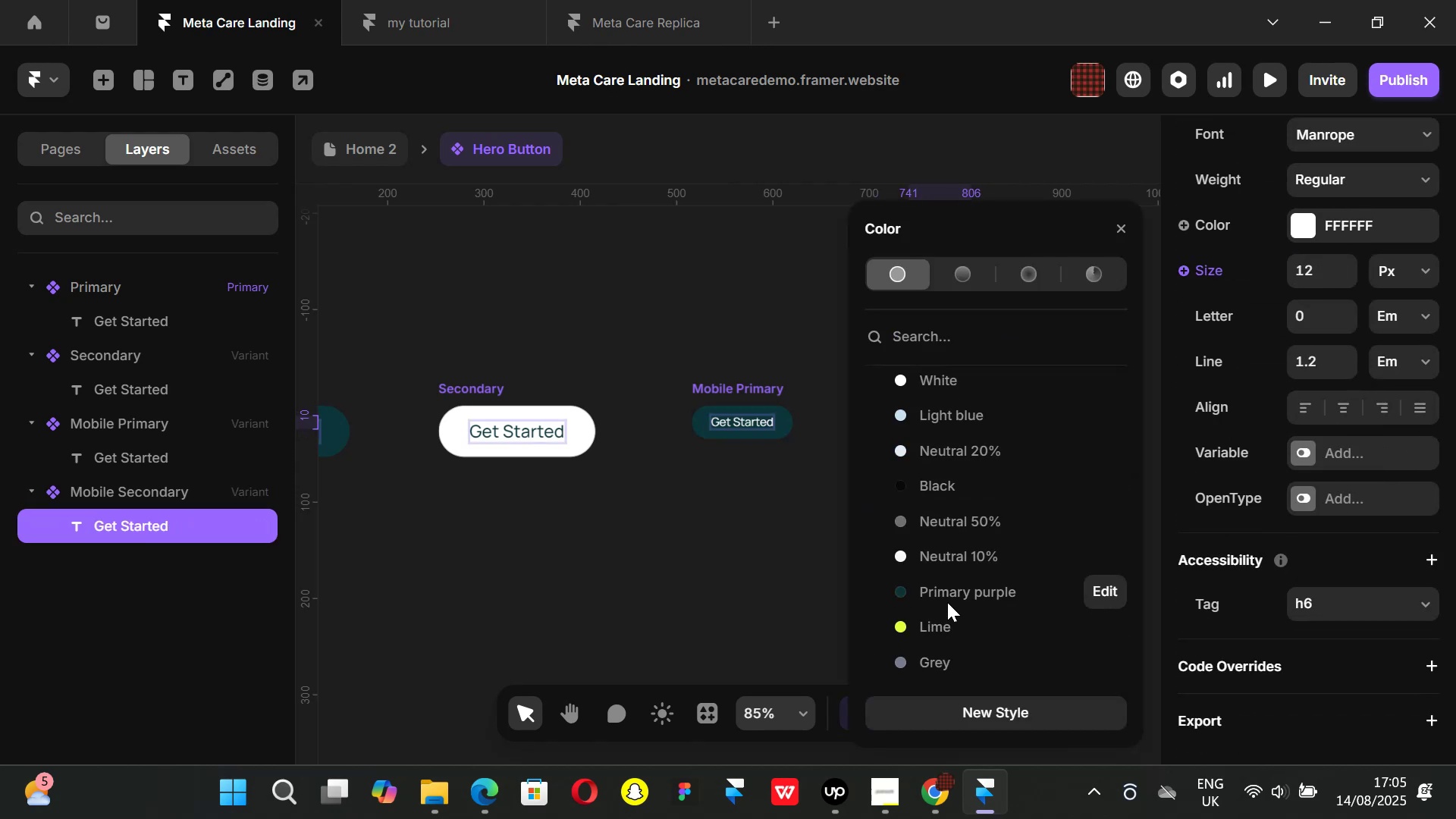 
left_click([946, 595])
 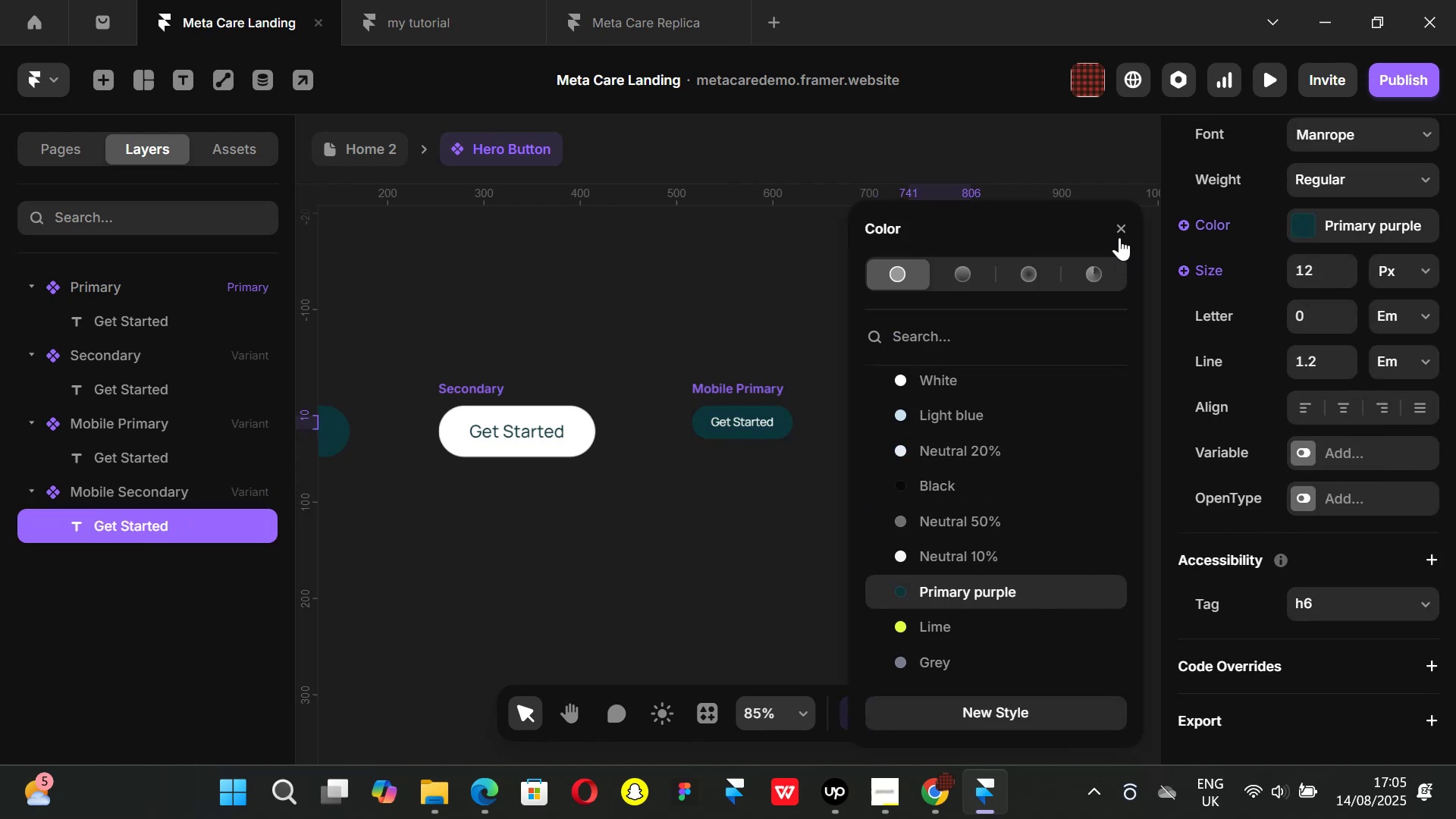 
left_click([1119, 228])
 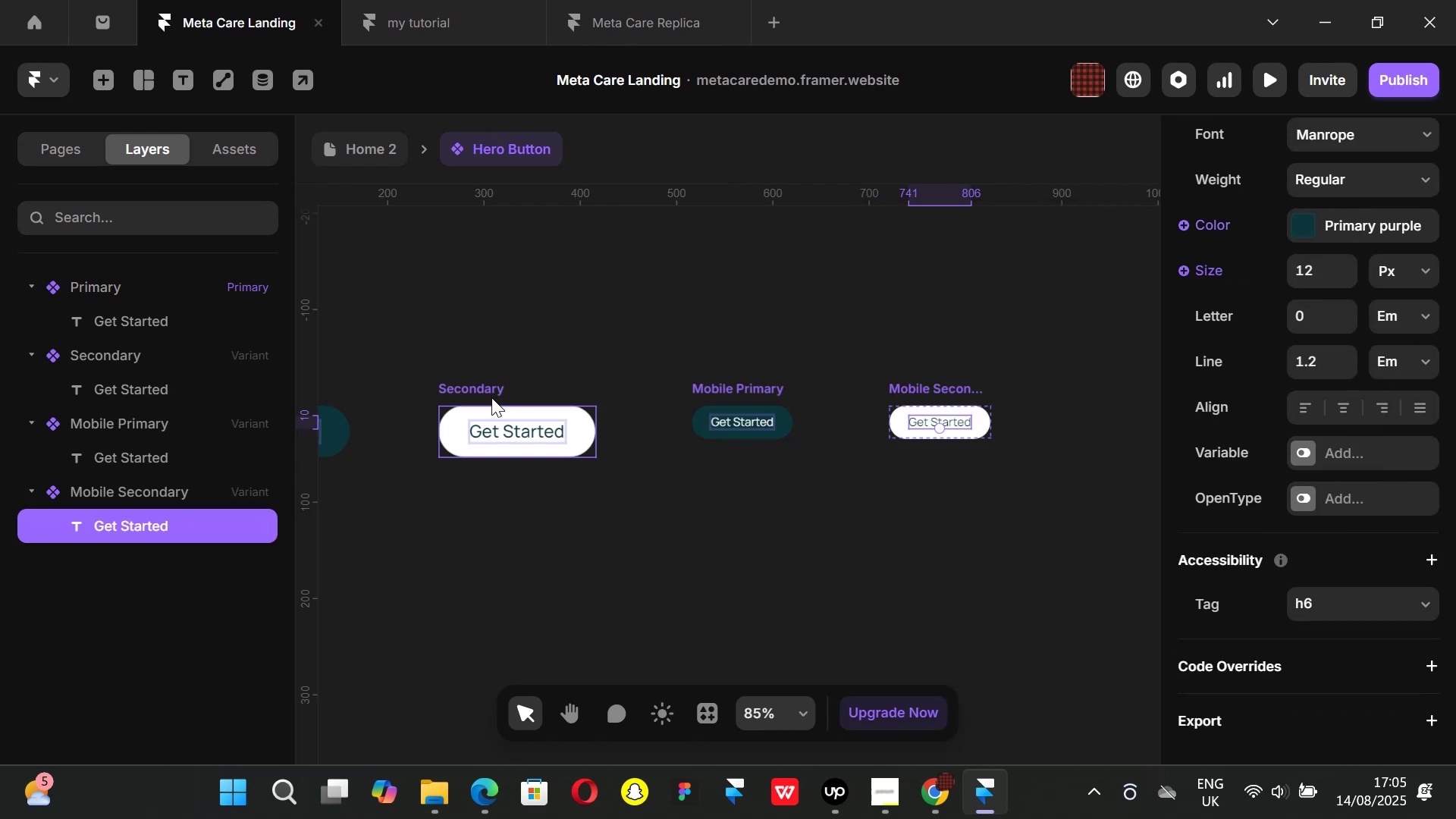 
left_click([488, 397])
 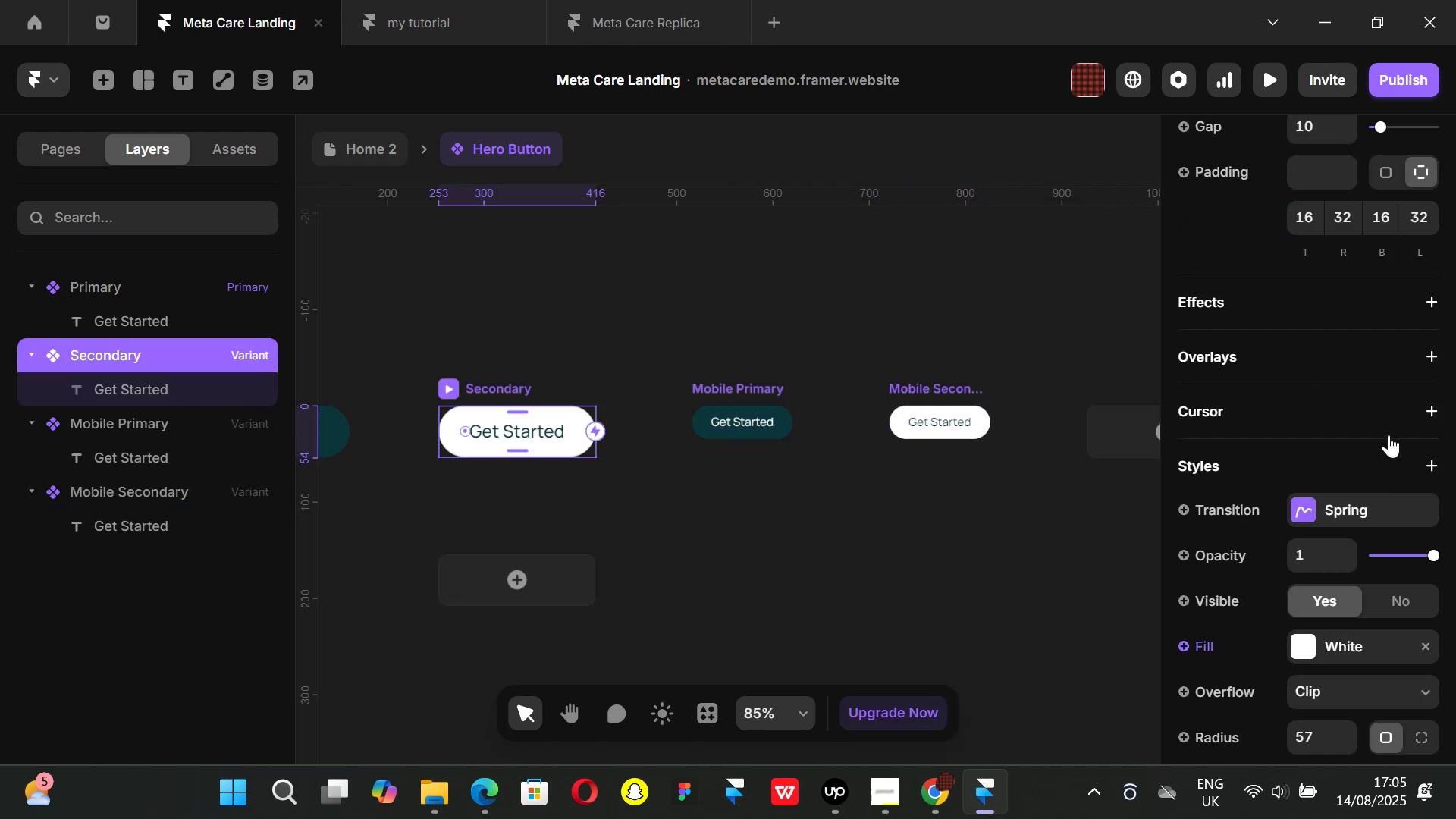 
scroll: coordinate [1367, 456], scroll_direction: down, amount: 1.0
 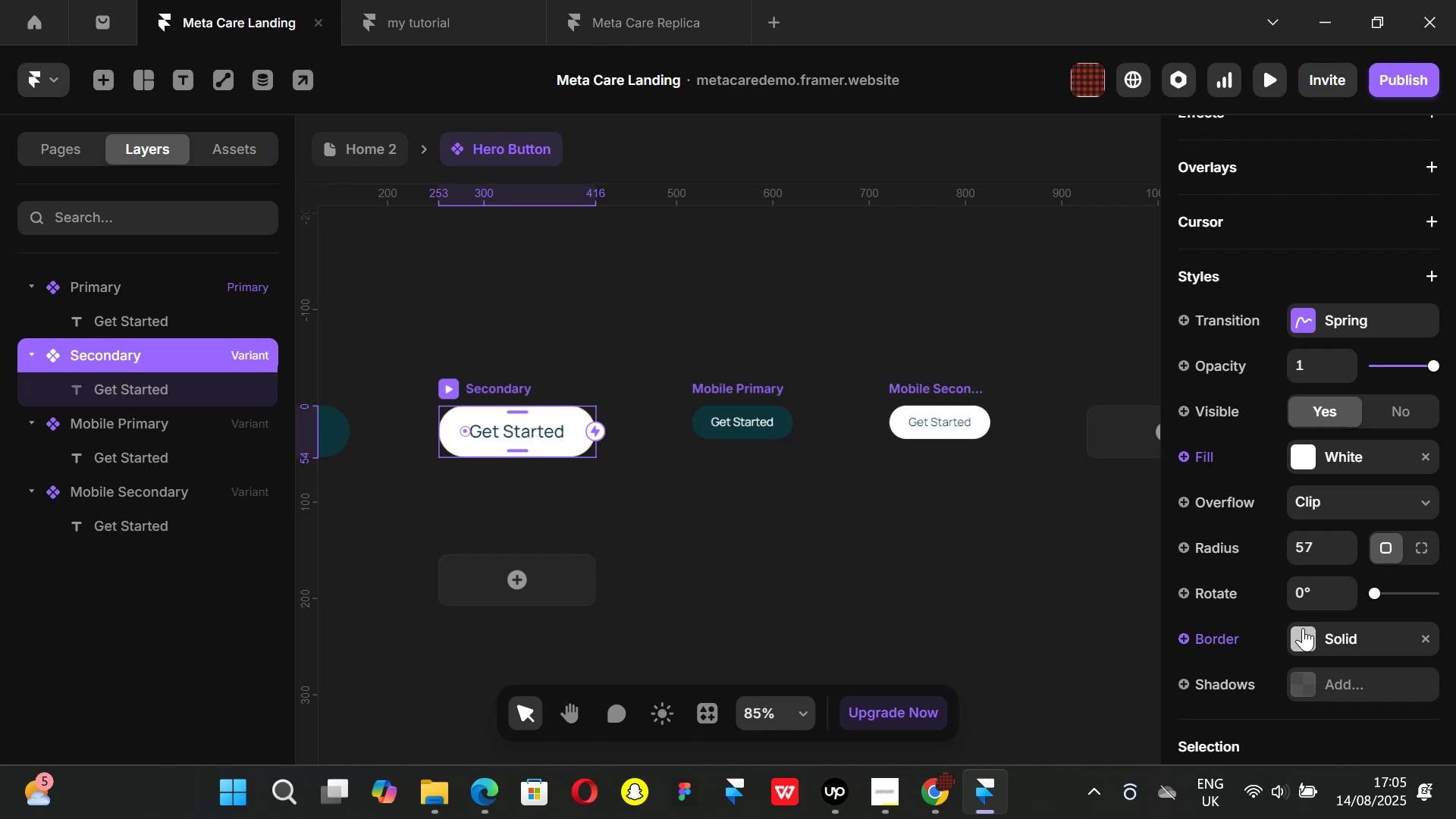 
left_click([1301, 638])
 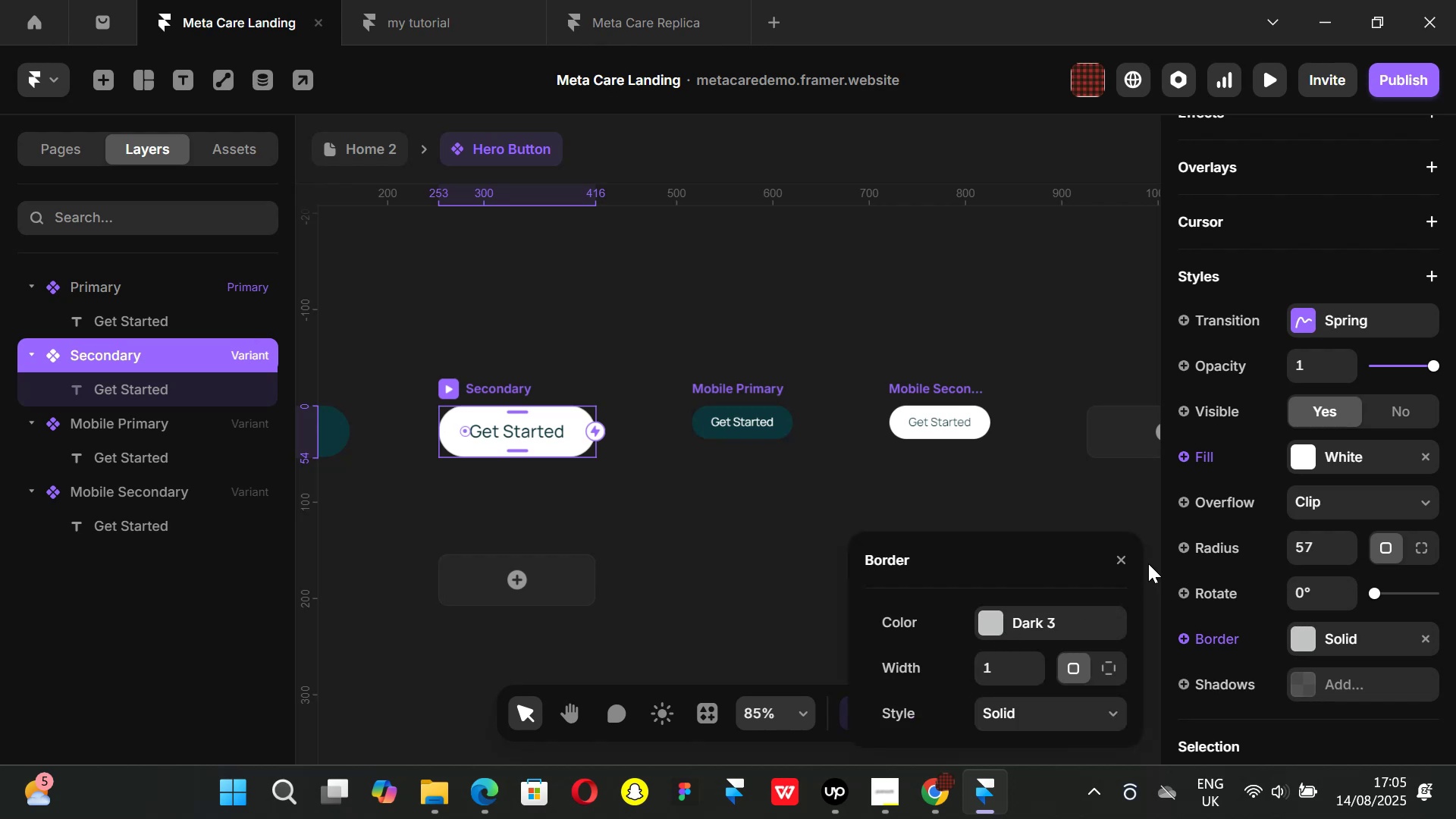 
left_click([1124, 566])
 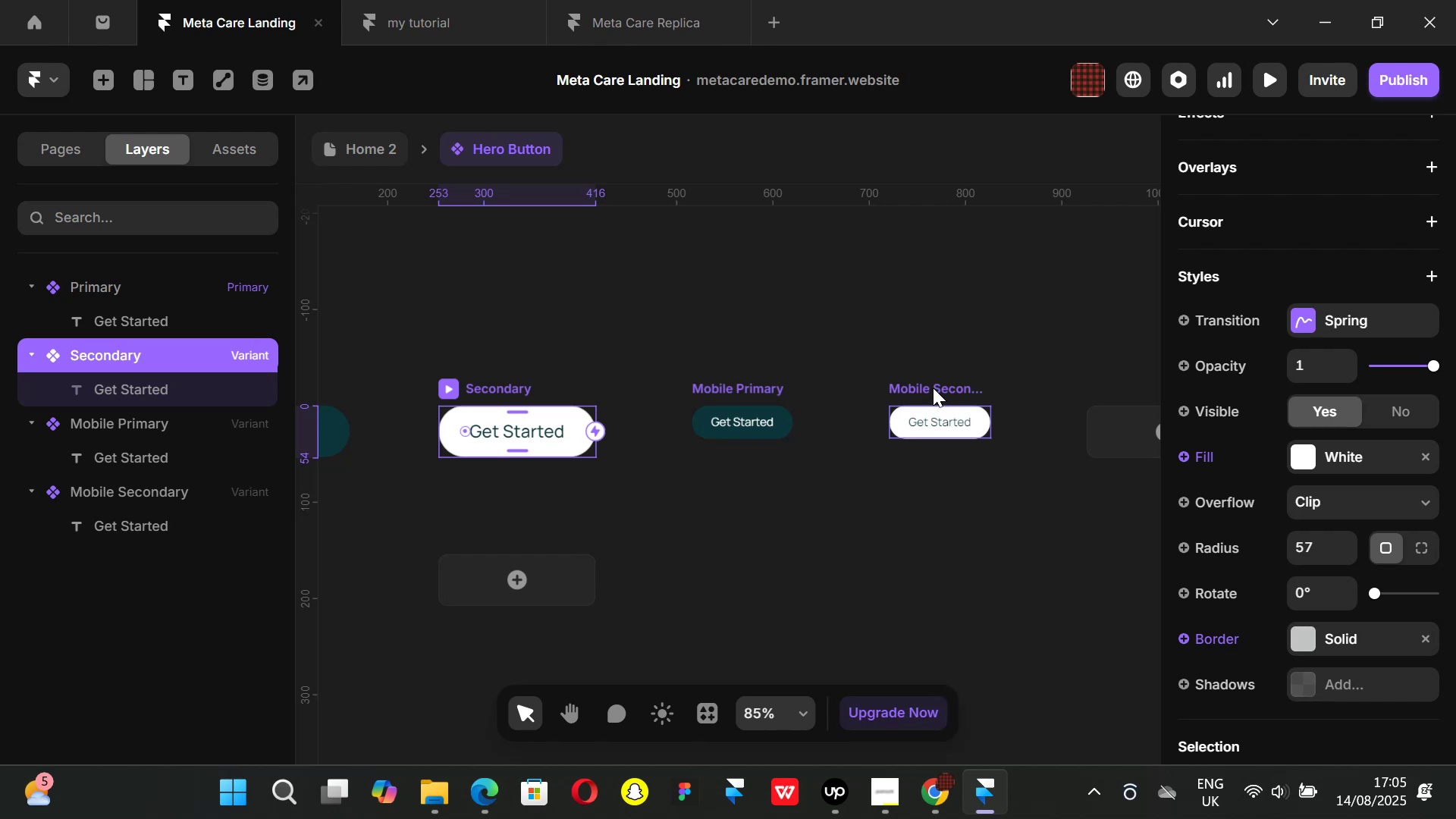 
left_click([933, 388])
 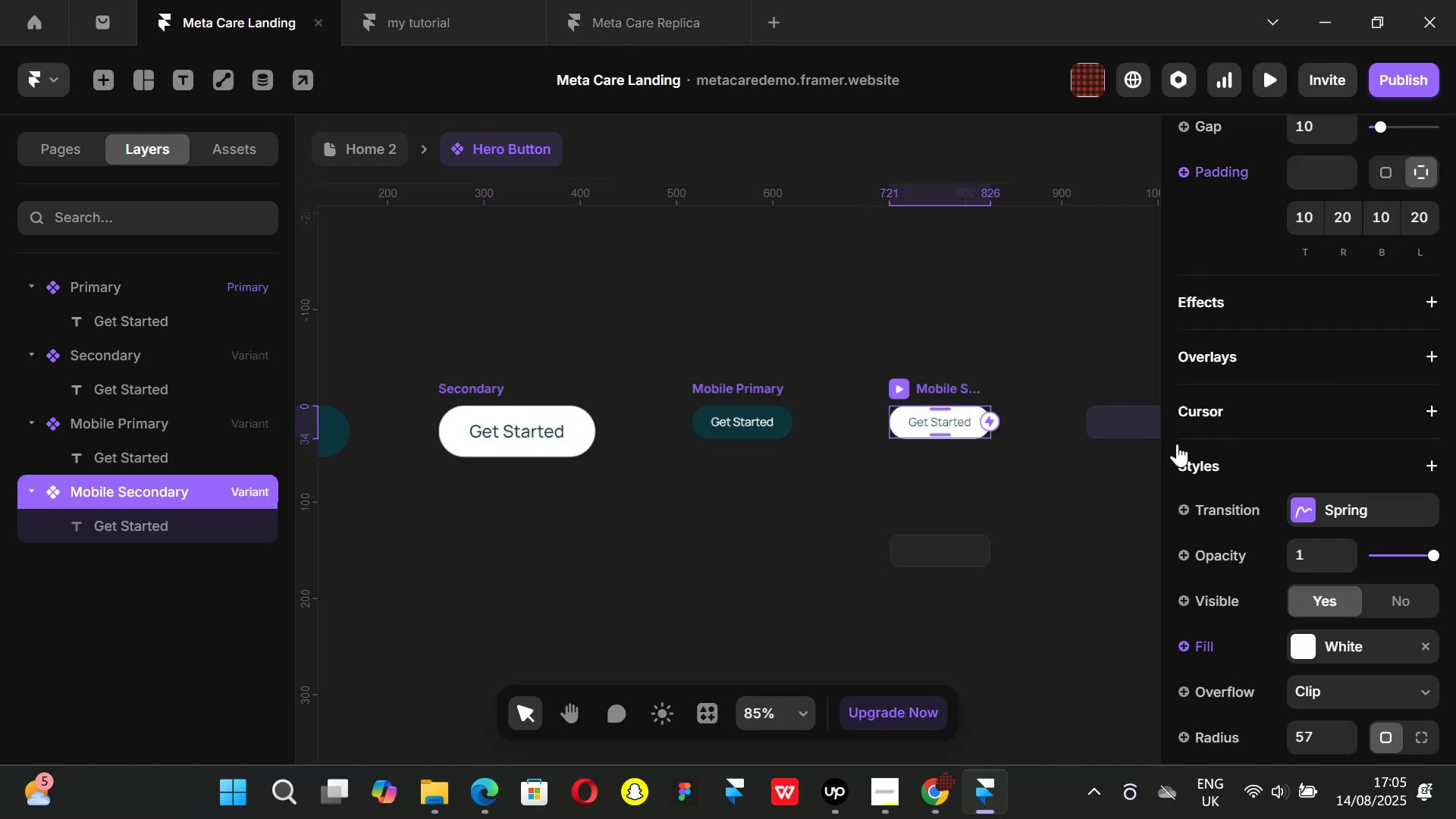 
scroll: coordinate [1283, 497], scroll_direction: down, amount: 3.0
 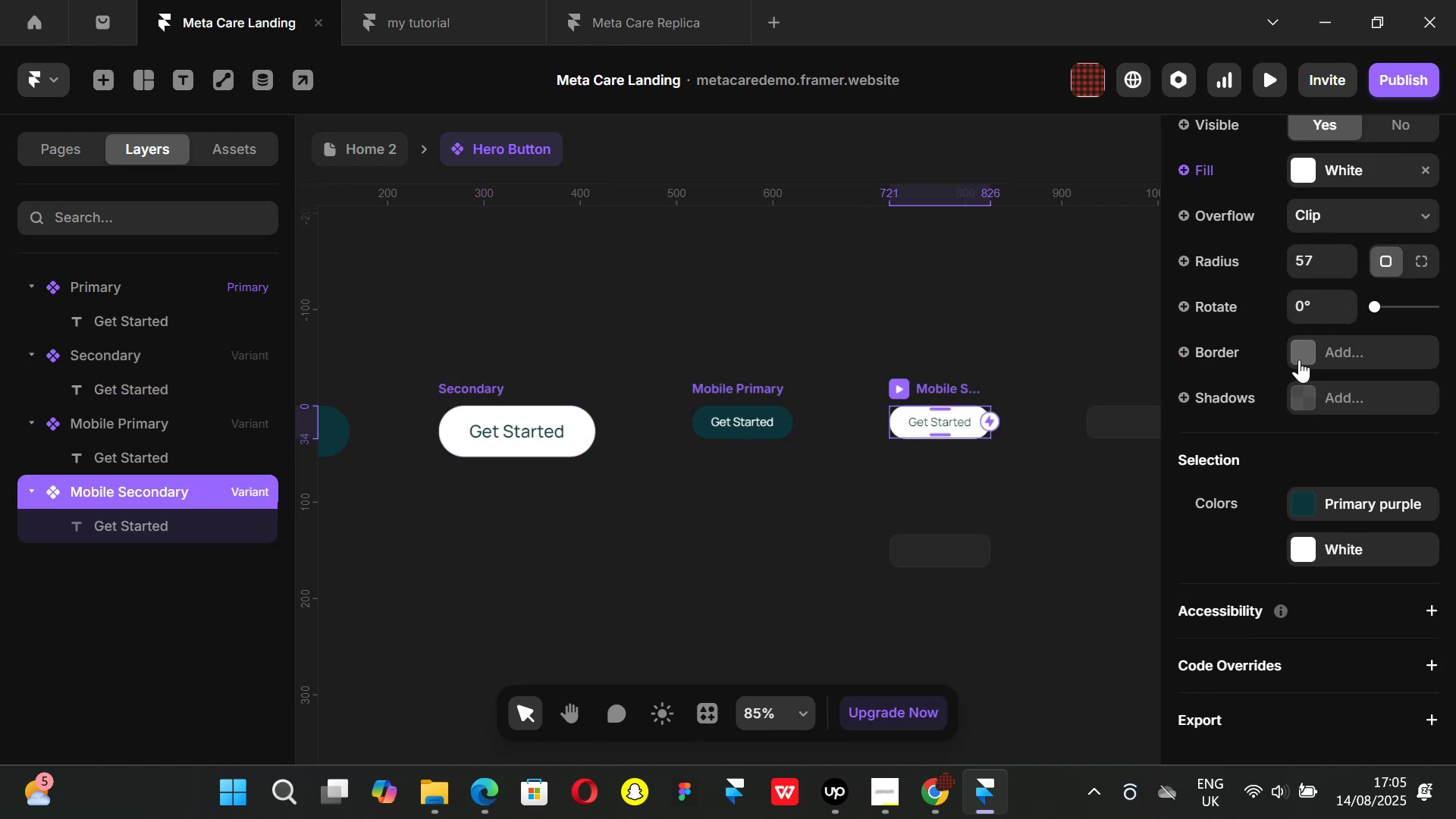 
left_click([1302, 353])
 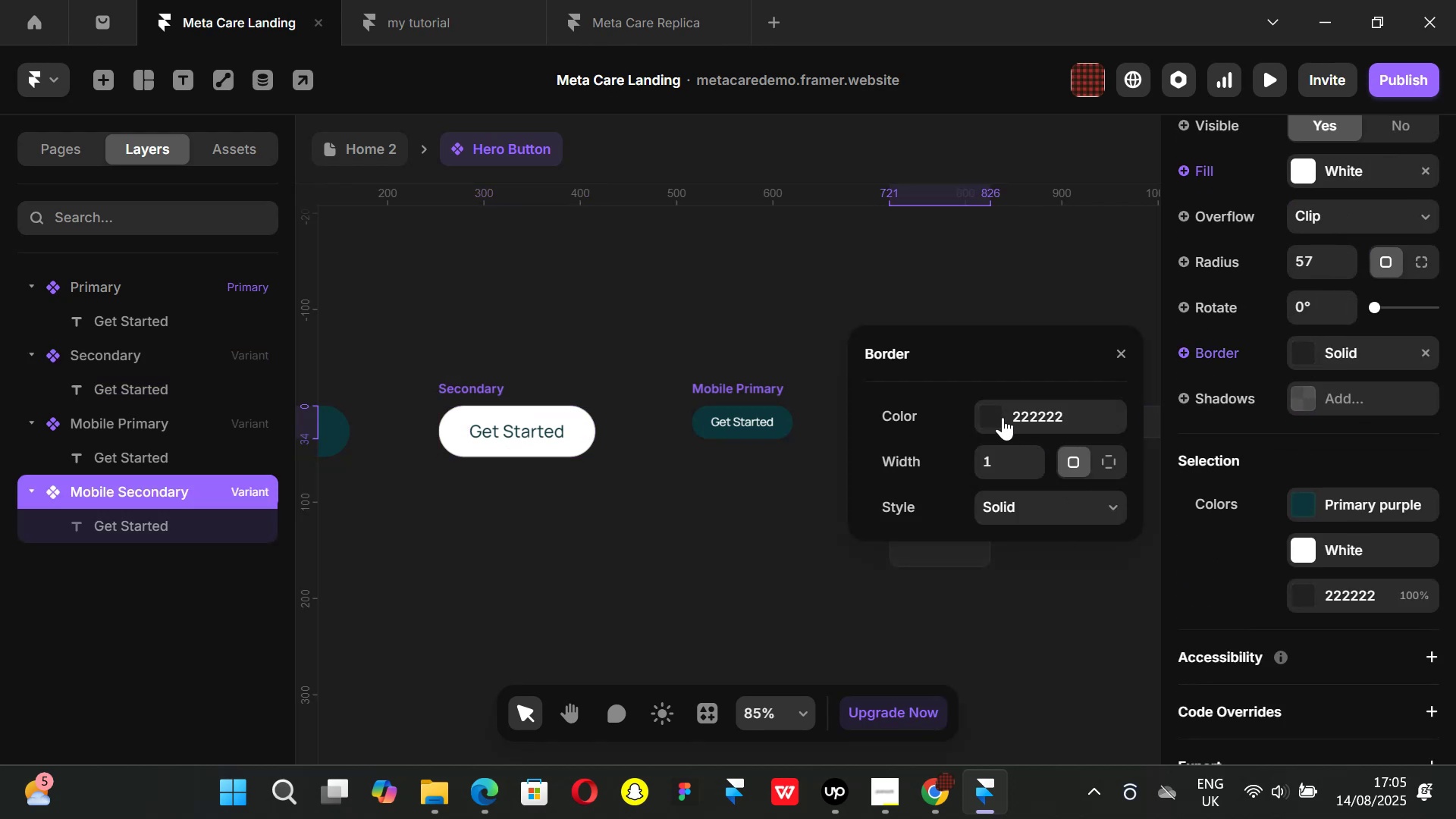 
left_click([993, 413])
 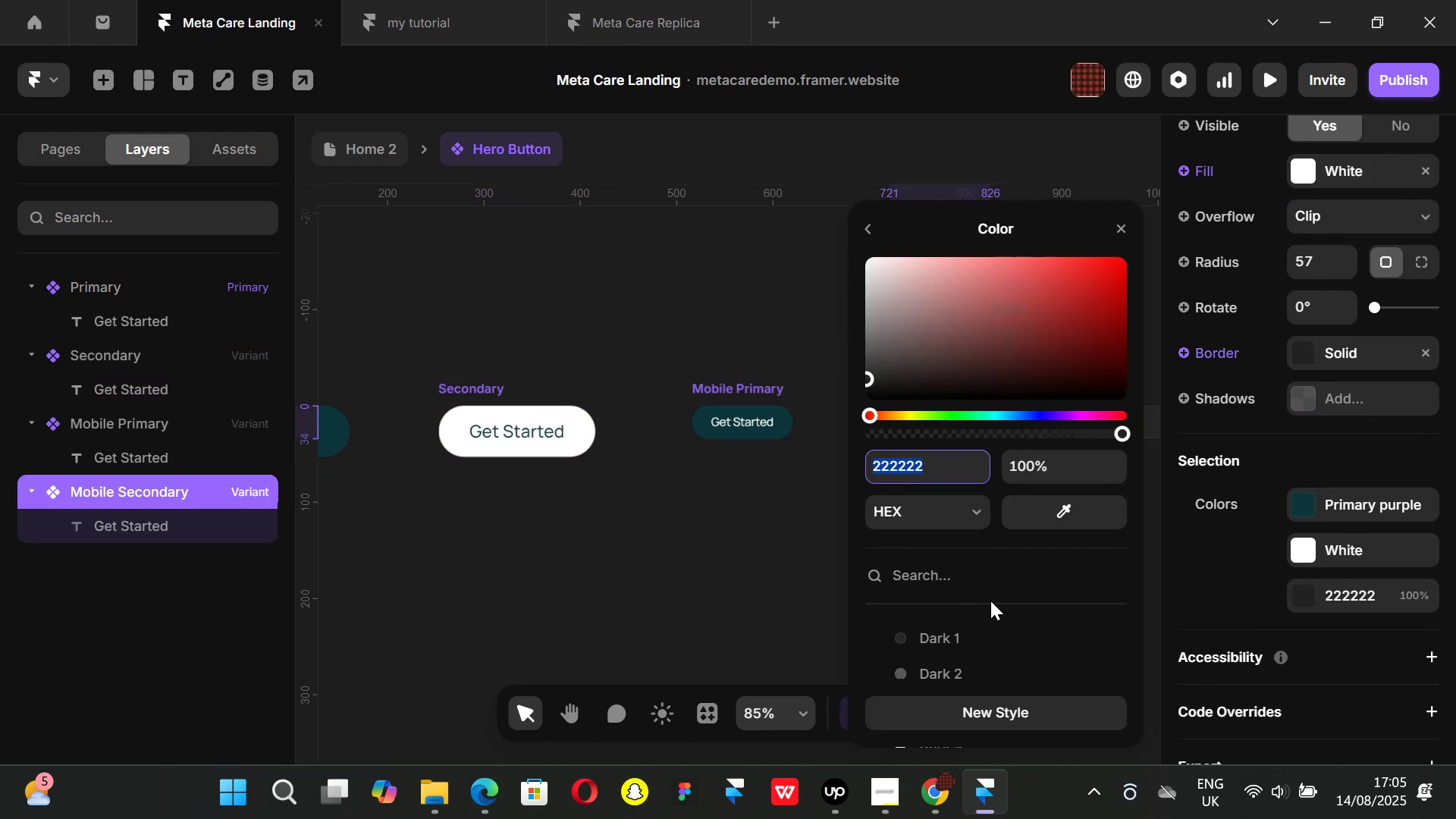 
scroll: coordinate [994, 615], scroll_direction: down, amount: 1.0
 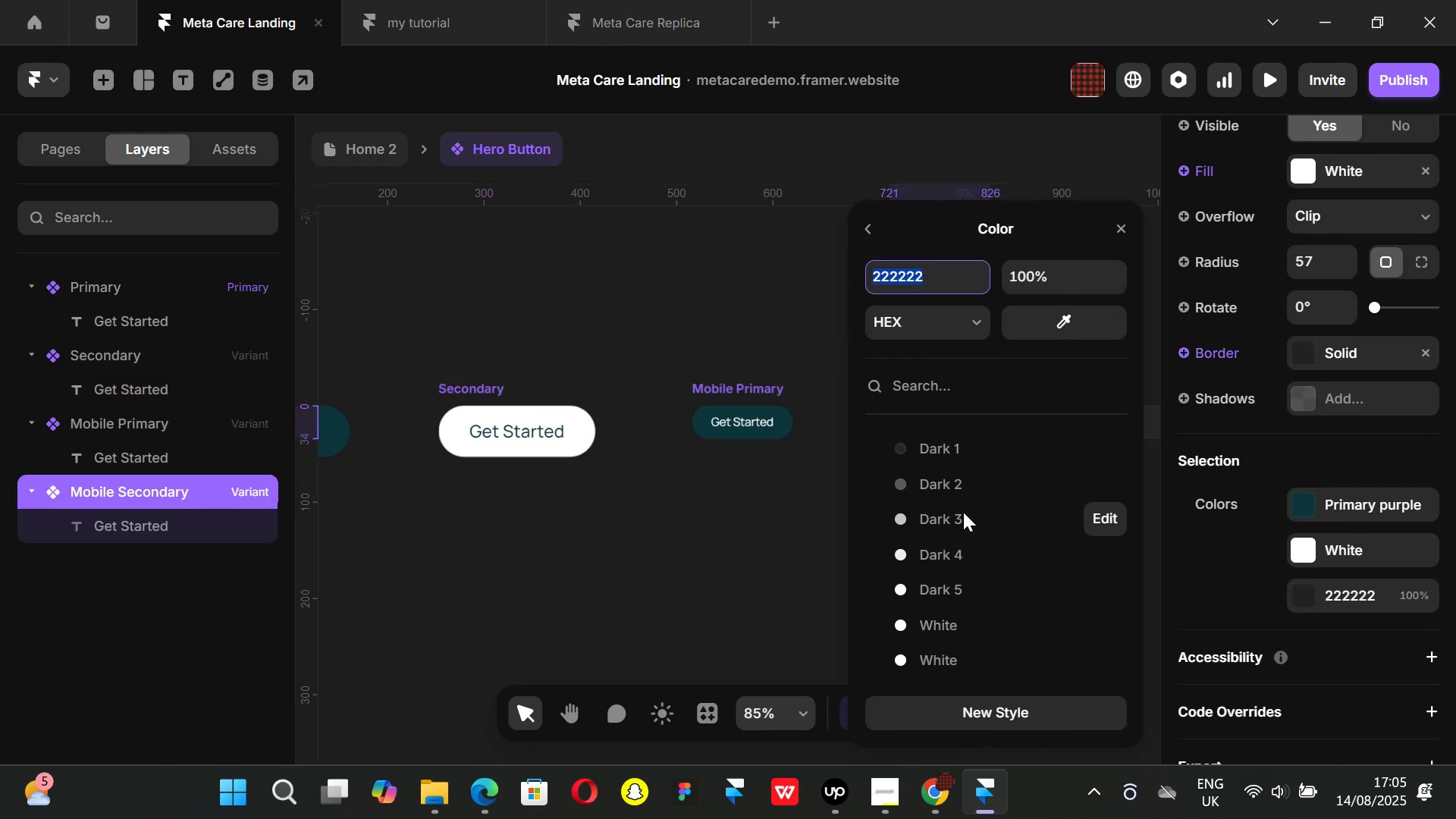 
left_click([963, 512])
 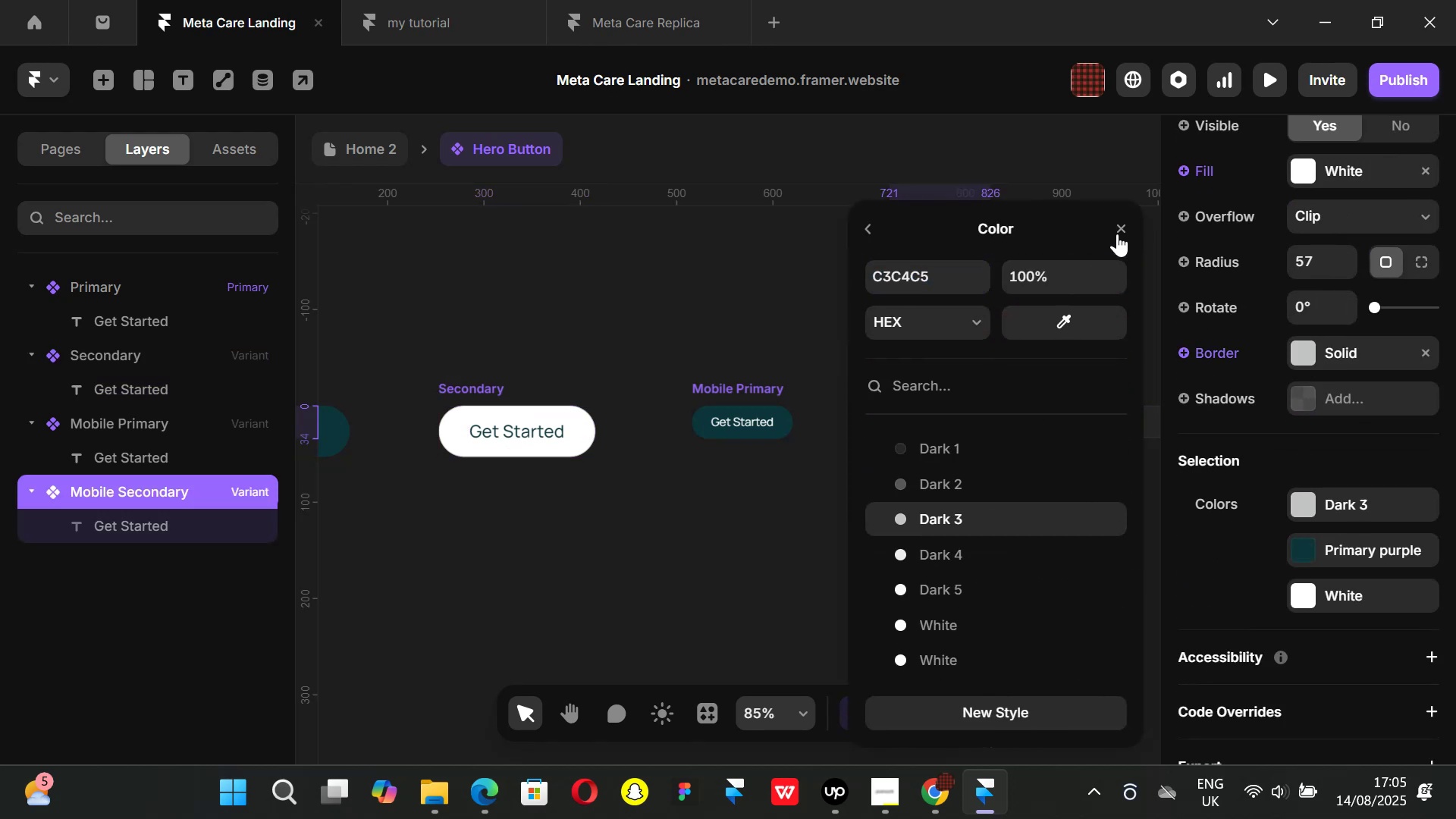 
left_click([1118, 228])
 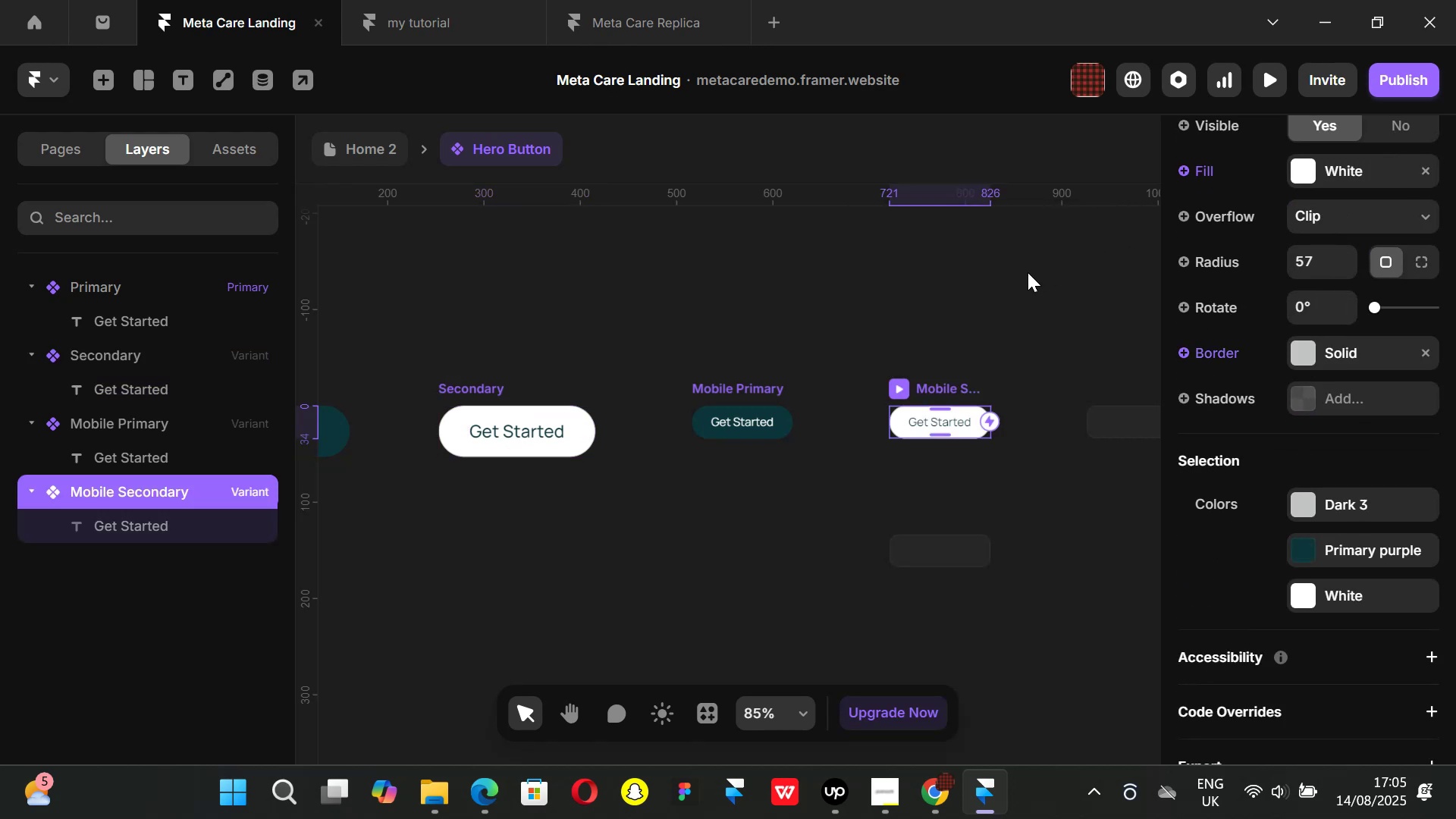 
left_click([1028, 272])
 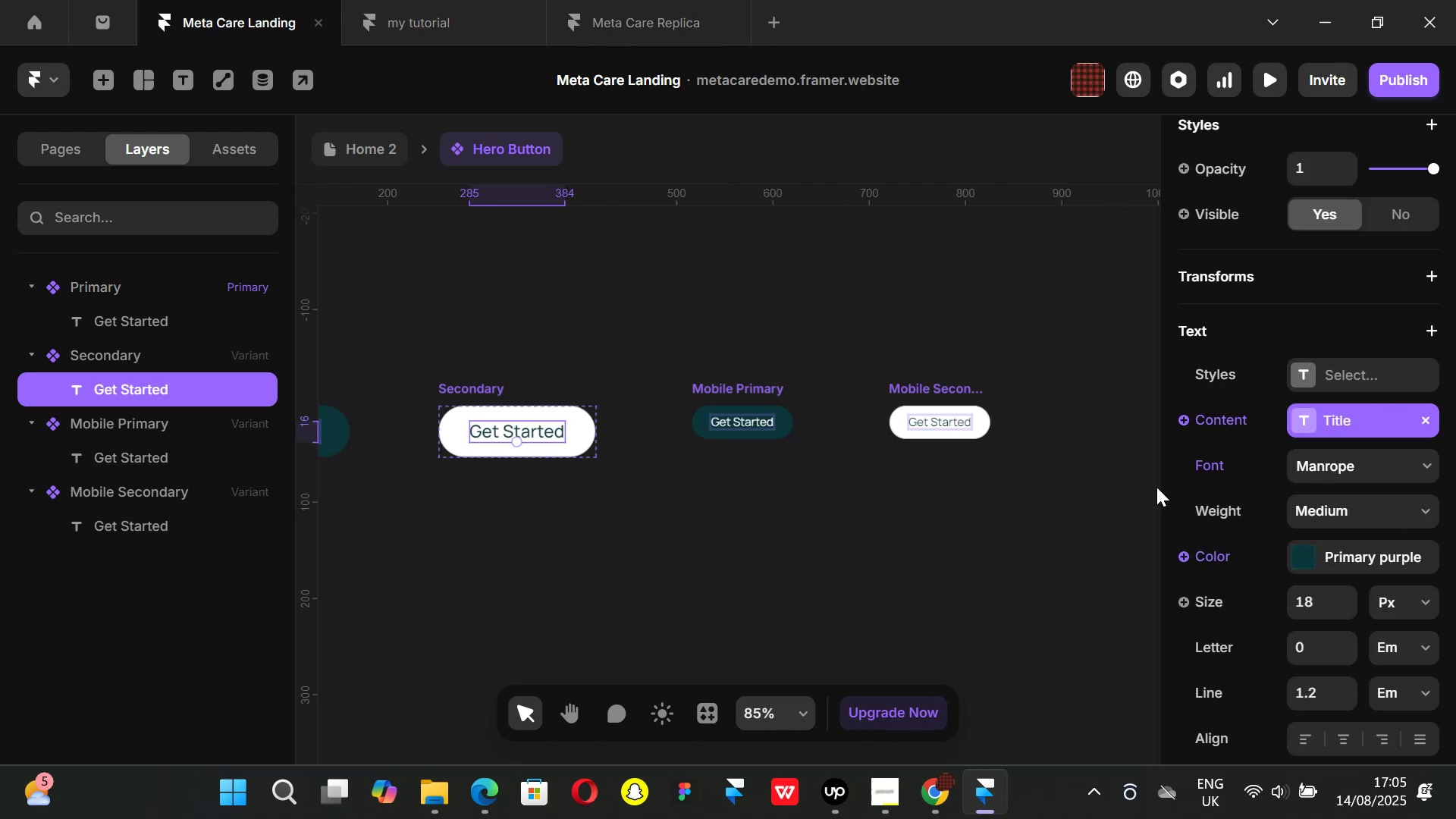 
left_click([948, 420])
 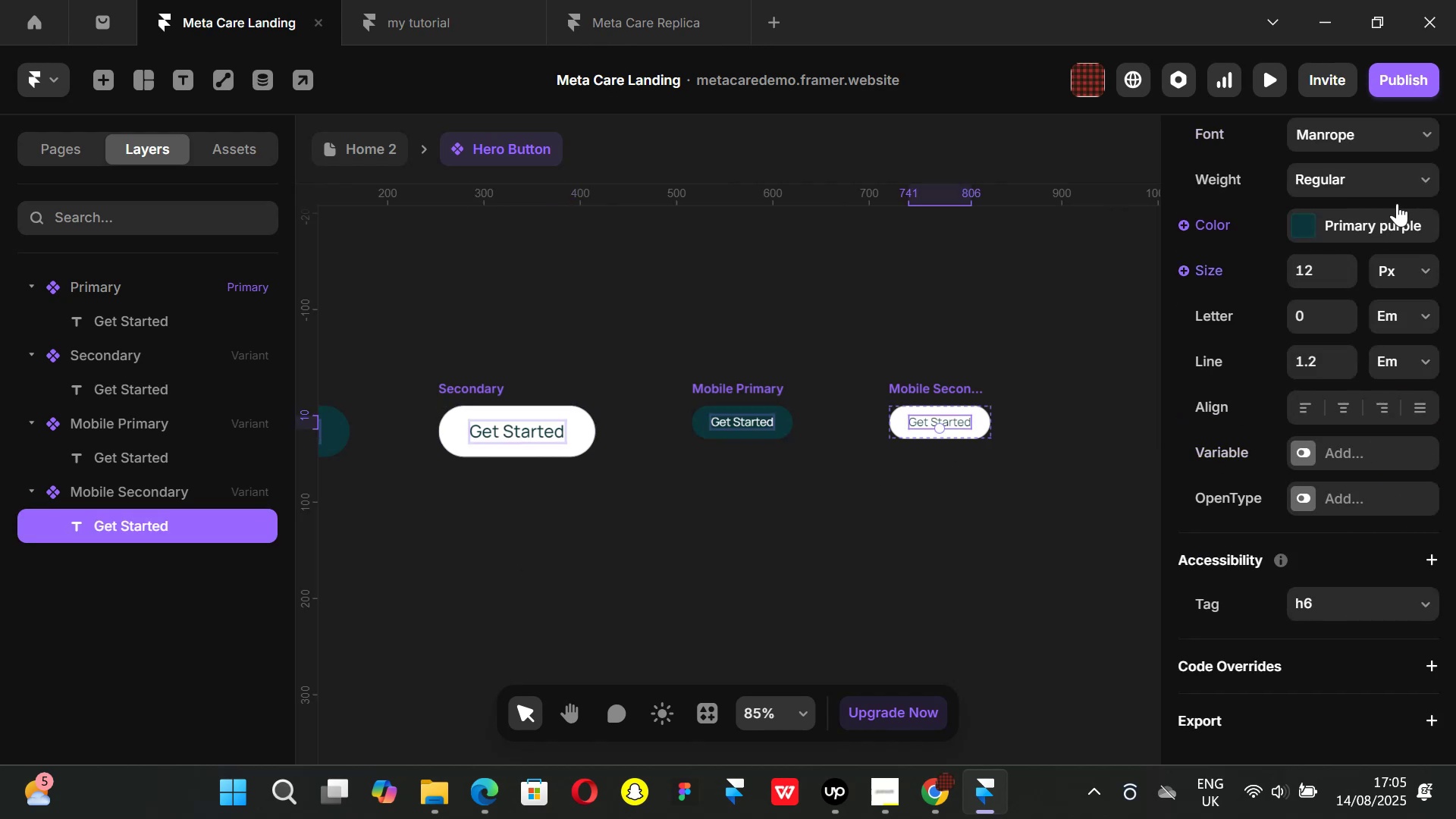 
left_click([1415, 180])
 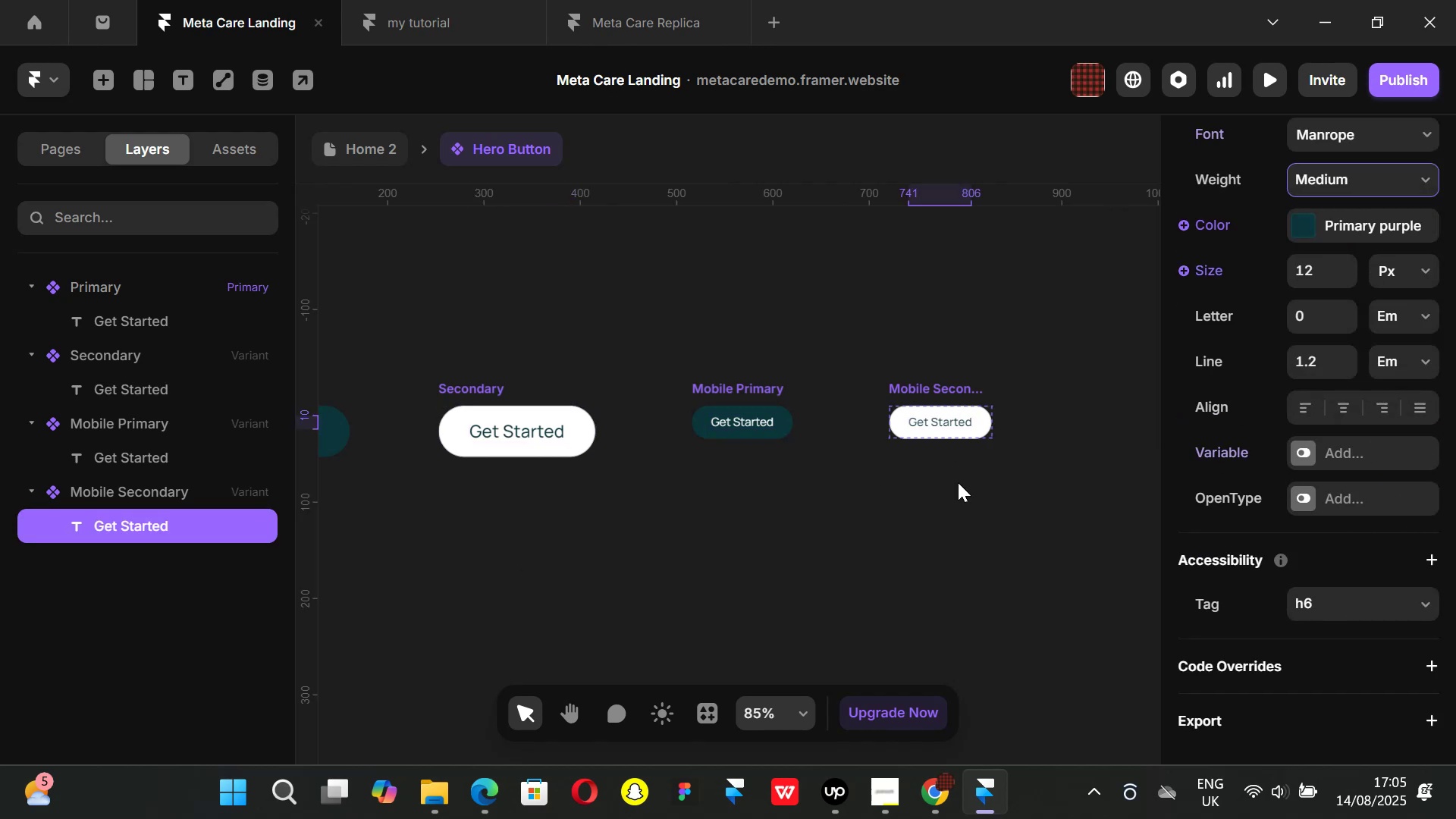 
double_click([906, 565])
 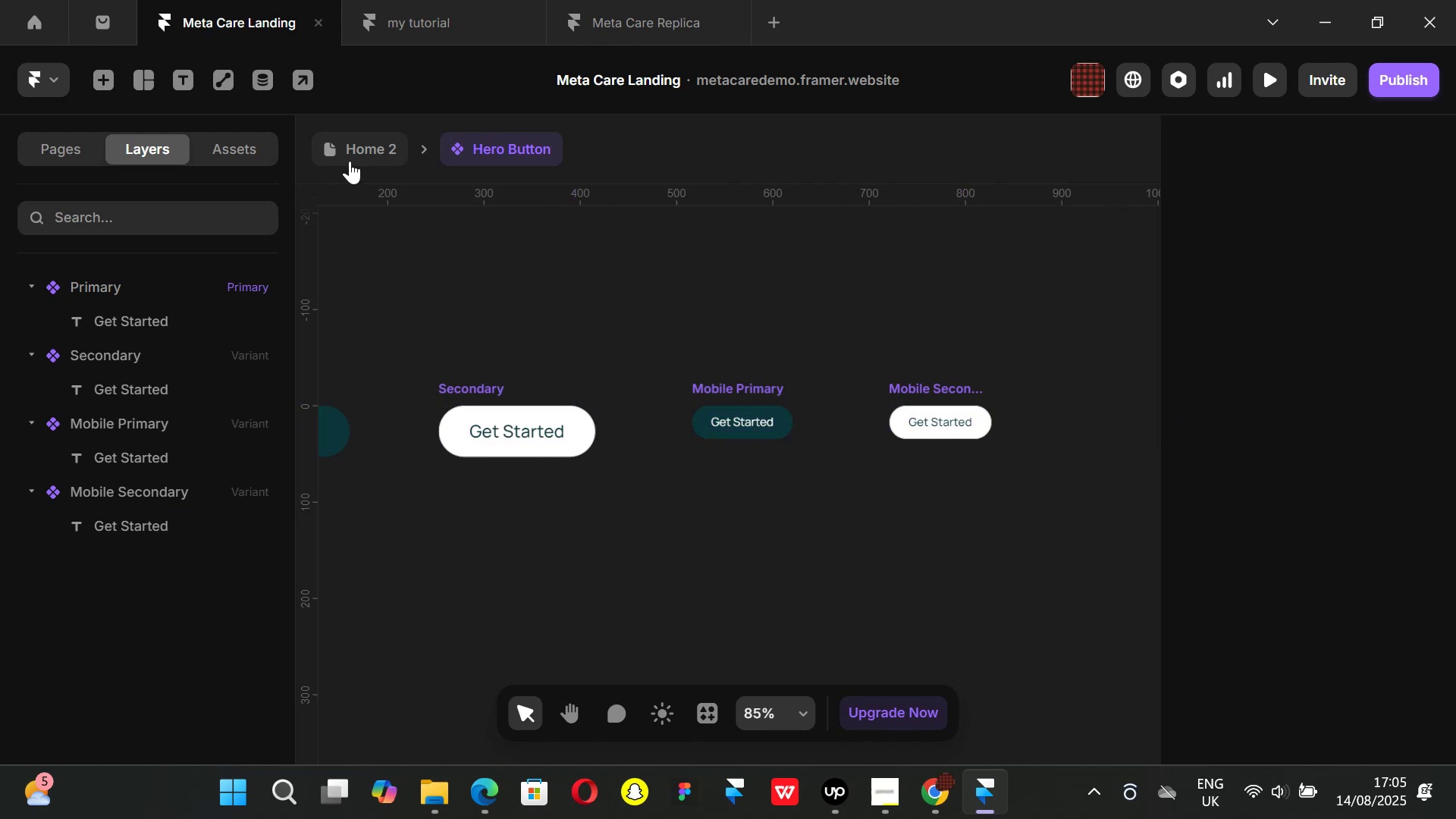 
left_click([347, 152])
 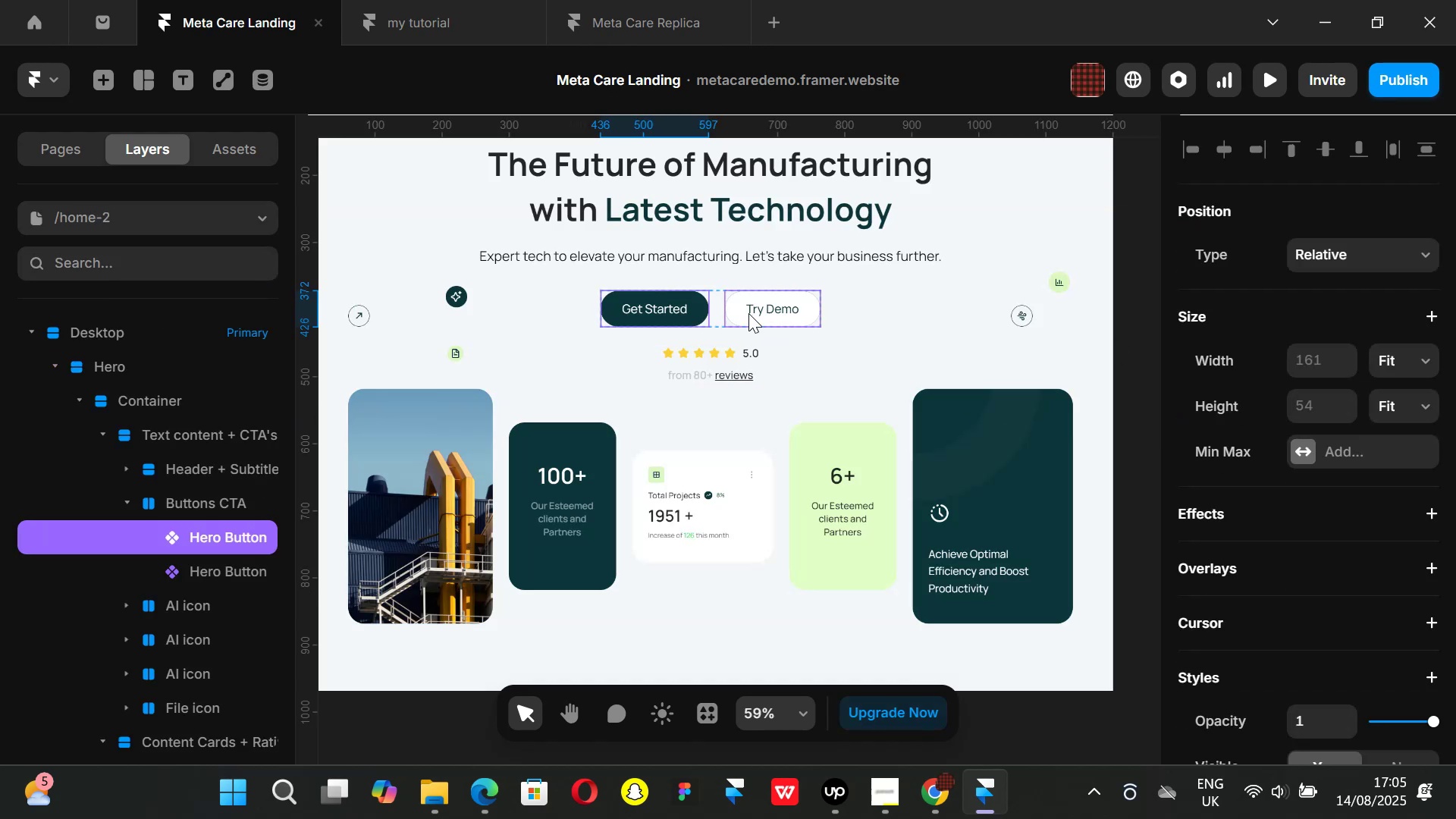 
hold_key(key=ShiftLeft, duration=1.51)
scroll: coordinate [759, 325], scroll_direction: down, amount: 20.0
 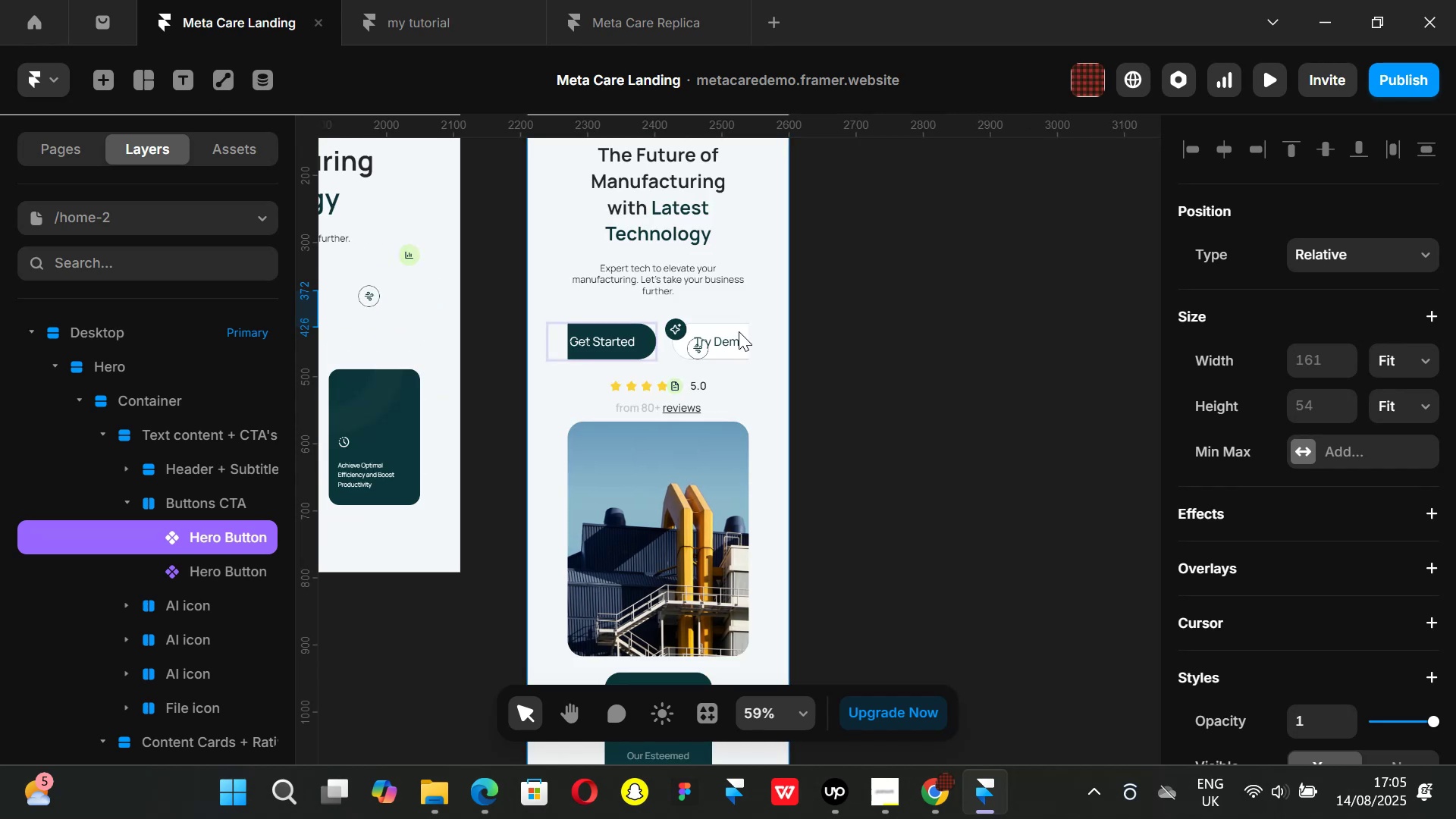 
scroll: coordinate [620, 469], scroll_direction: up, amount: 4.0
 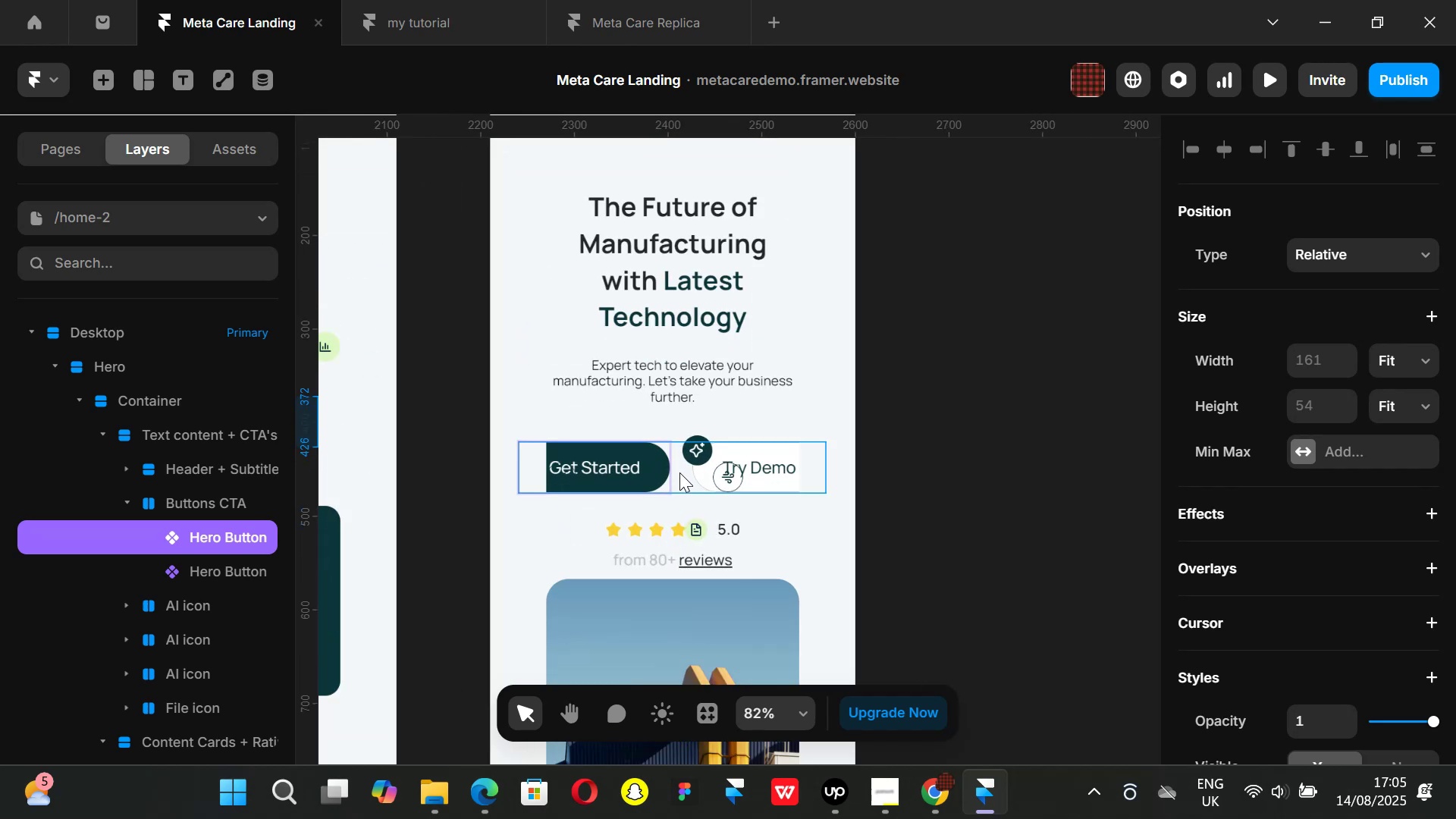 
hold_key(key=ControlLeft, duration=0.33)
 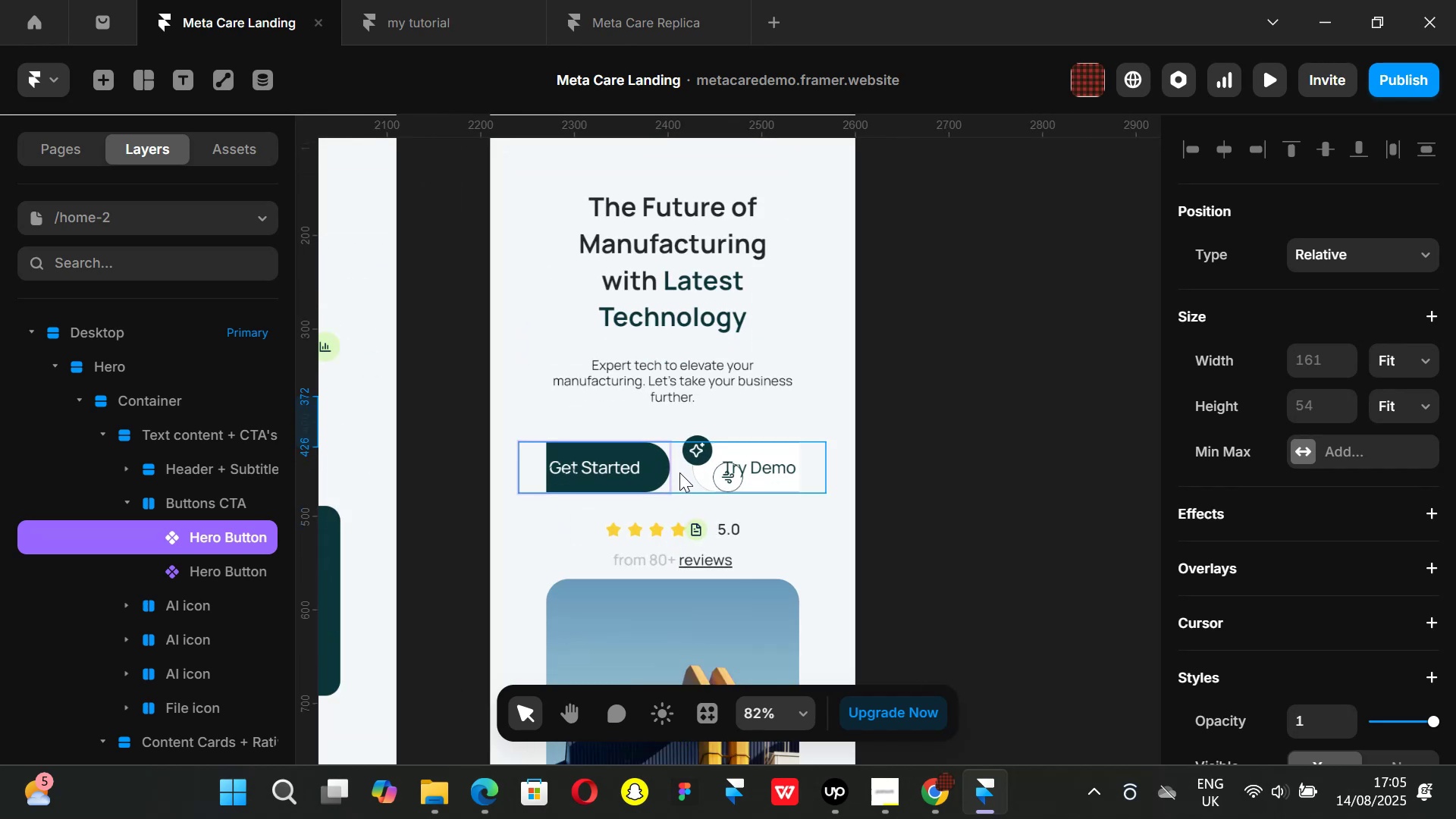 
left_click([679, 472])
 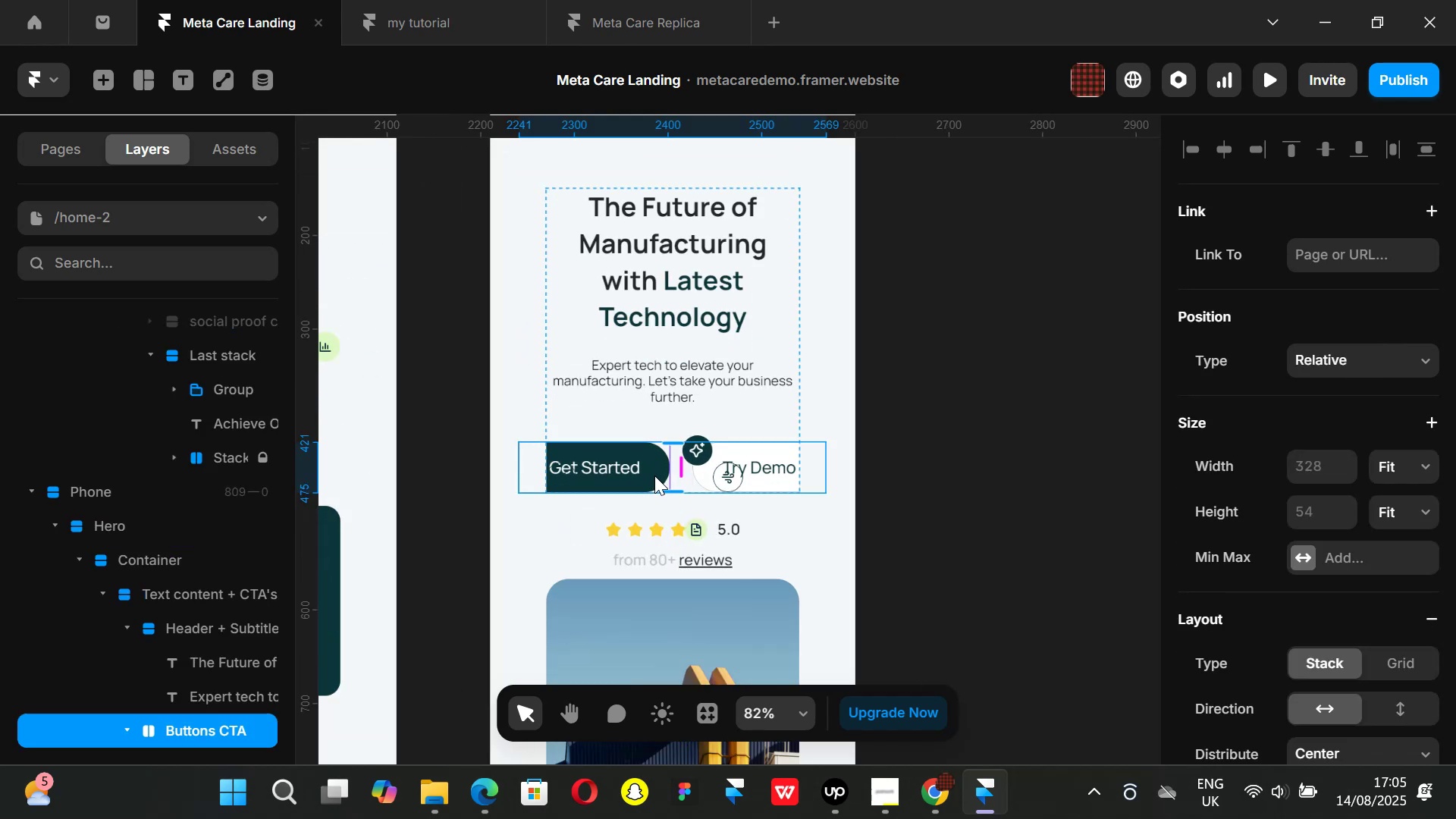 
left_click([654, 475])
 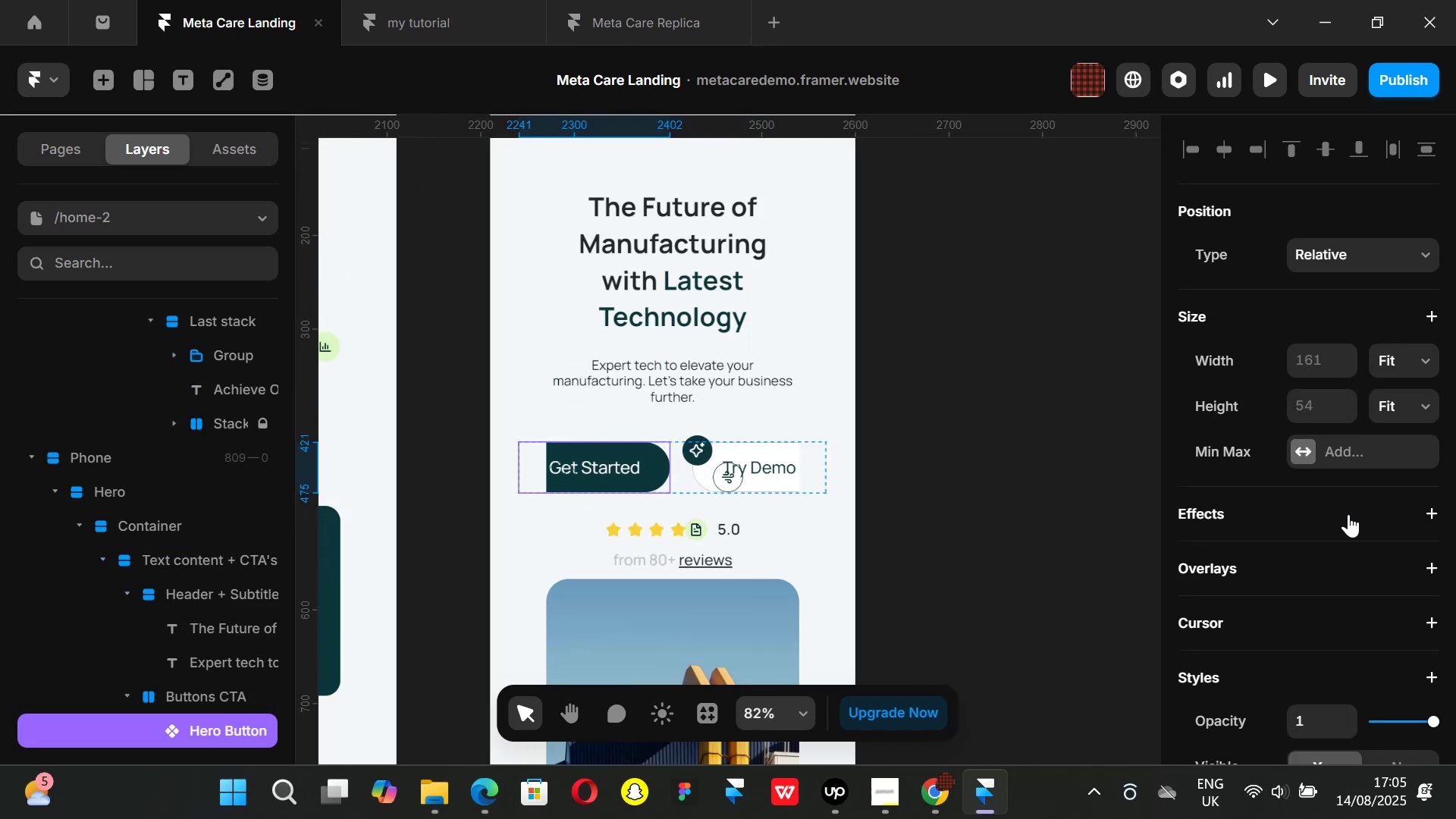 
scroll: coordinate [1348, 518], scroll_direction: down, amount: 2.0
 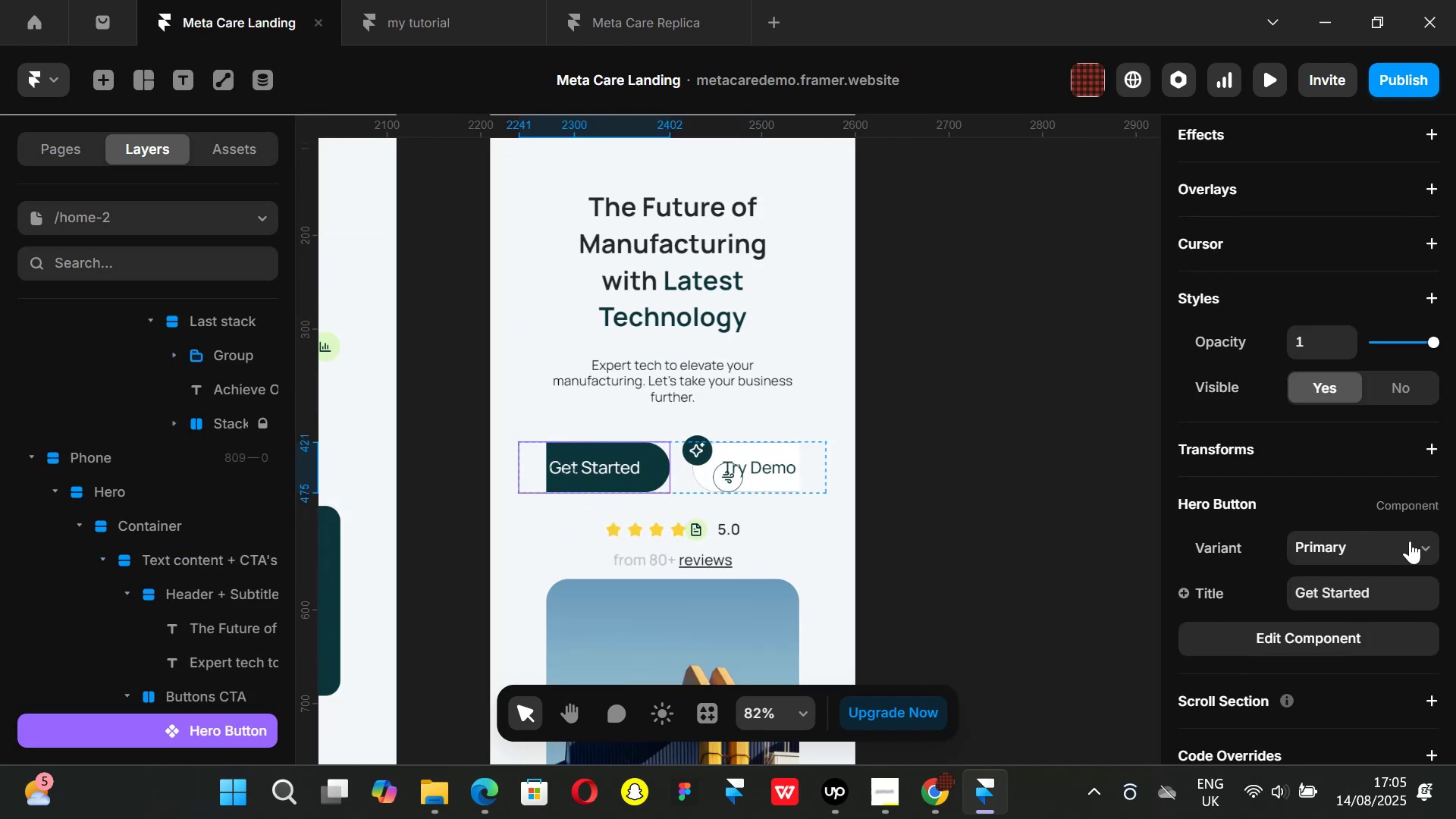 
left_click([1413, 548])
 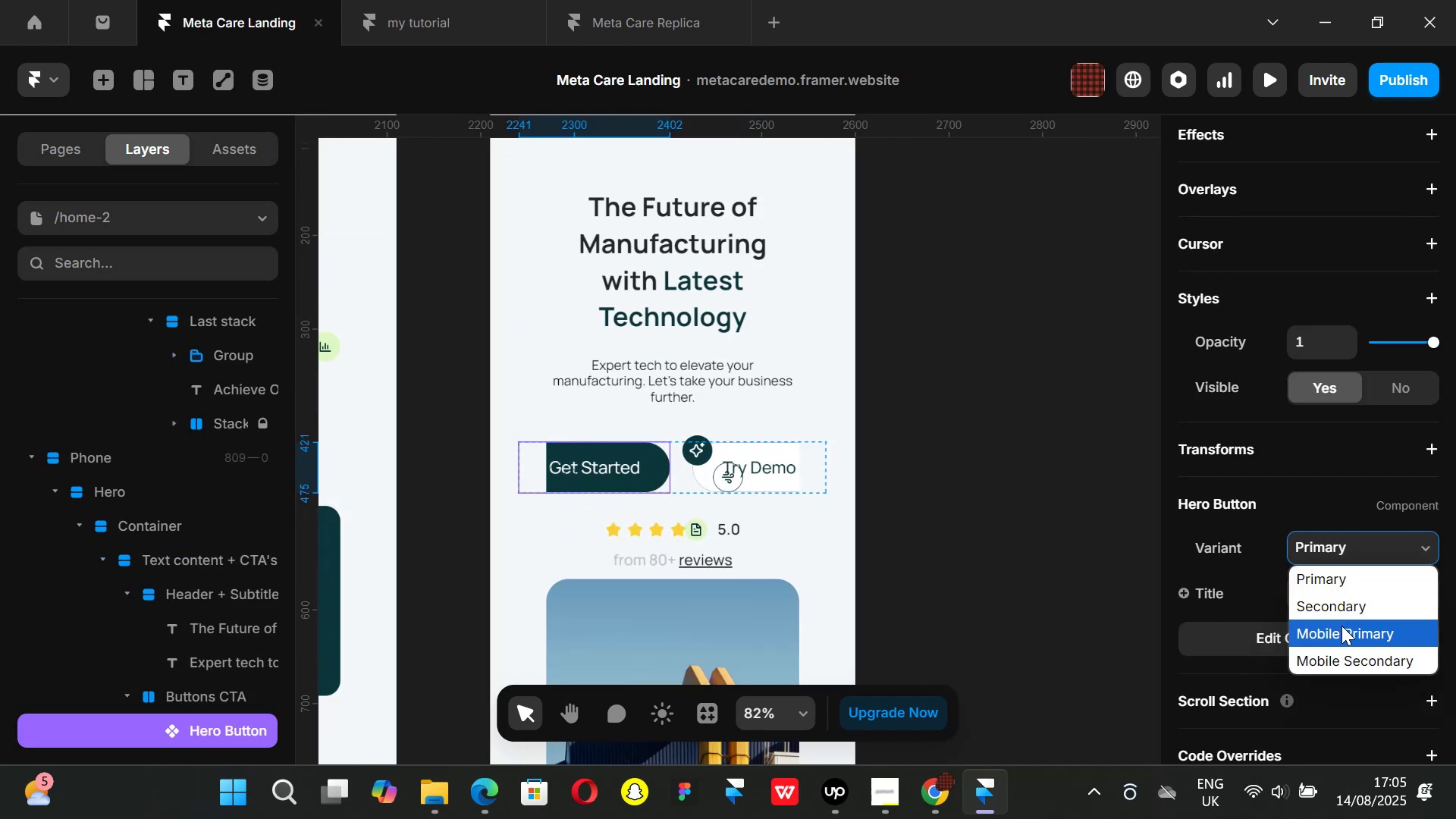 
left_click([1341, 626])
 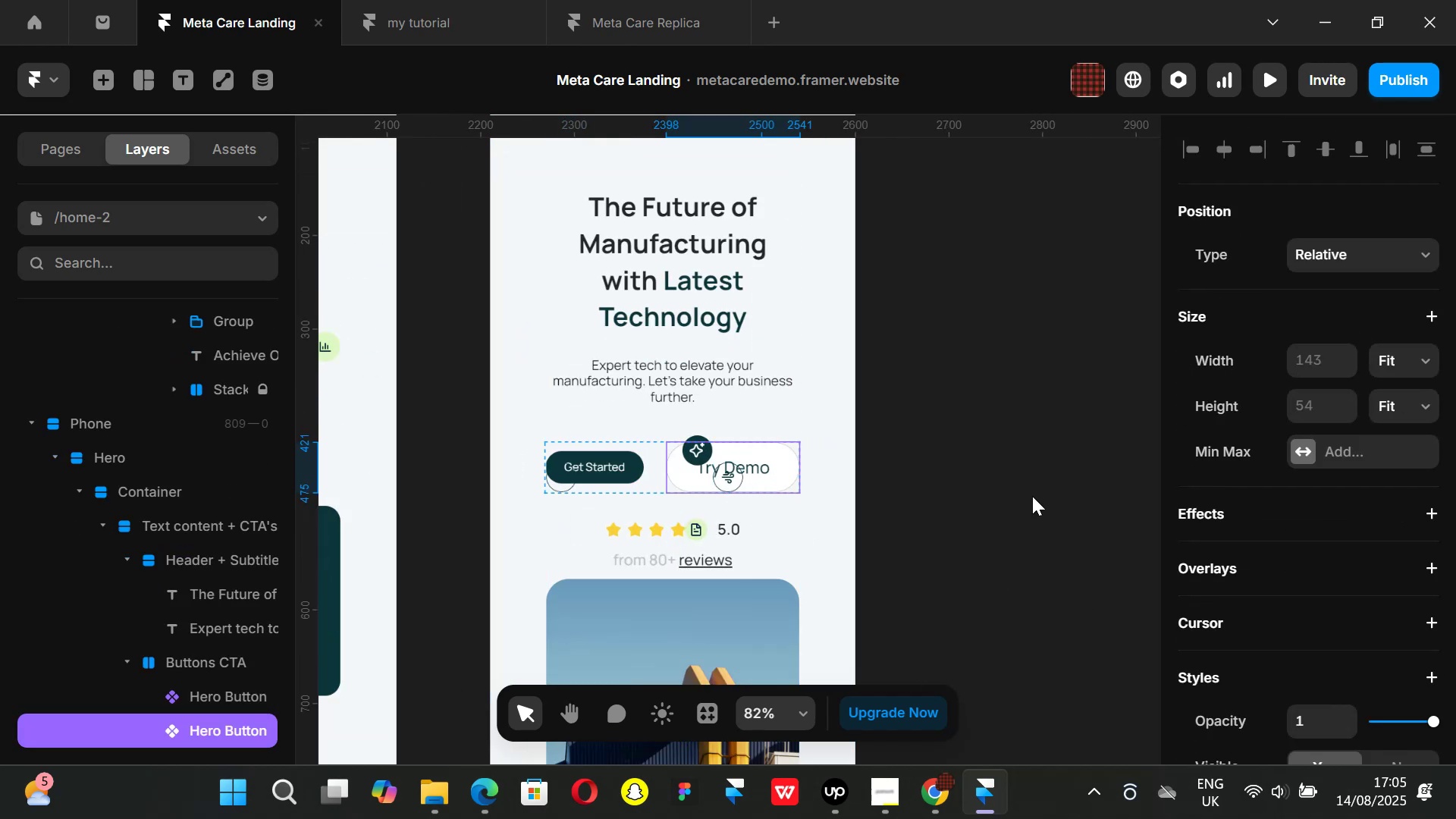 
scroll: coordinate [1352, 487], scroll_direction: down, amount: 2.0
 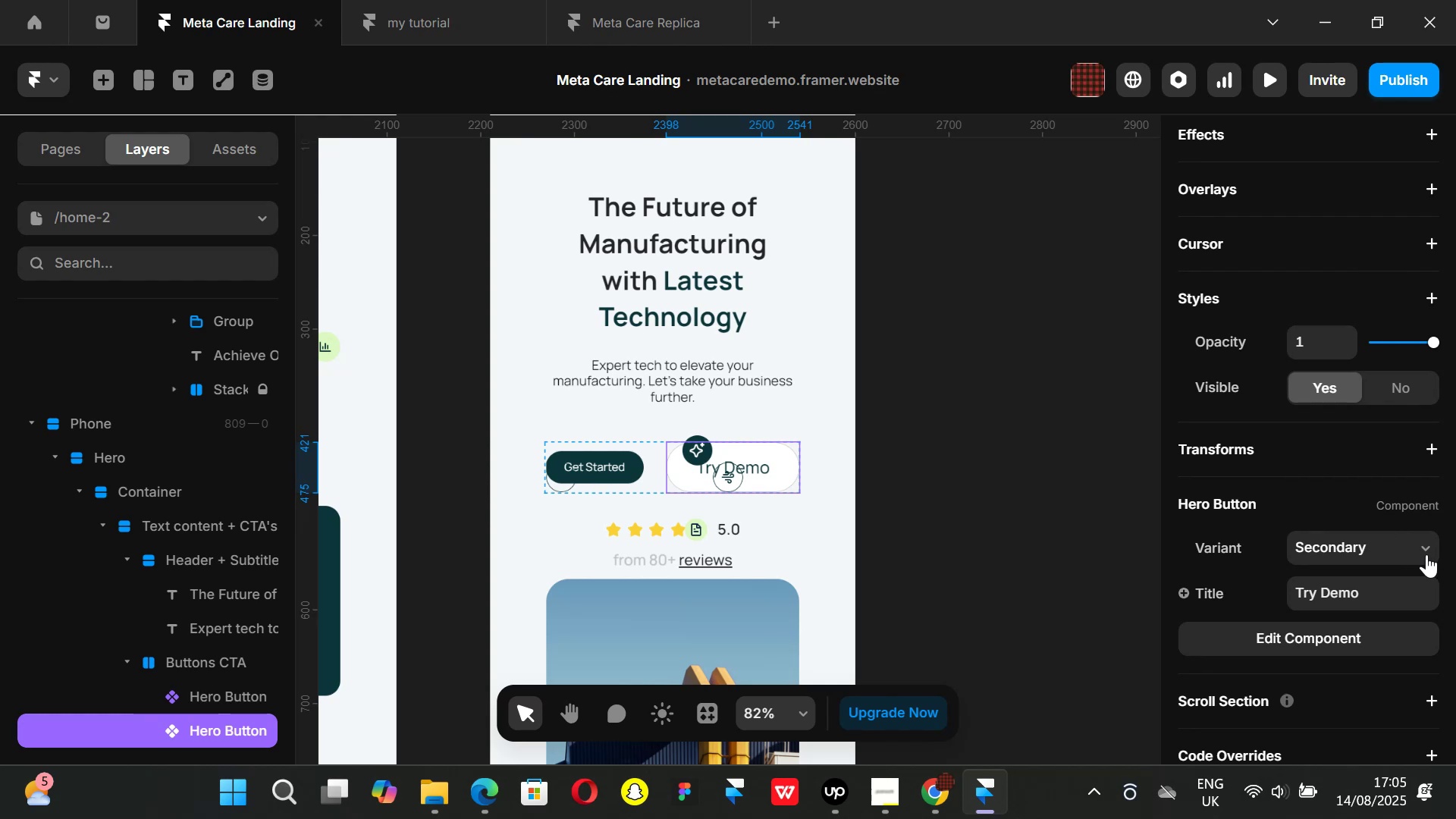 
left_click([1426, 554])
 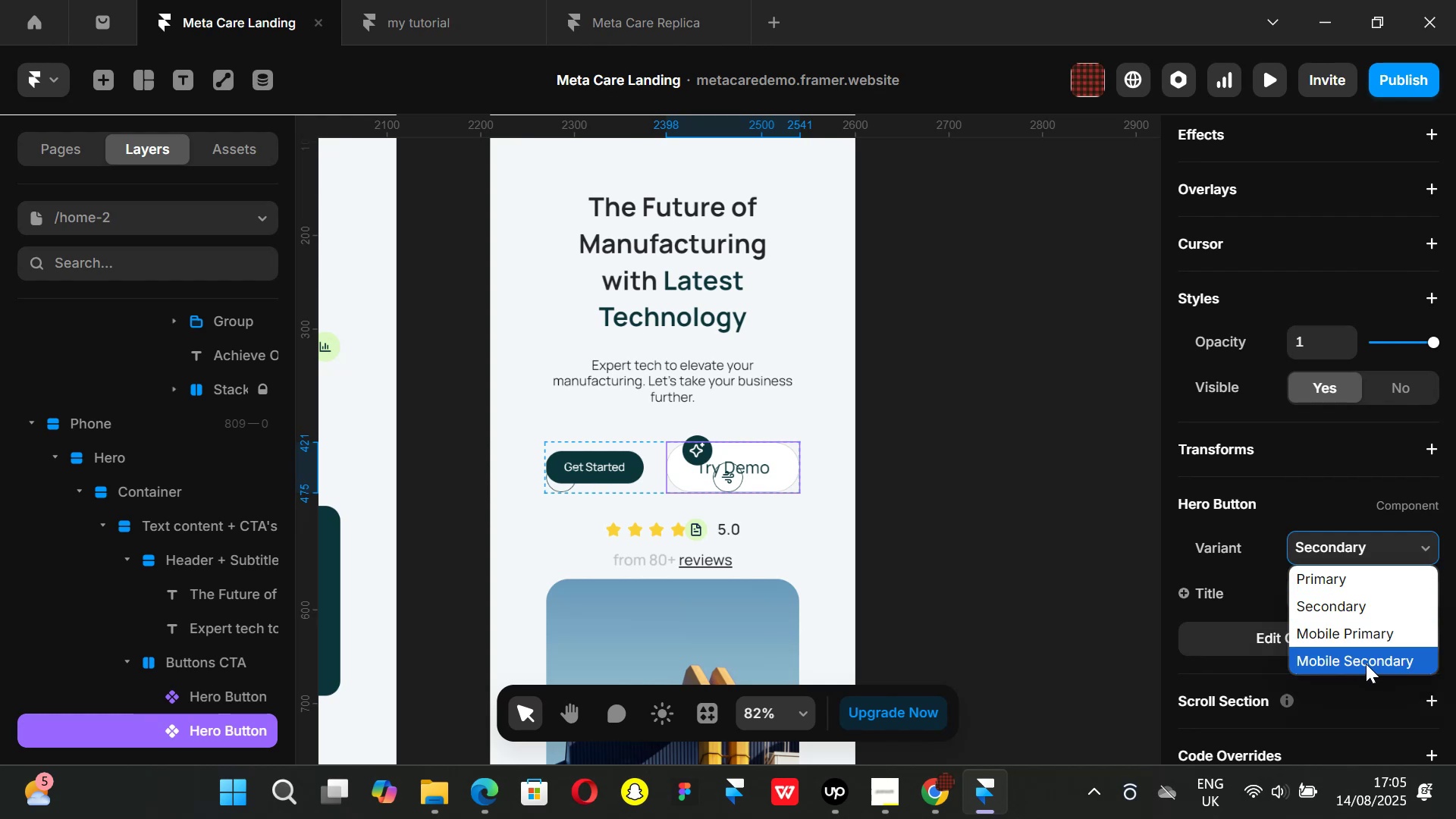 
left_click([1366, 664])
 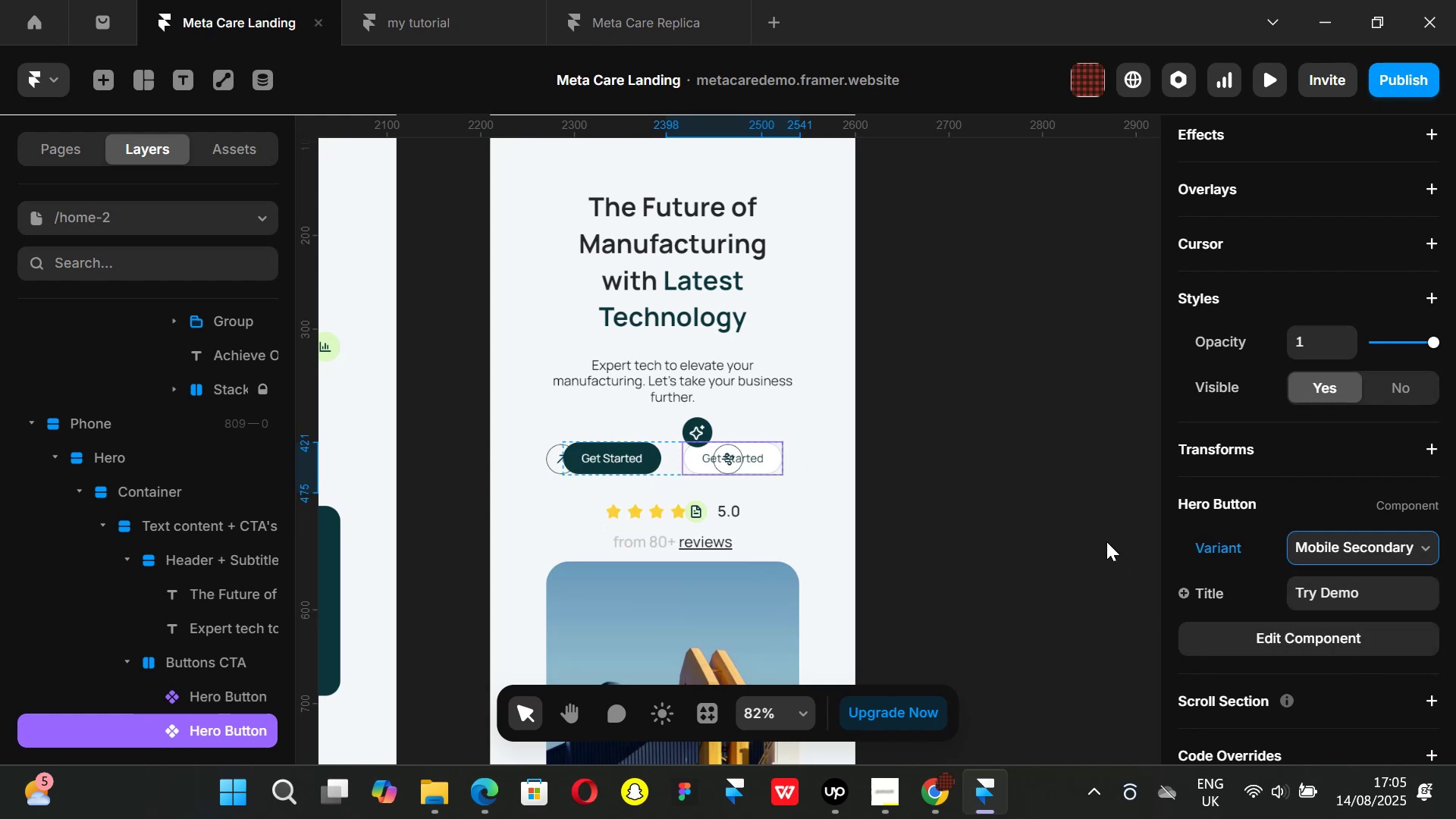 
left_click([1106, 541])
 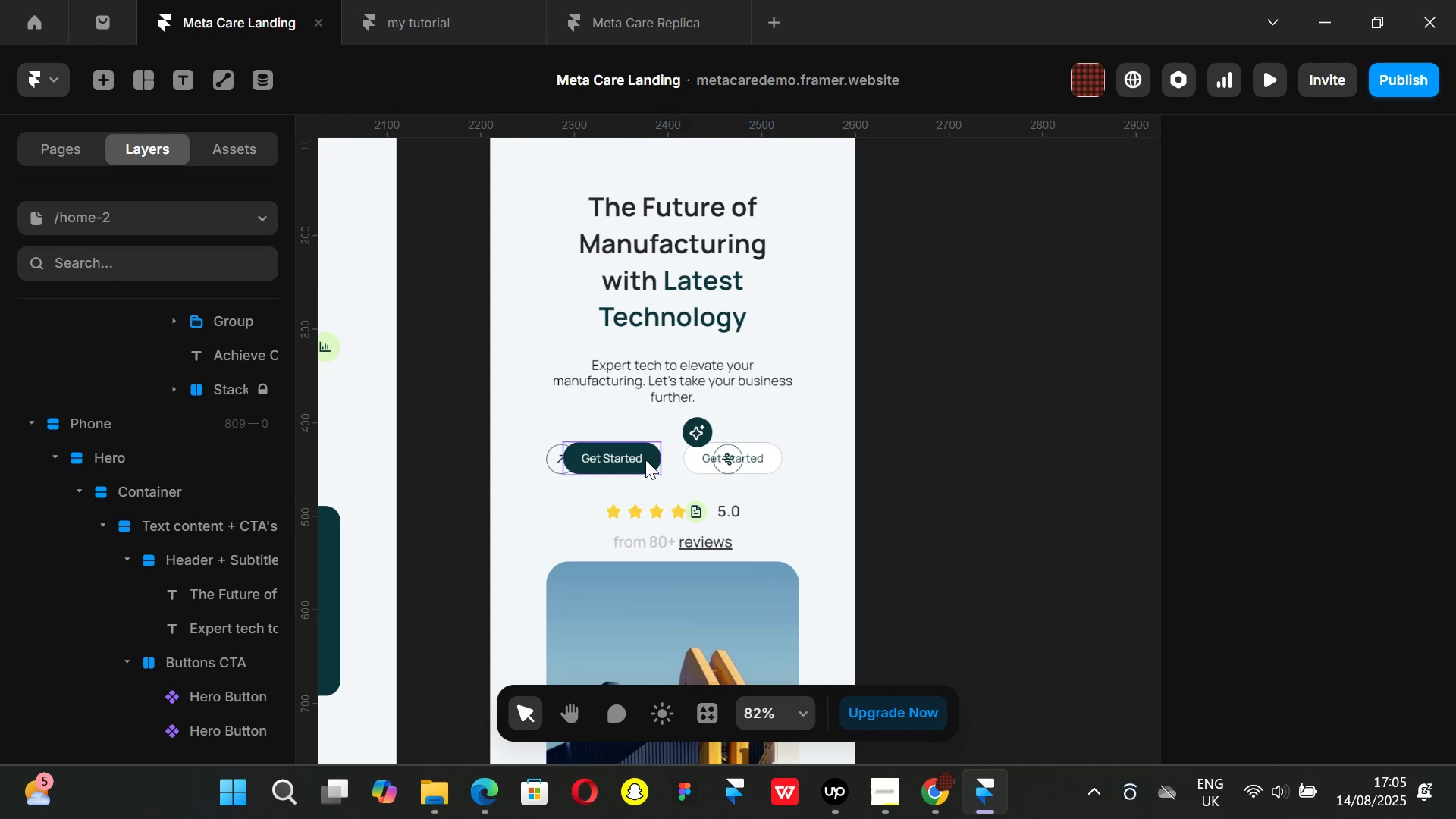 
hold_key(key=ControlLeft, duration=0.31)
scroll: coordinate [656, 459], scroll_direction: up, amount: 1.0
 